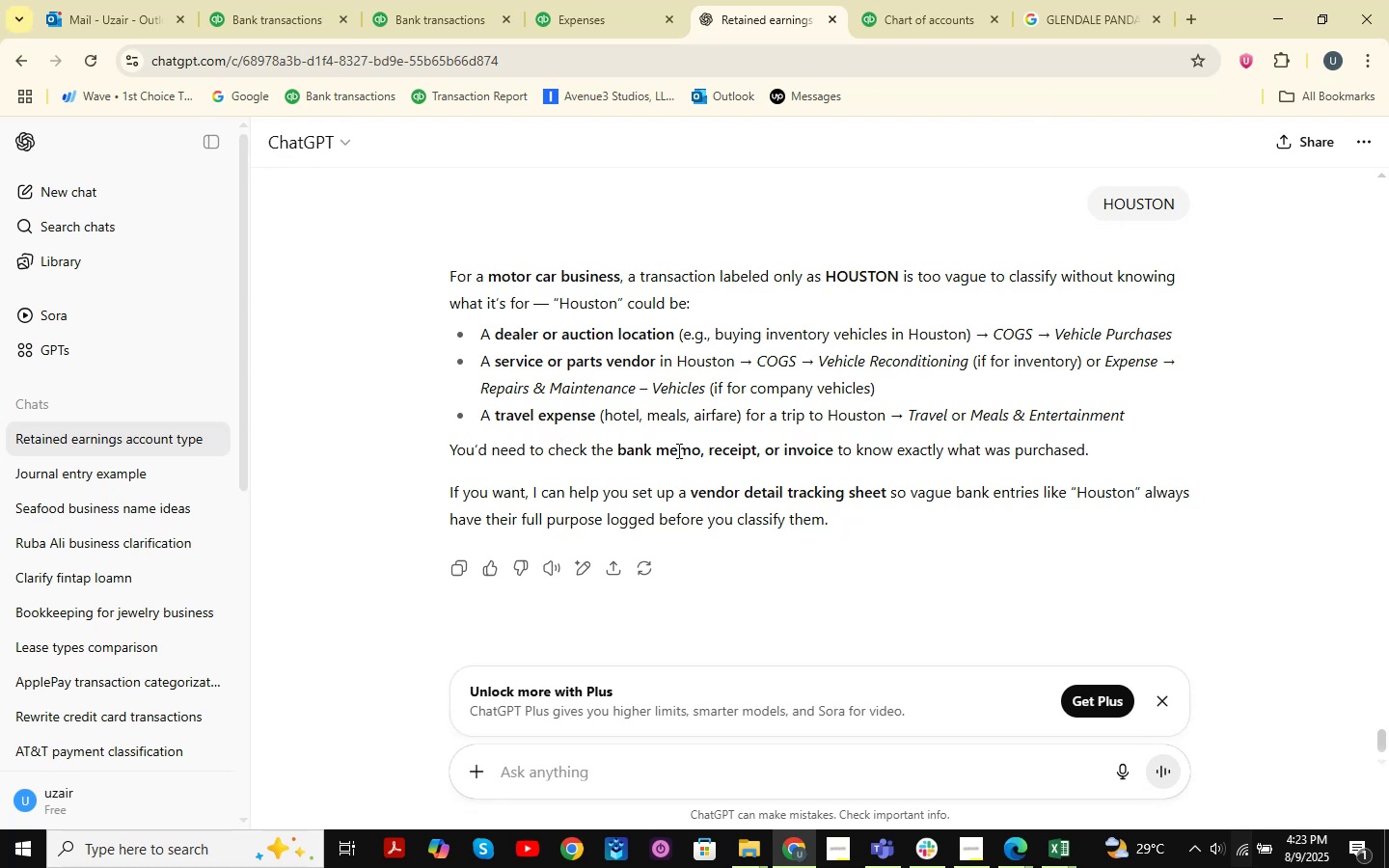 
wait(6.25)
 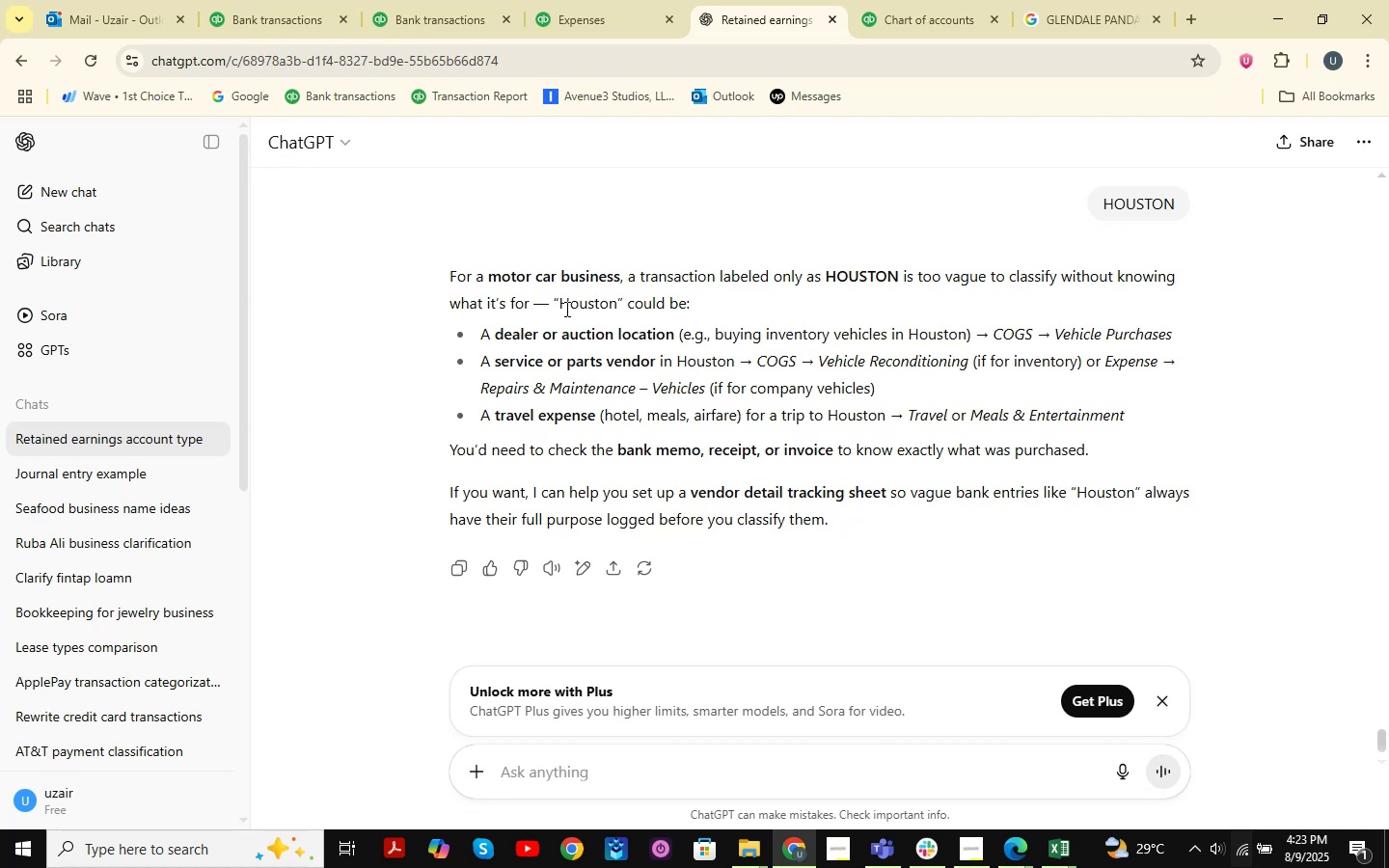 
left_click([1053, 10])
 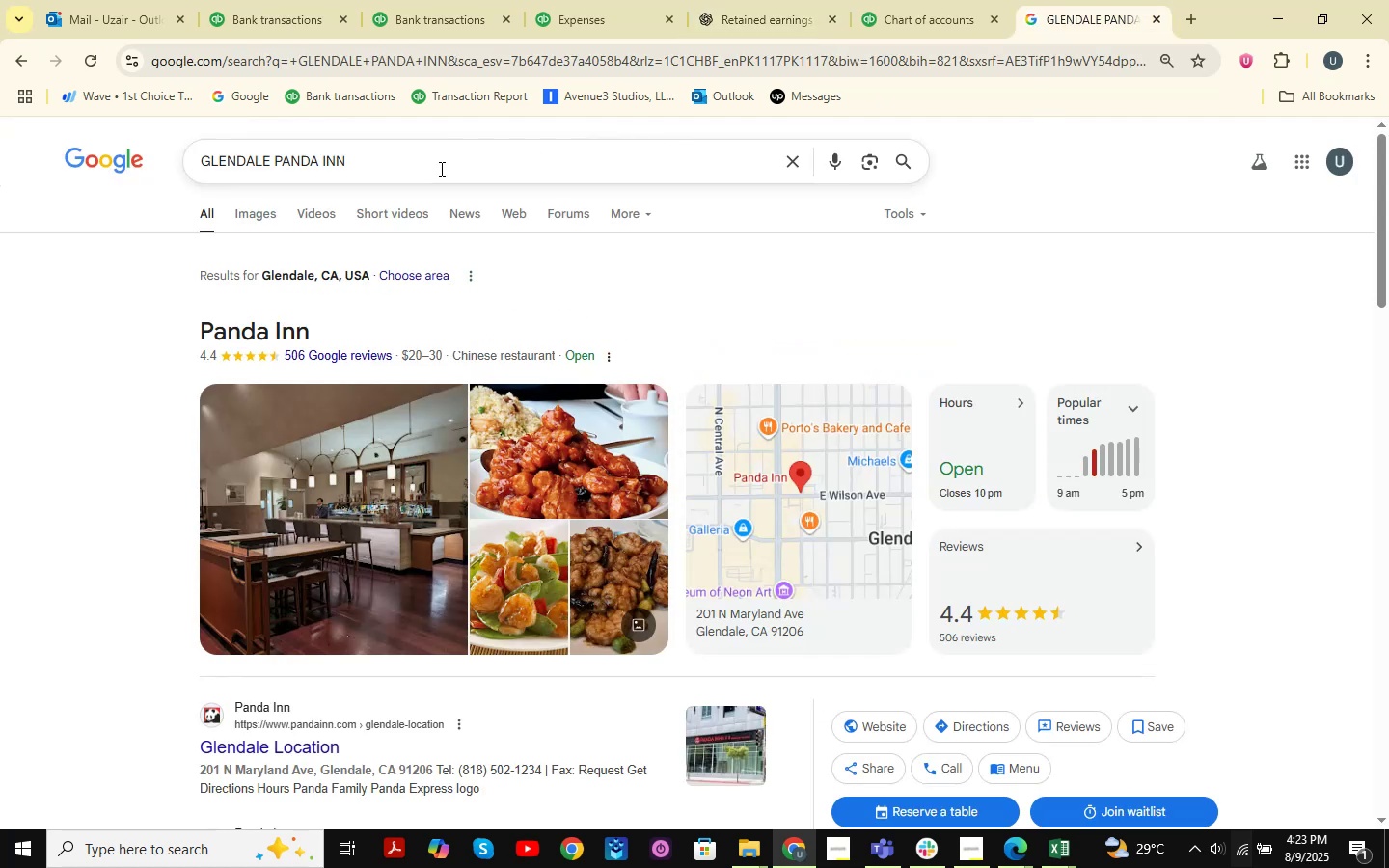 
left_click_drag(start_coordinate=[436, 166], to_coordinate=[0, 151])
 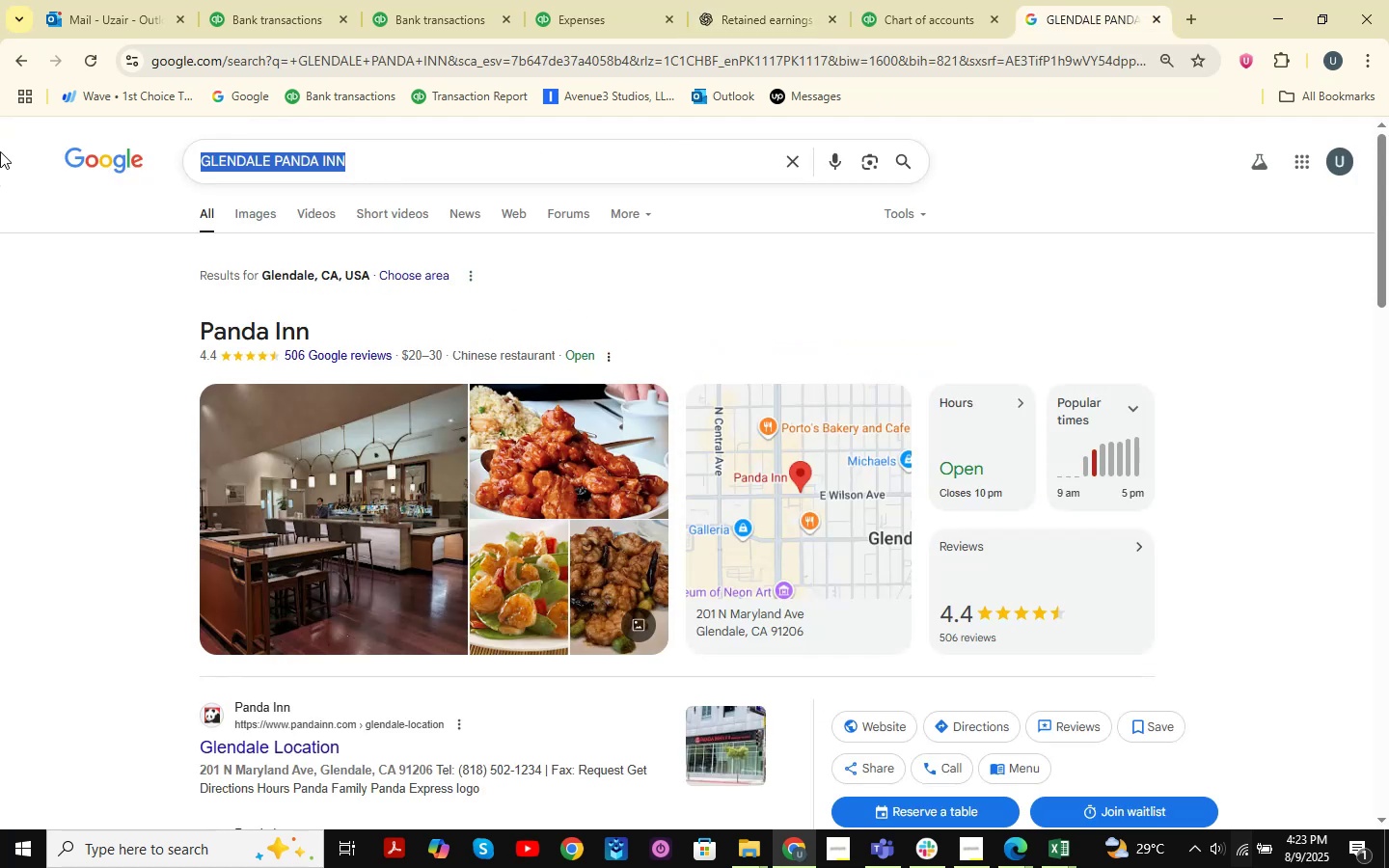 
key(Space)
 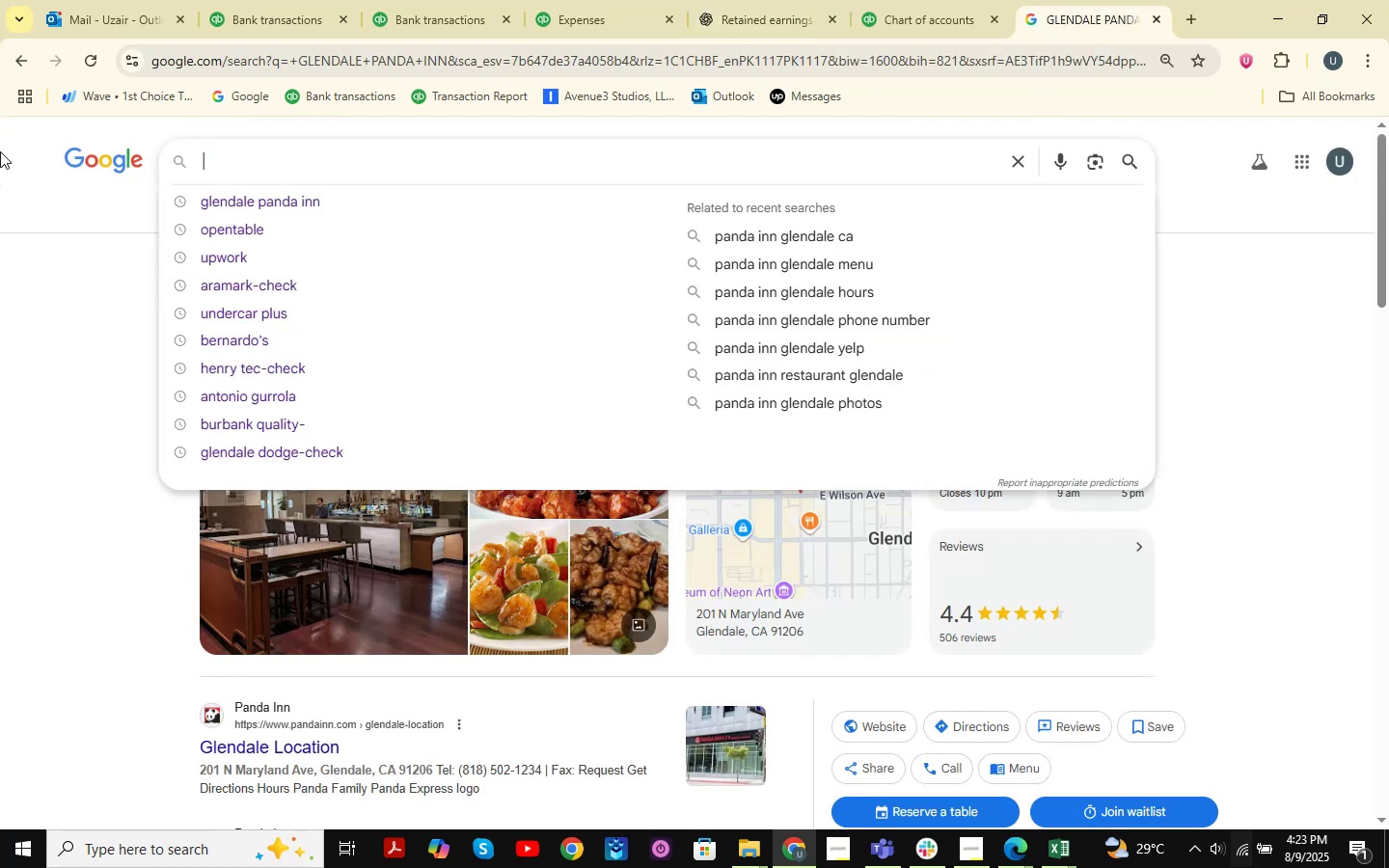 
key(Control+V)
 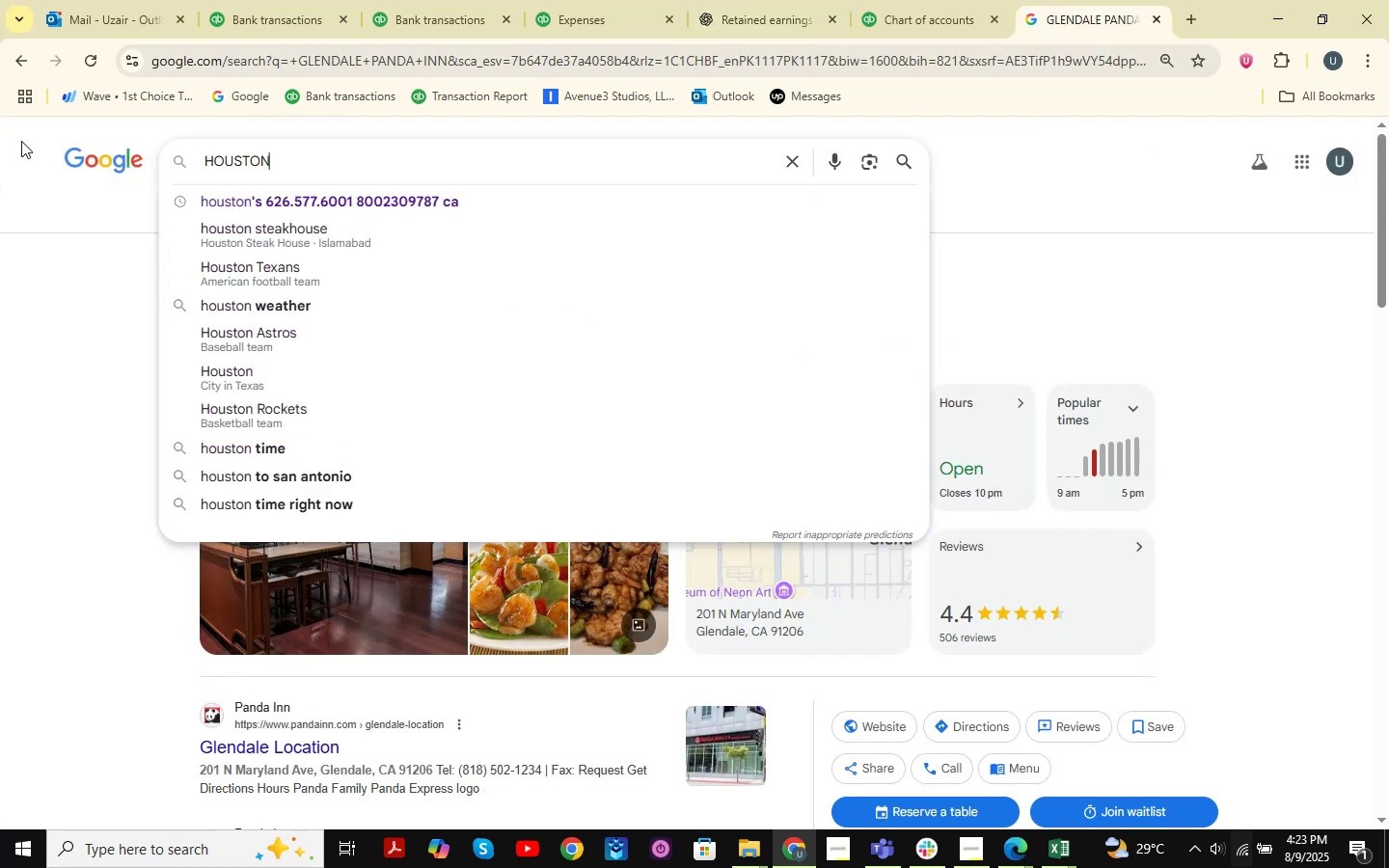 
key(NumpadEnter)
 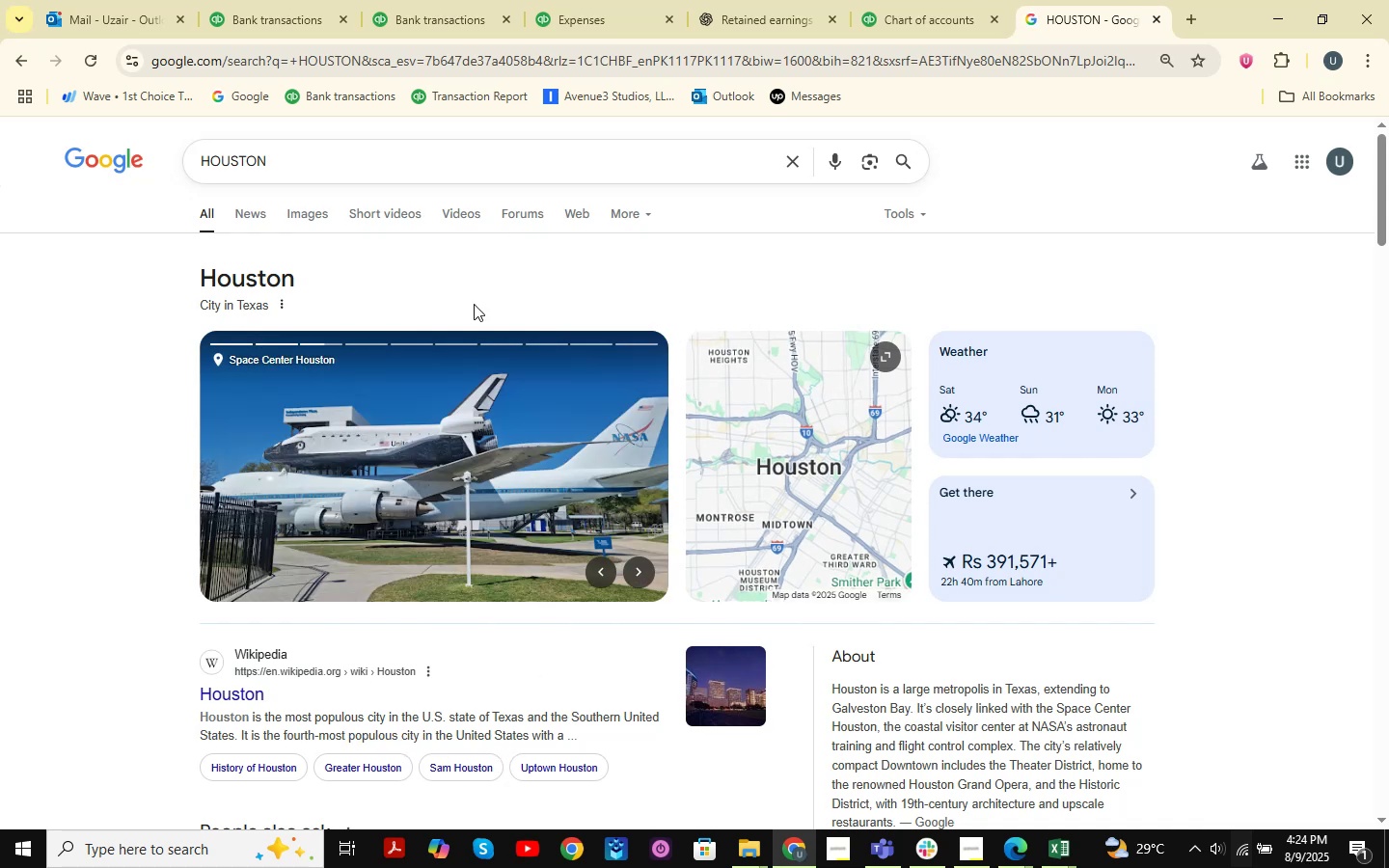 
wait(15.55)
 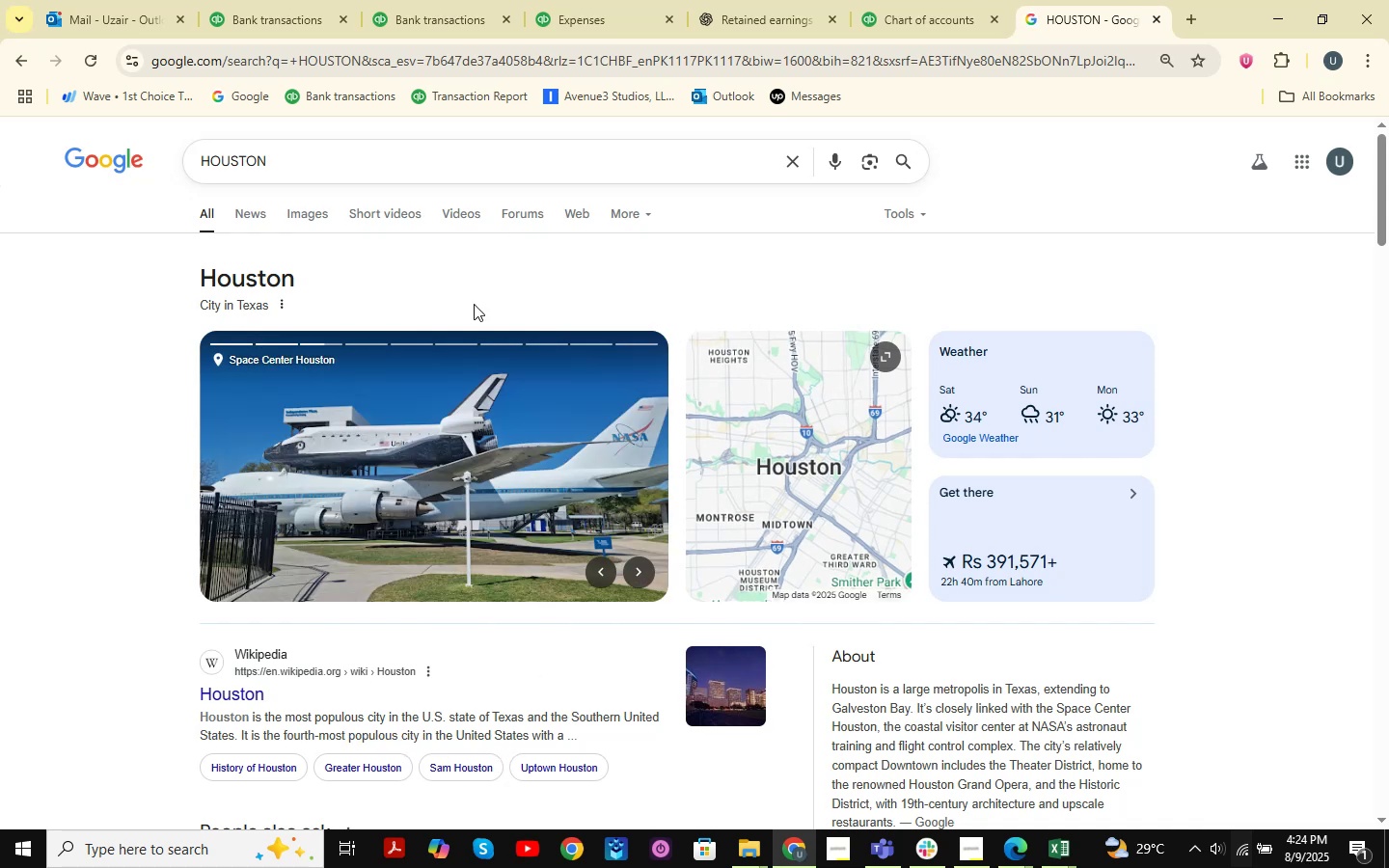 
left_click([272, 8])
 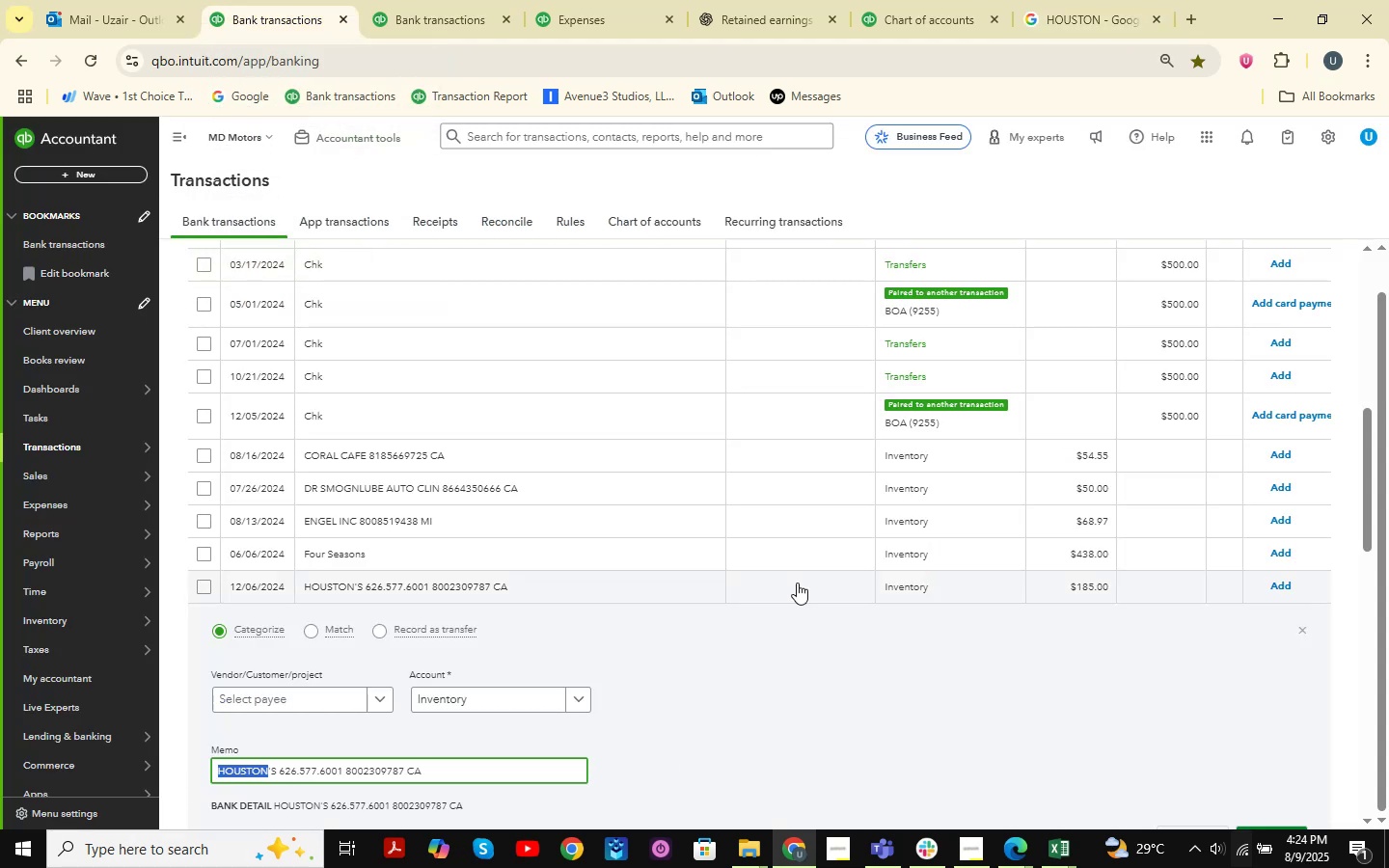 
double_click([1064, 850])
 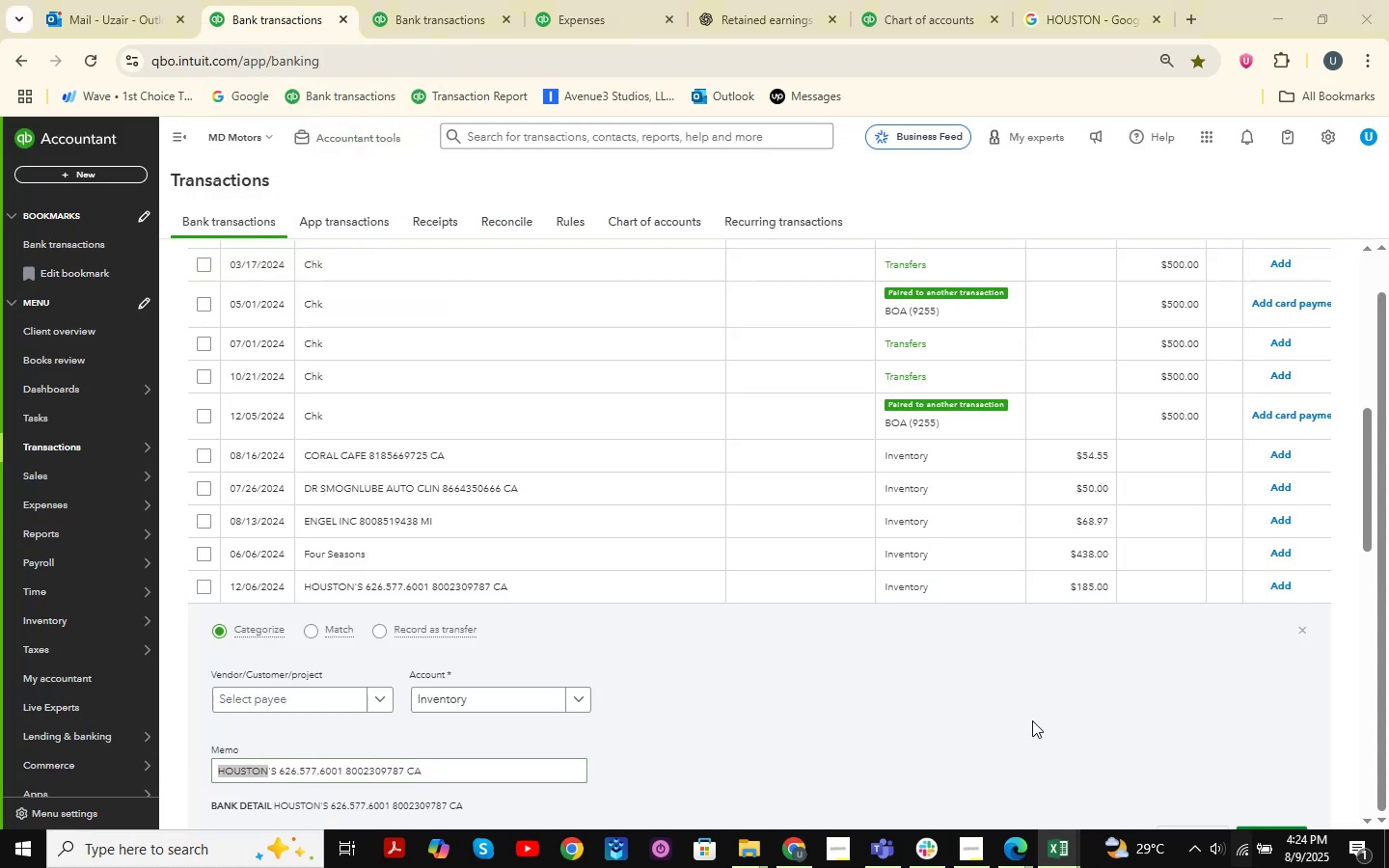 
double_click([753, 465])
 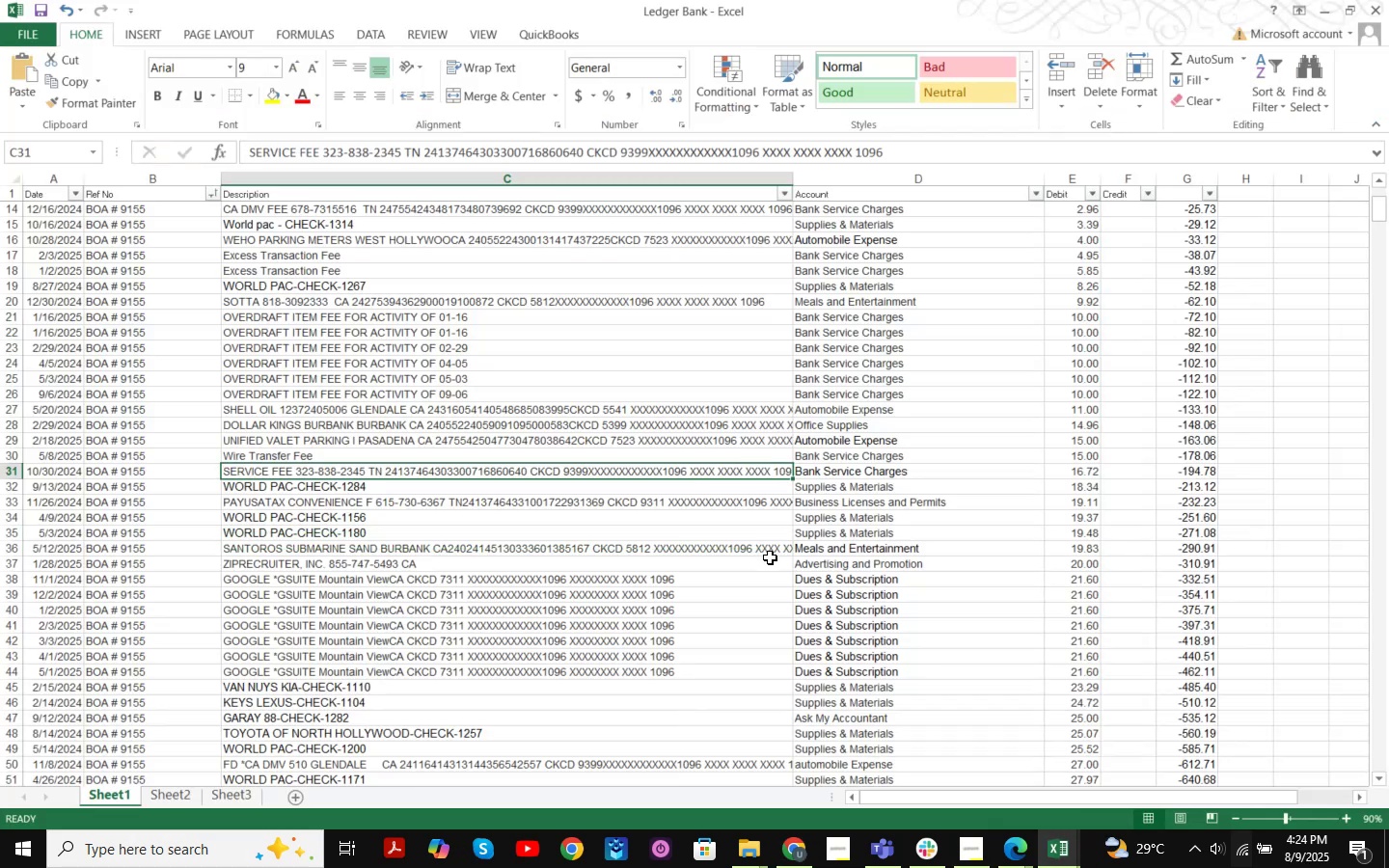 
key(Control+F)
 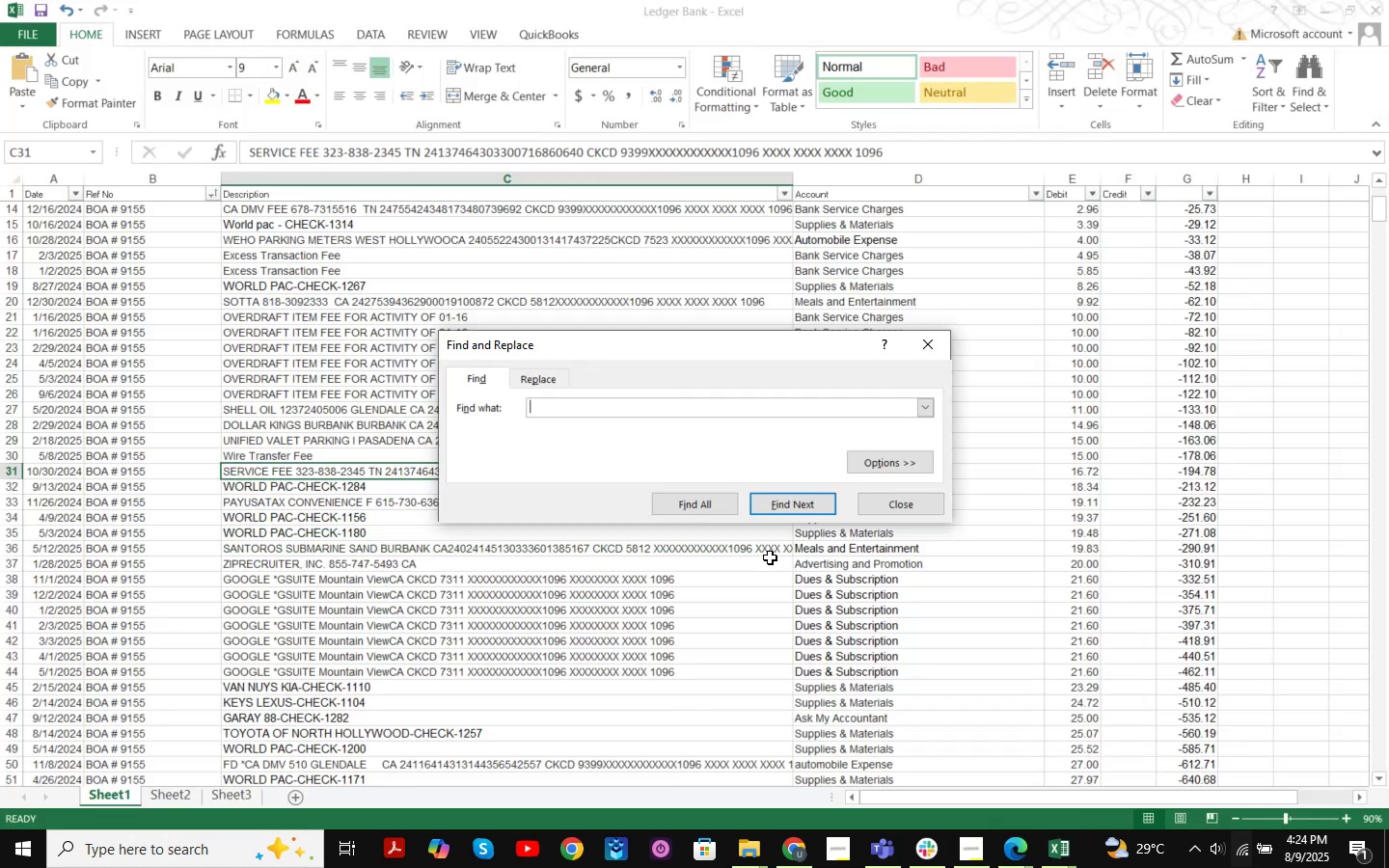 
type(houston )
 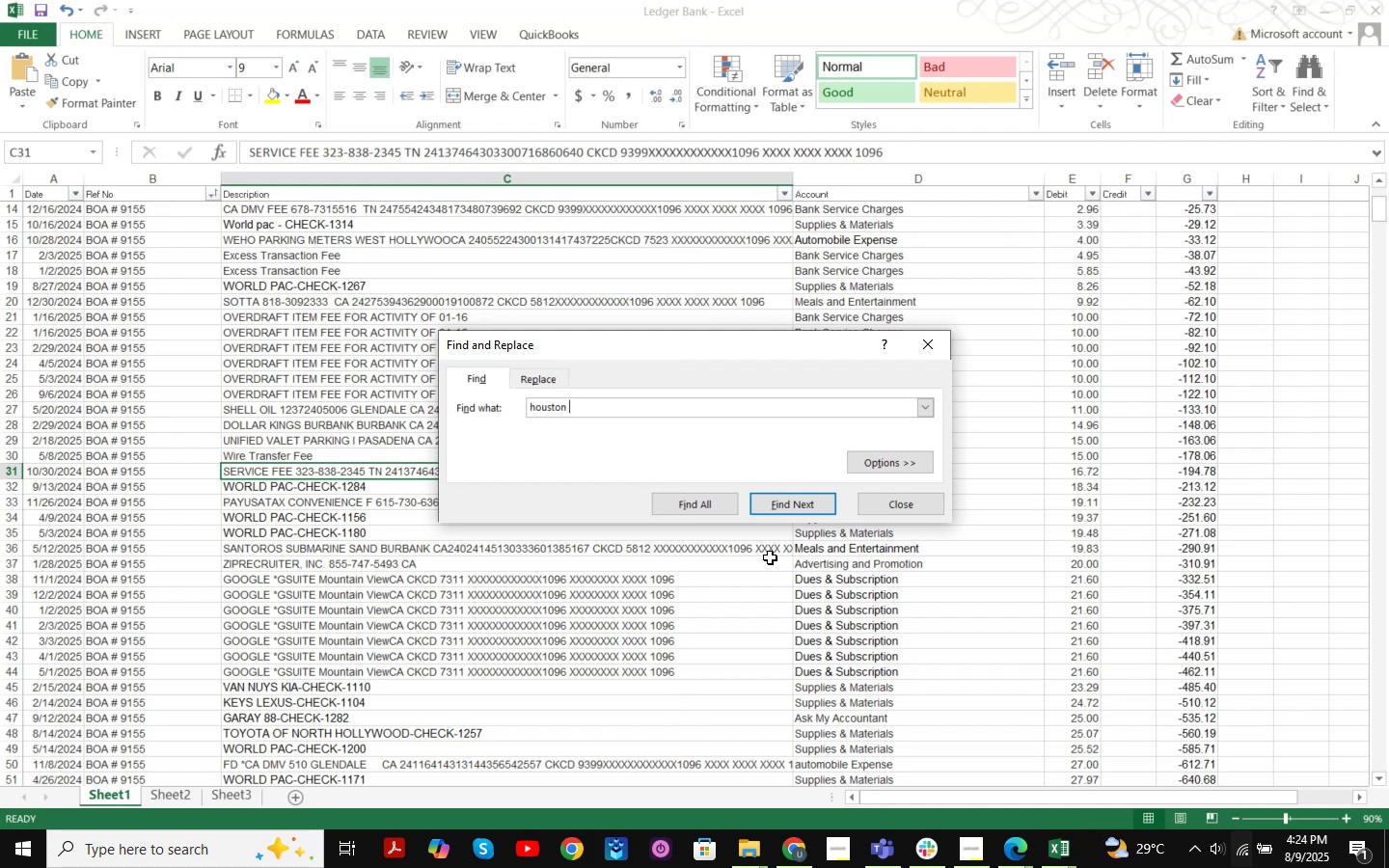 
key(Enter)
 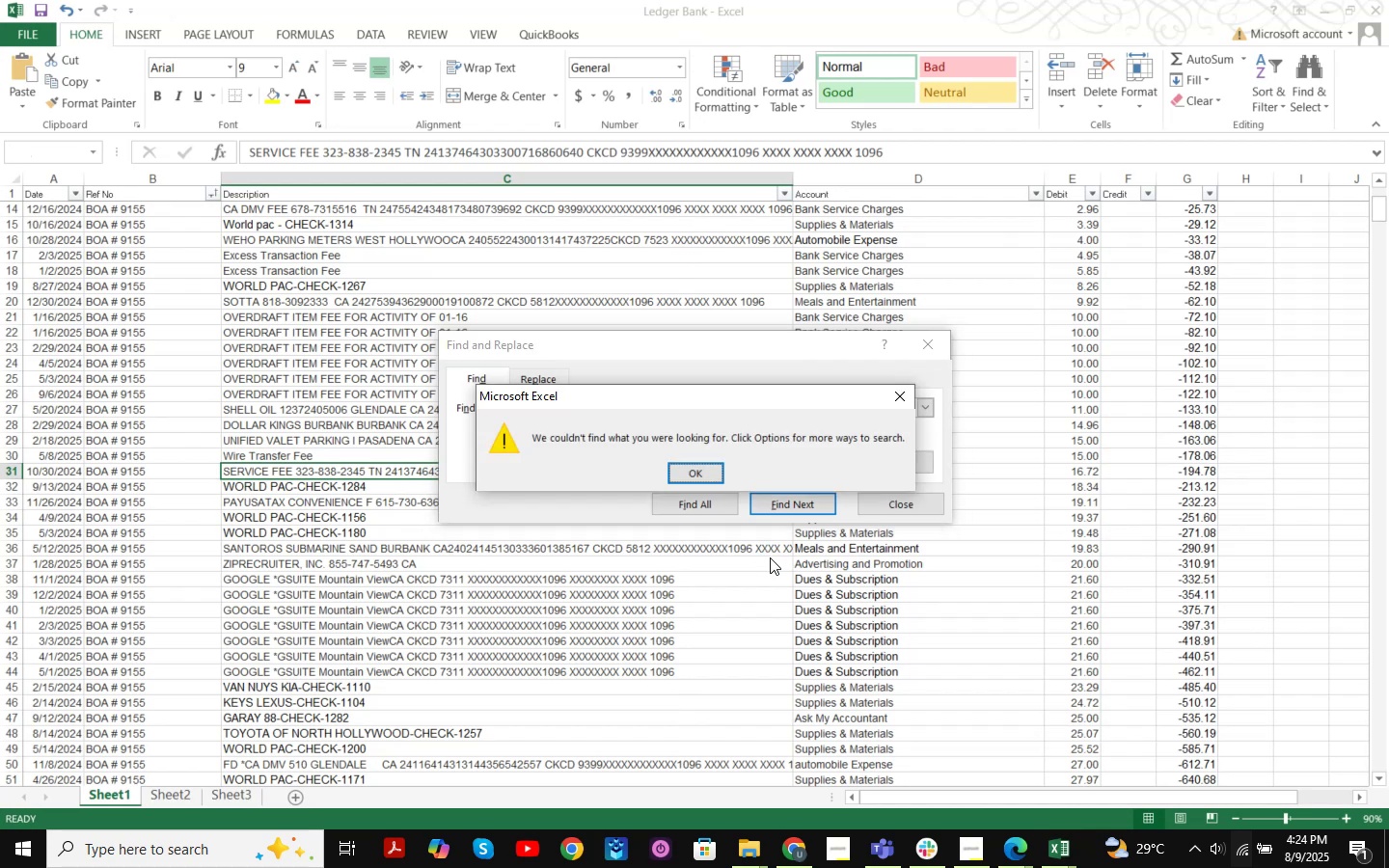 
key(Enter)
 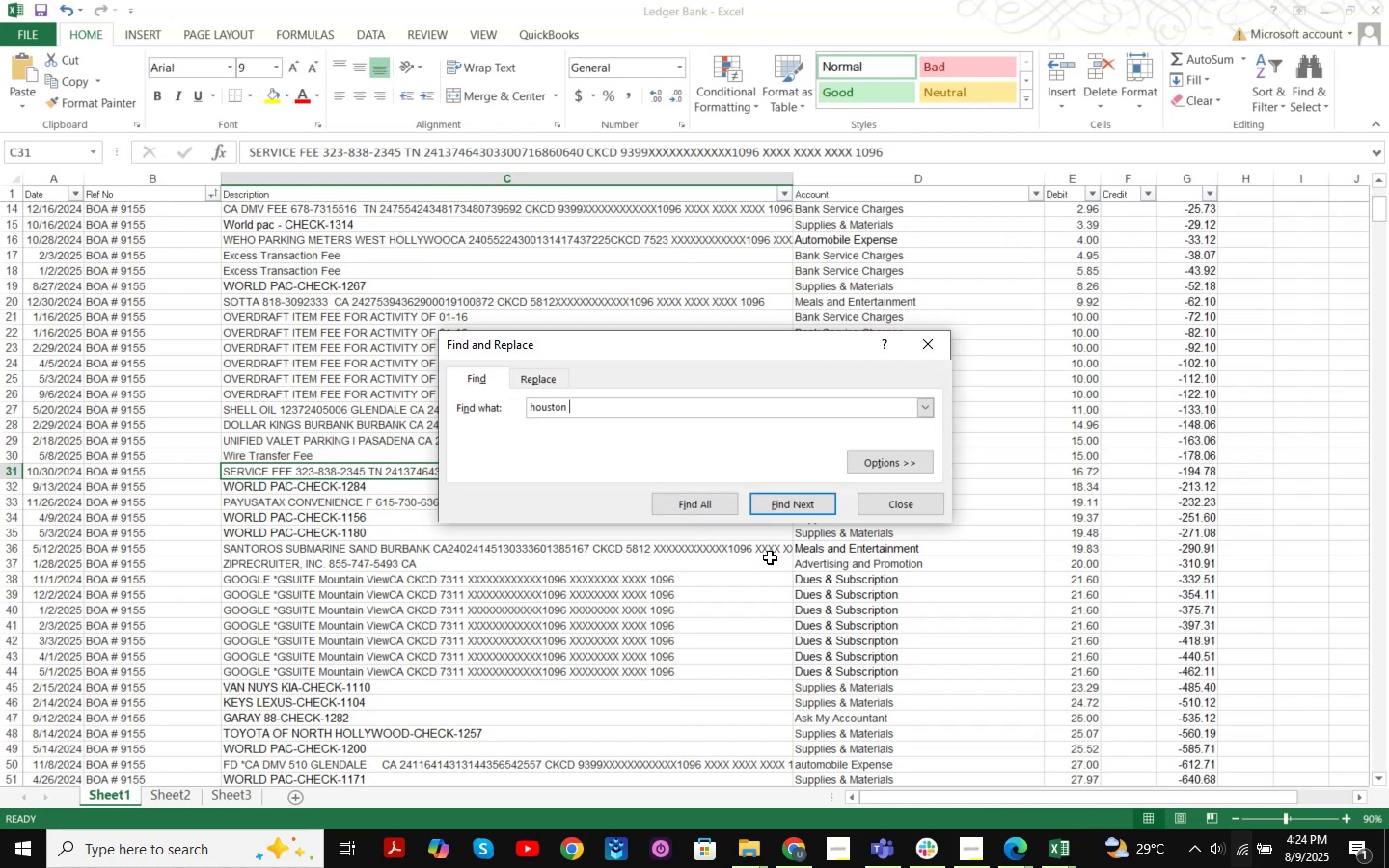 
key(Enter)
 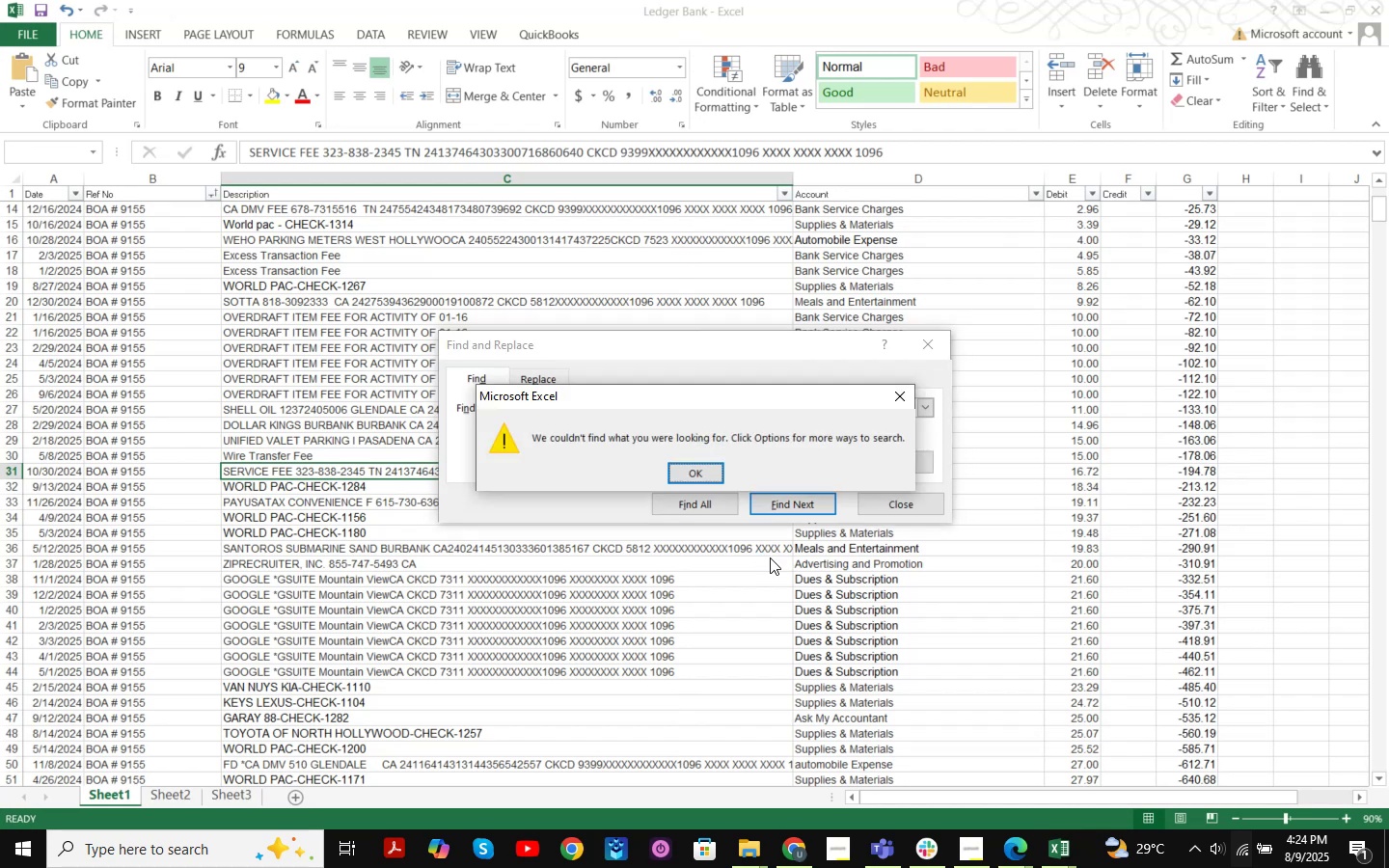 
key(Enter)
 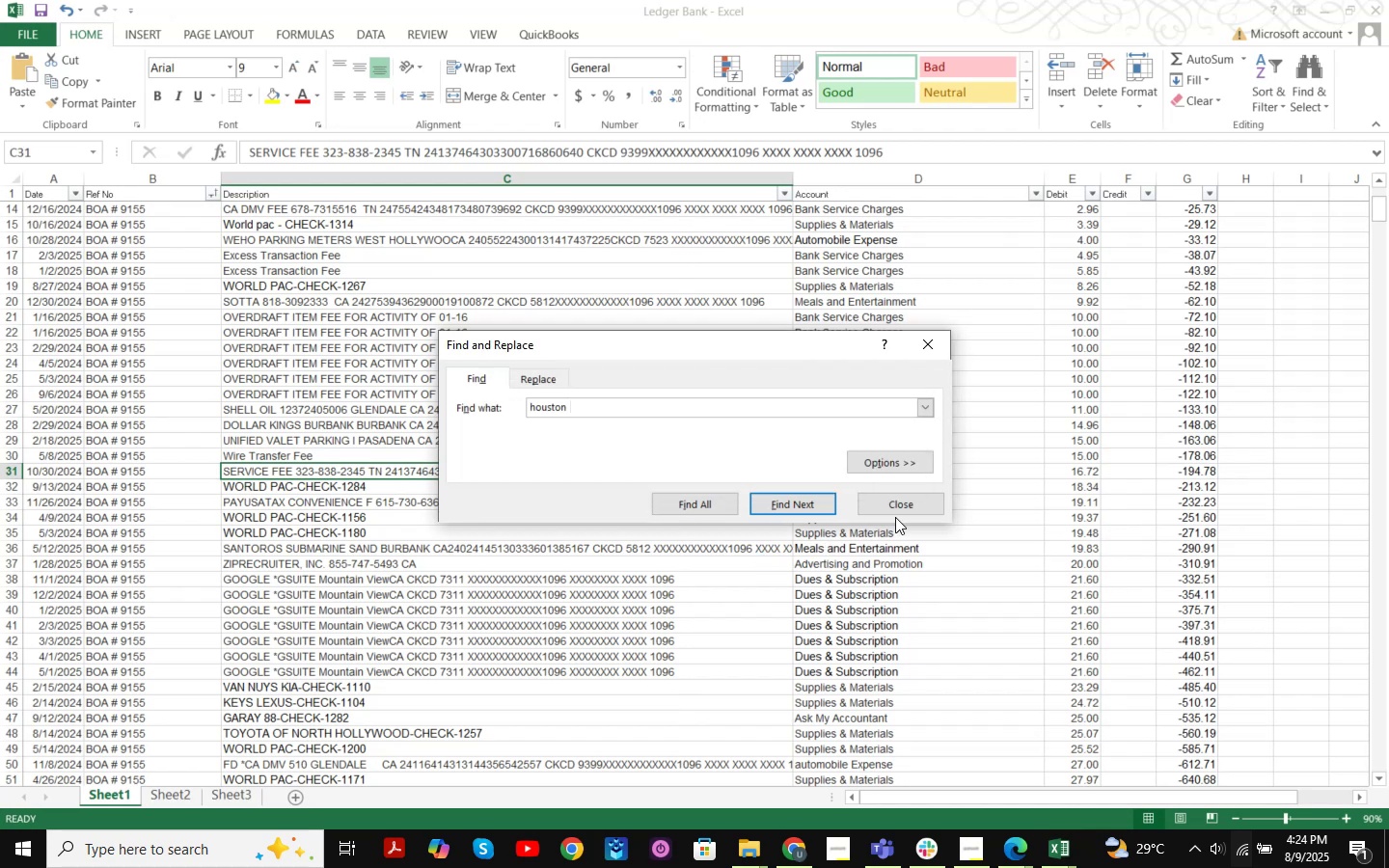 
double_click([921, 502])
 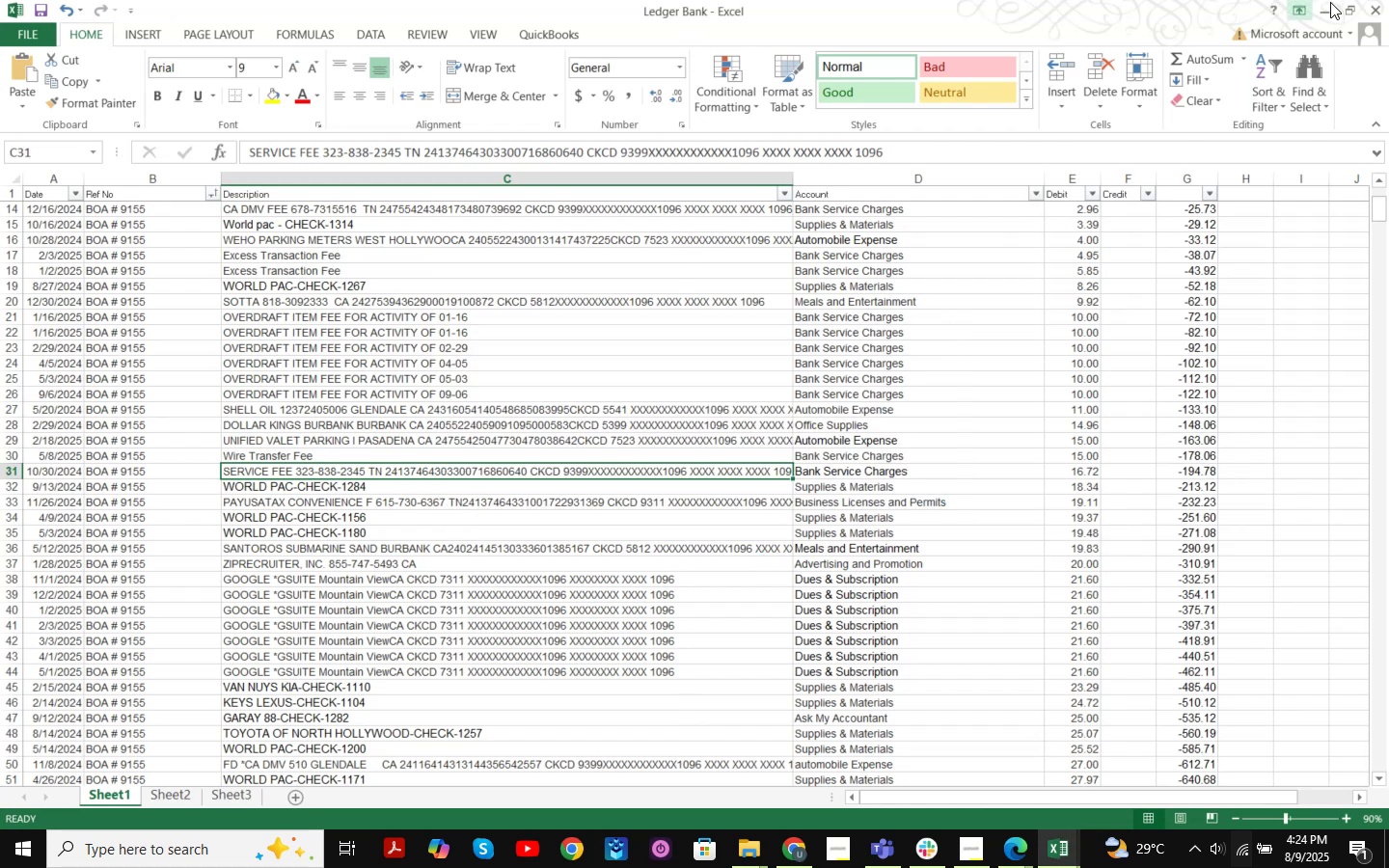 
left_click([1325, 6])
 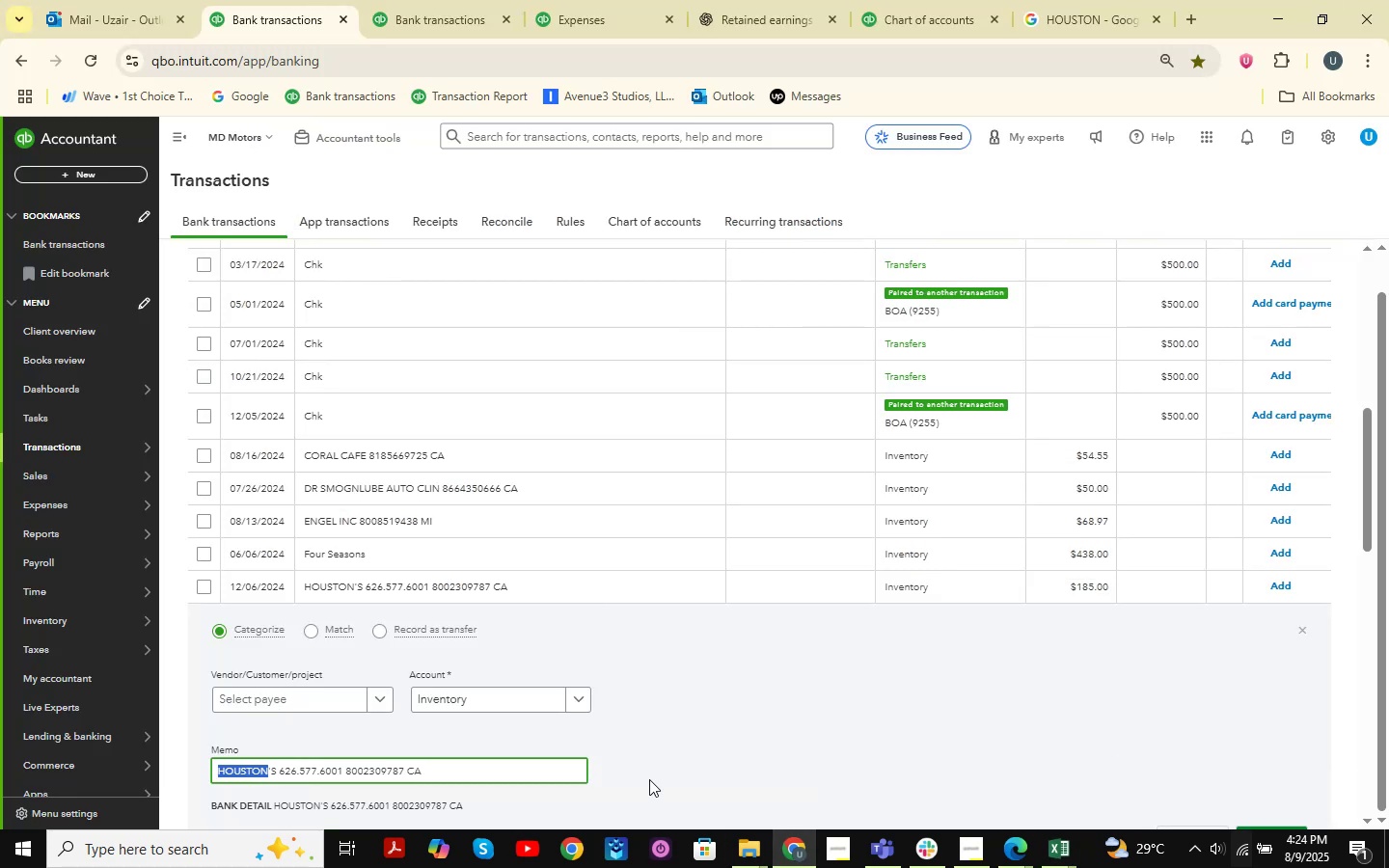 
left_click([466, 705])
 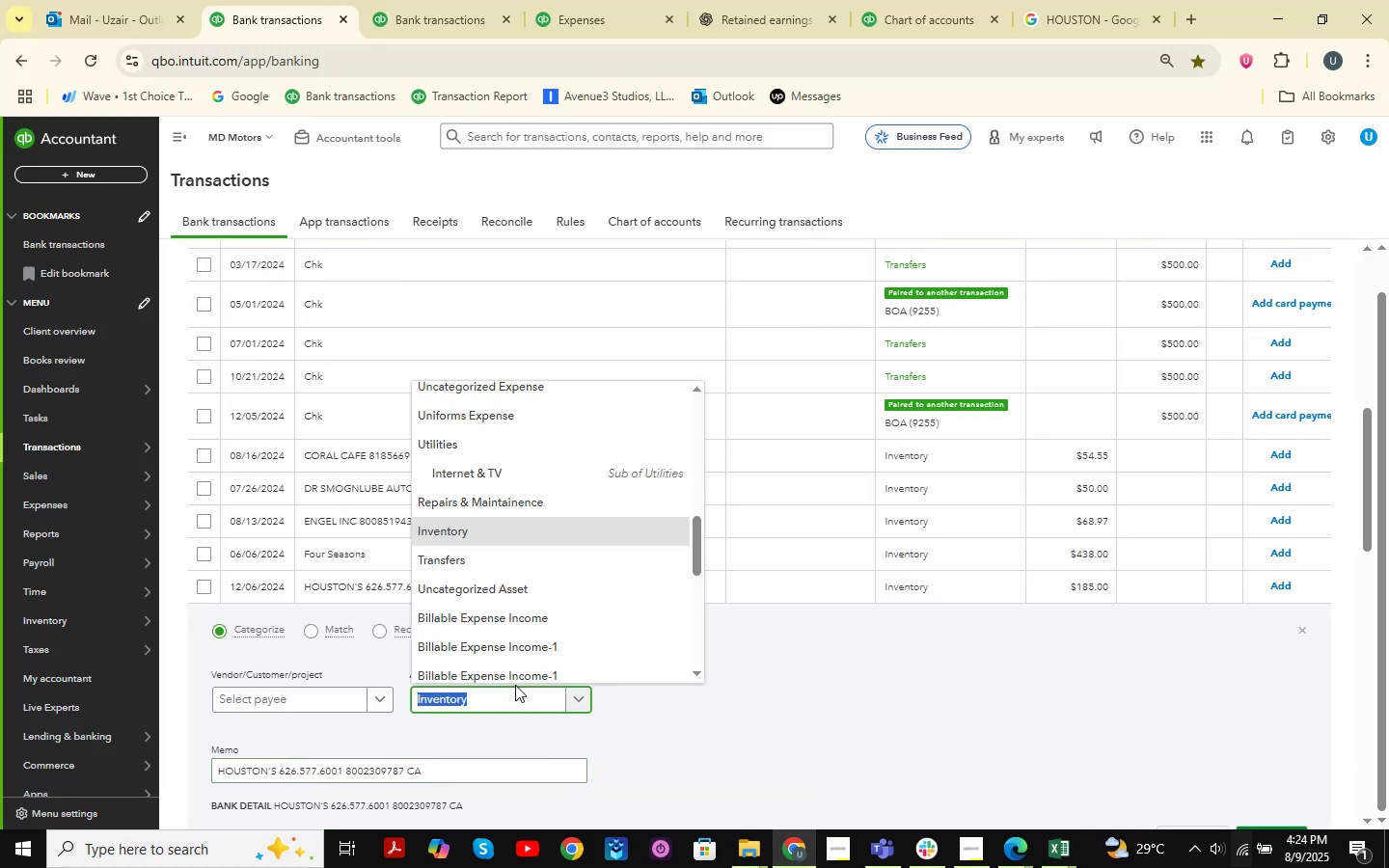 
type(ask)
 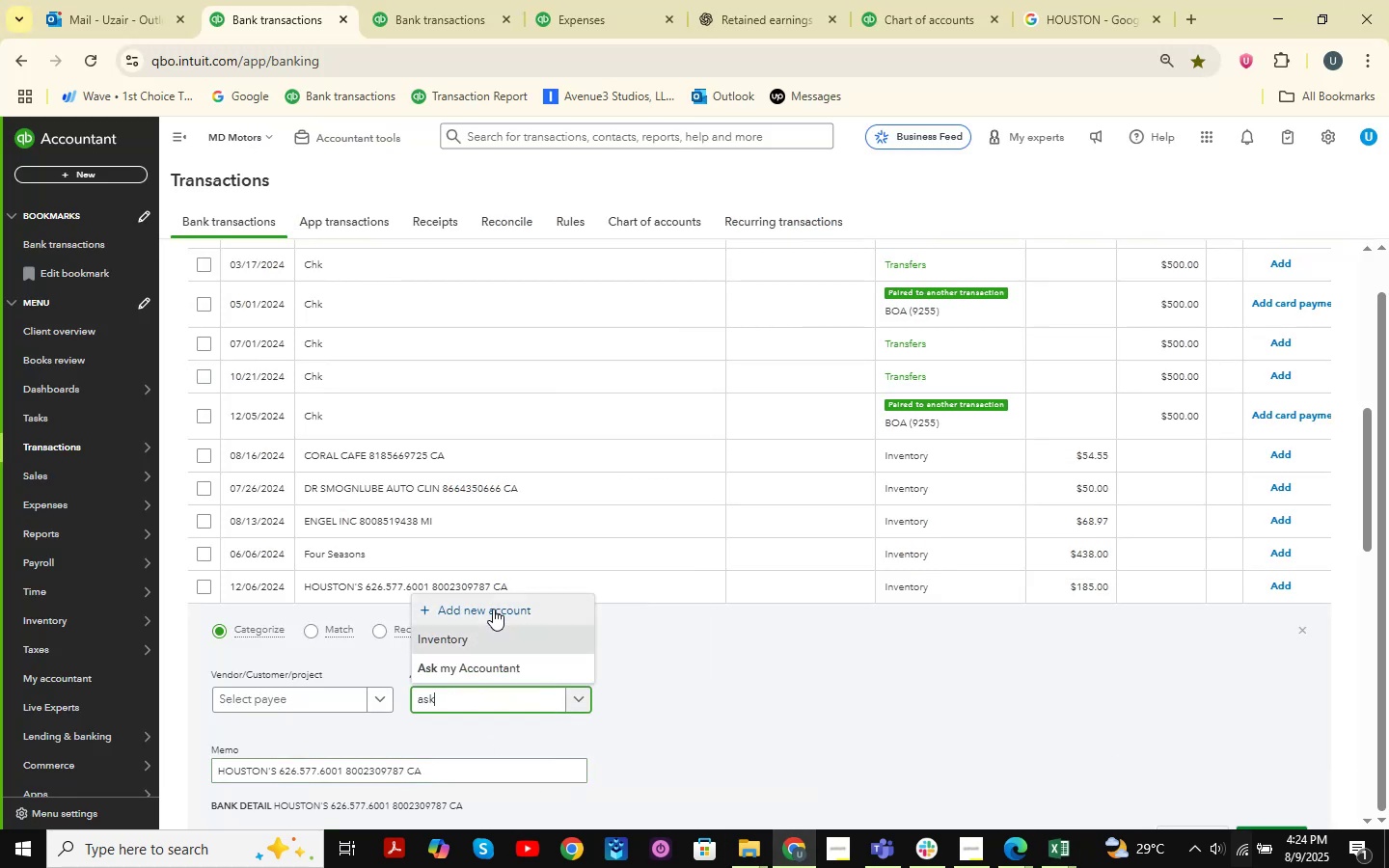 
left_click([466, 663])
 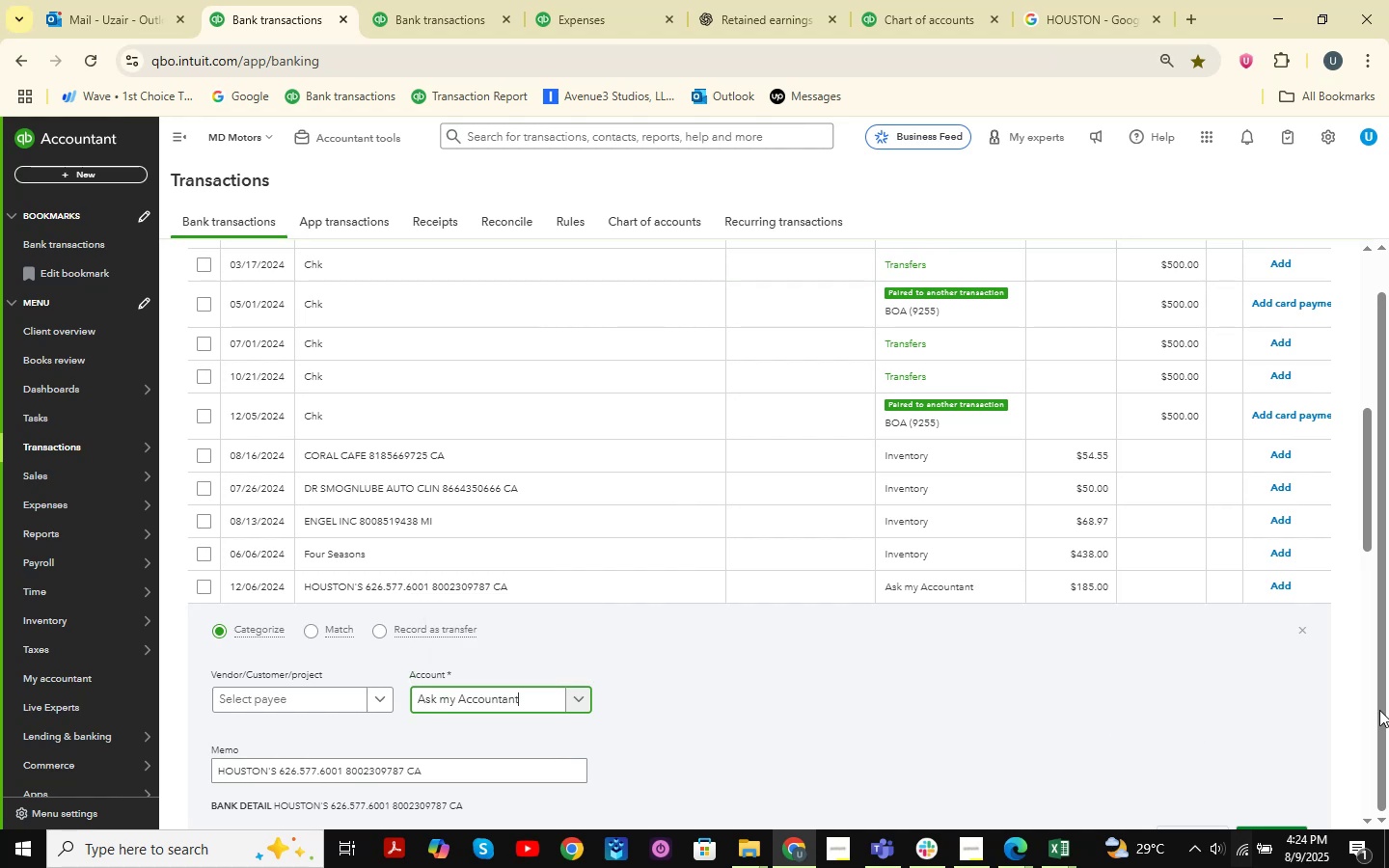 
scroll: coordinate [1294, 763], scroll_direction: down, amount: 4.0
 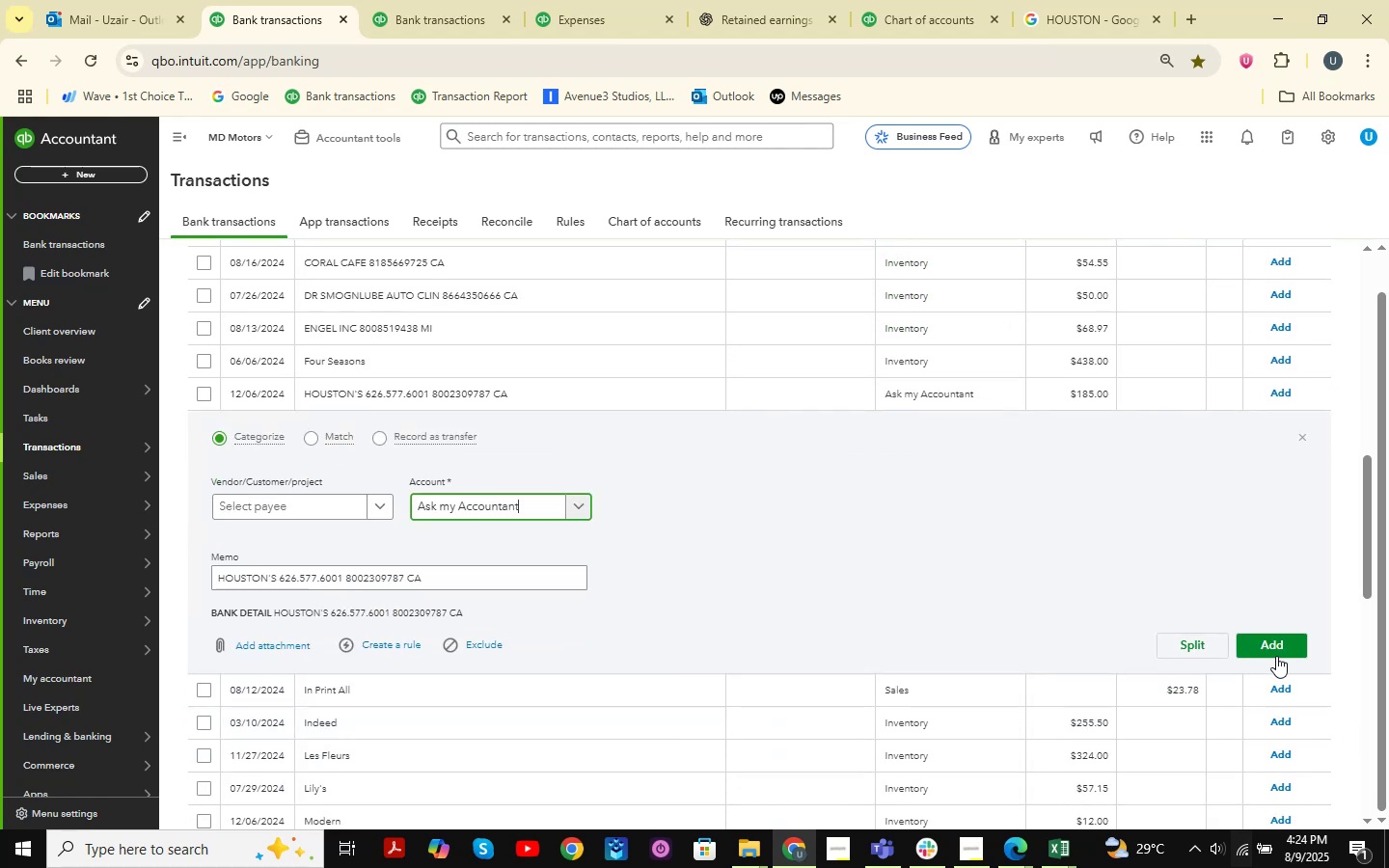 
left_click([1280, 647])
 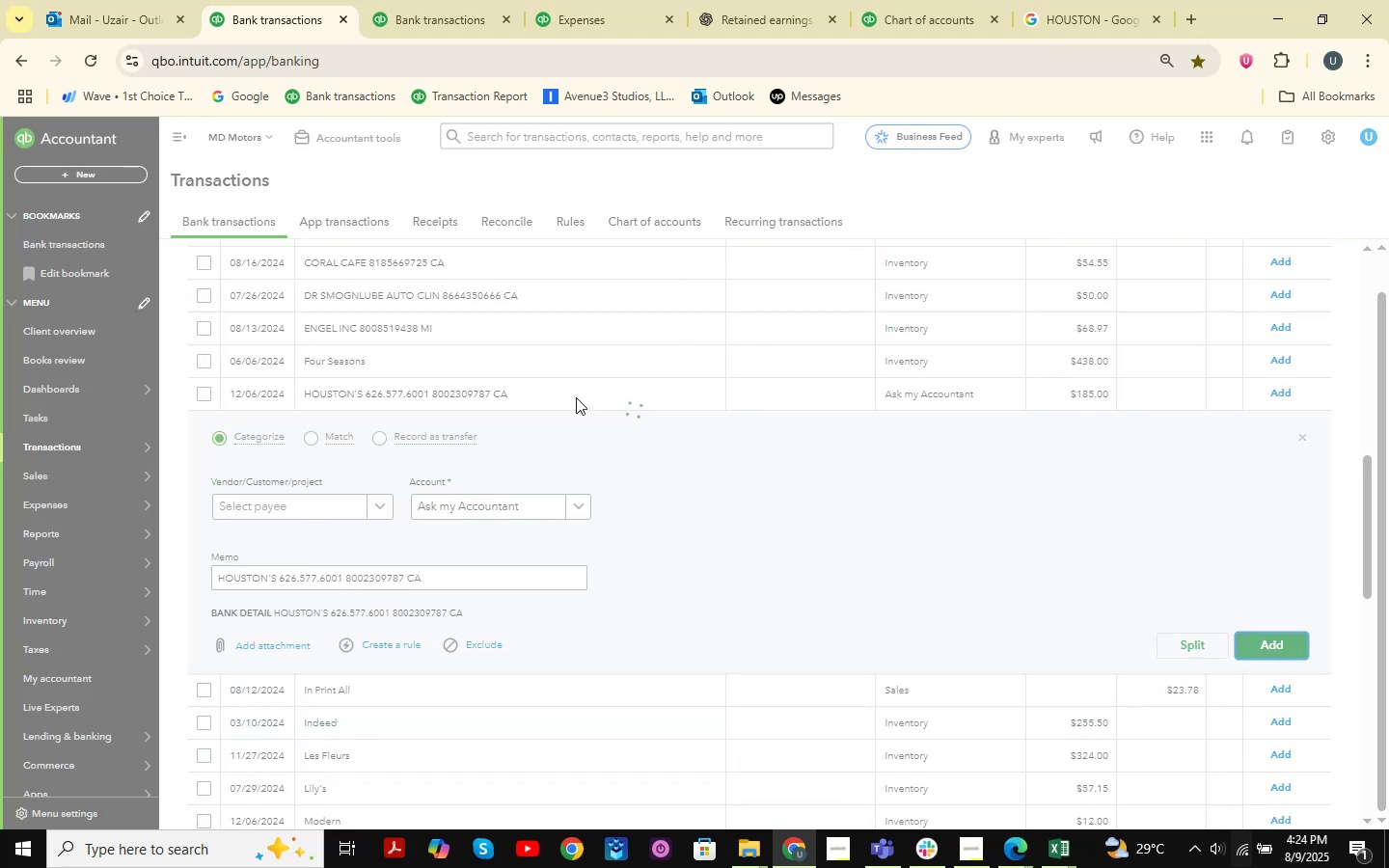 
scroll: coordinate [1032, 525], scroll_direction: up, amount: 18.0
 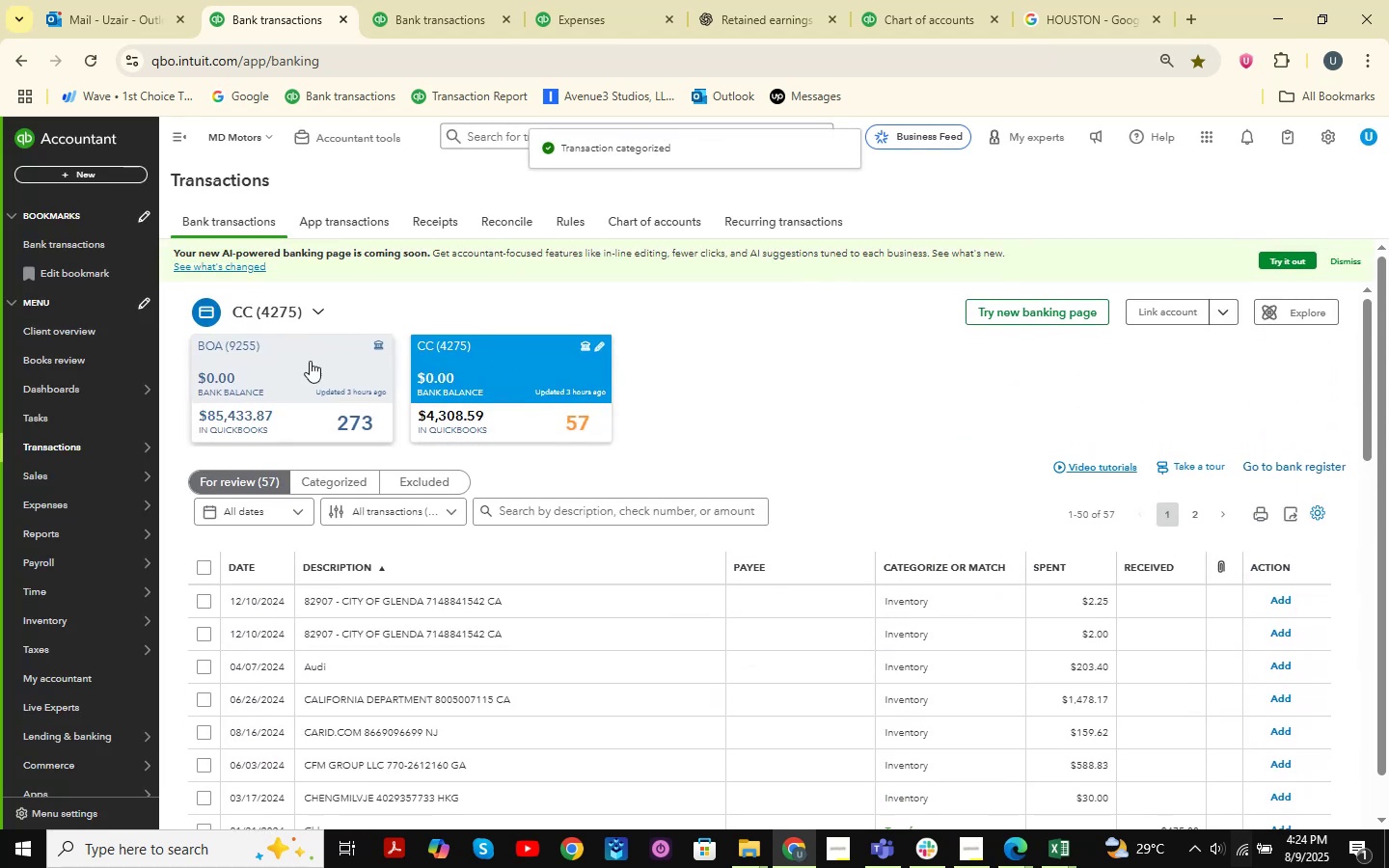 
double_click([488, 389])
 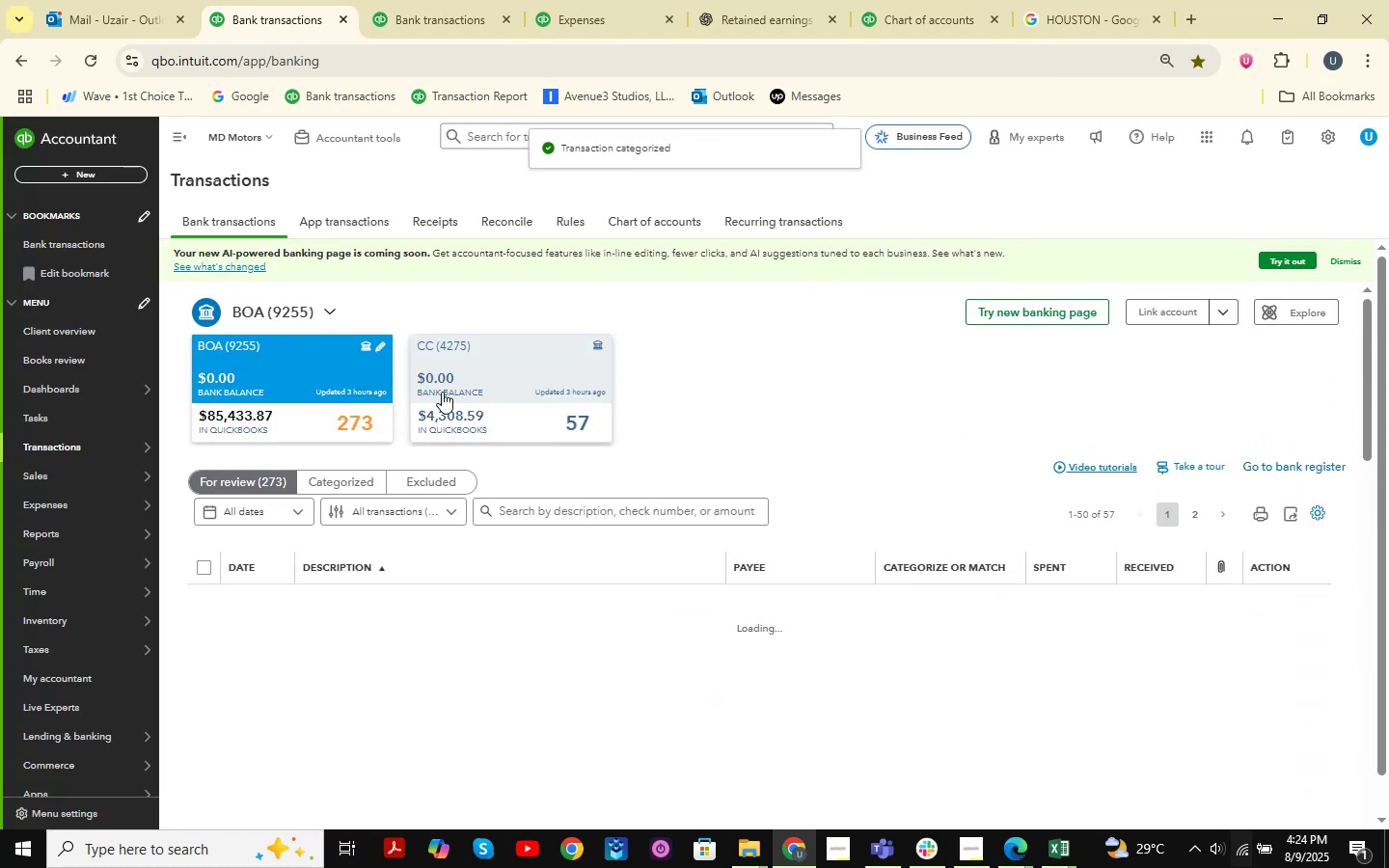 
mouse_move([311, 294])
 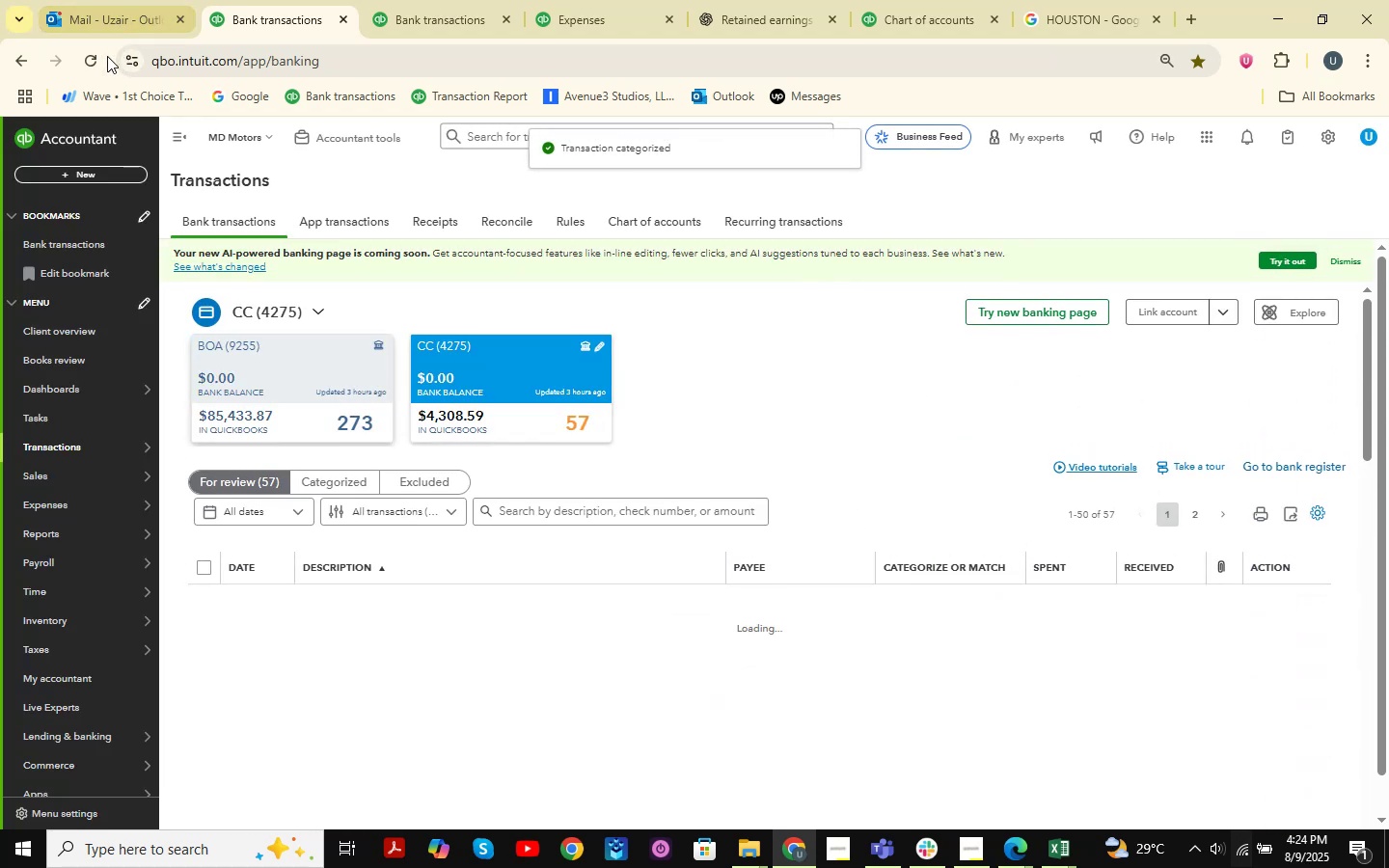 
left_click([97, 58])
 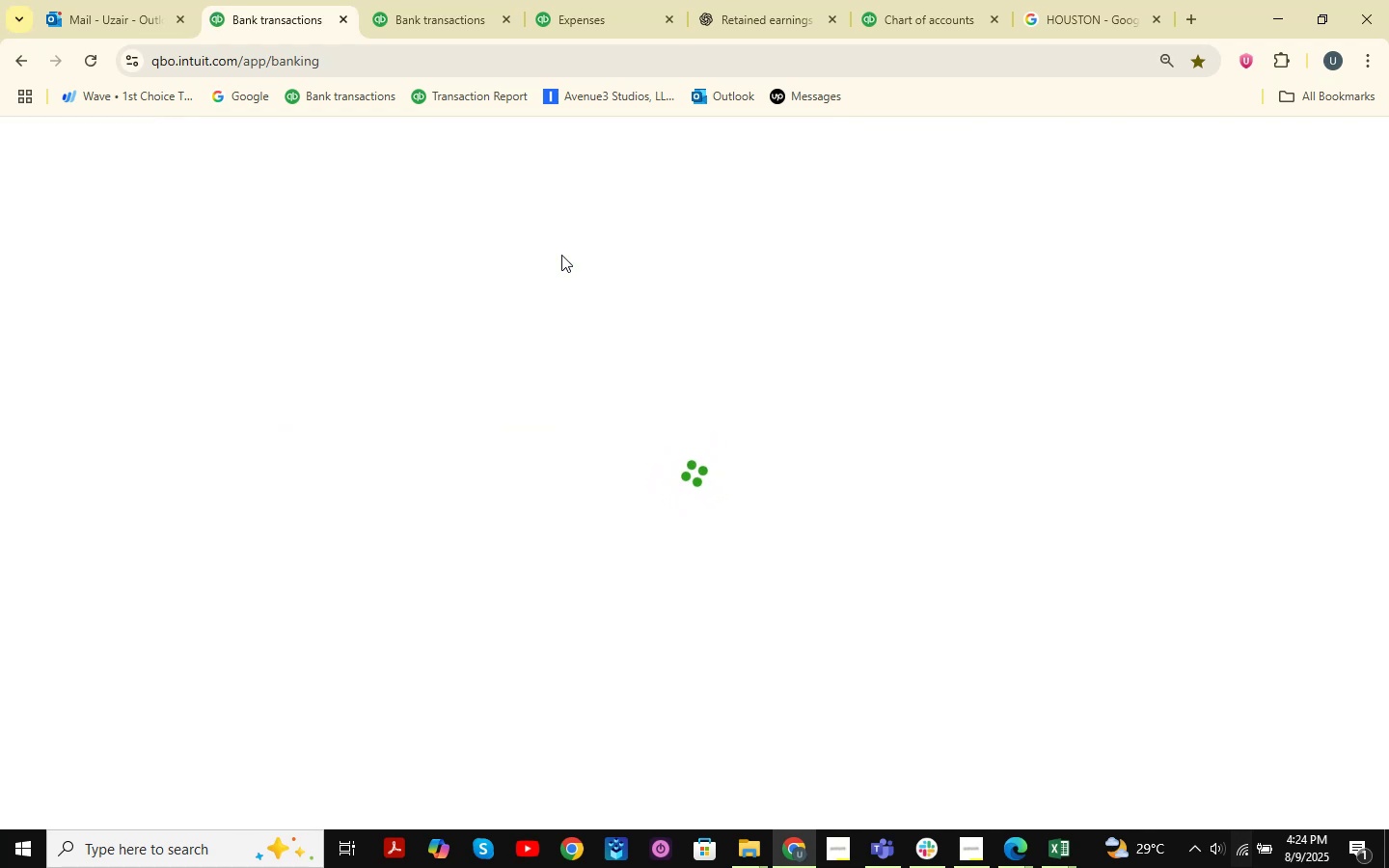 
wait(12.15)
 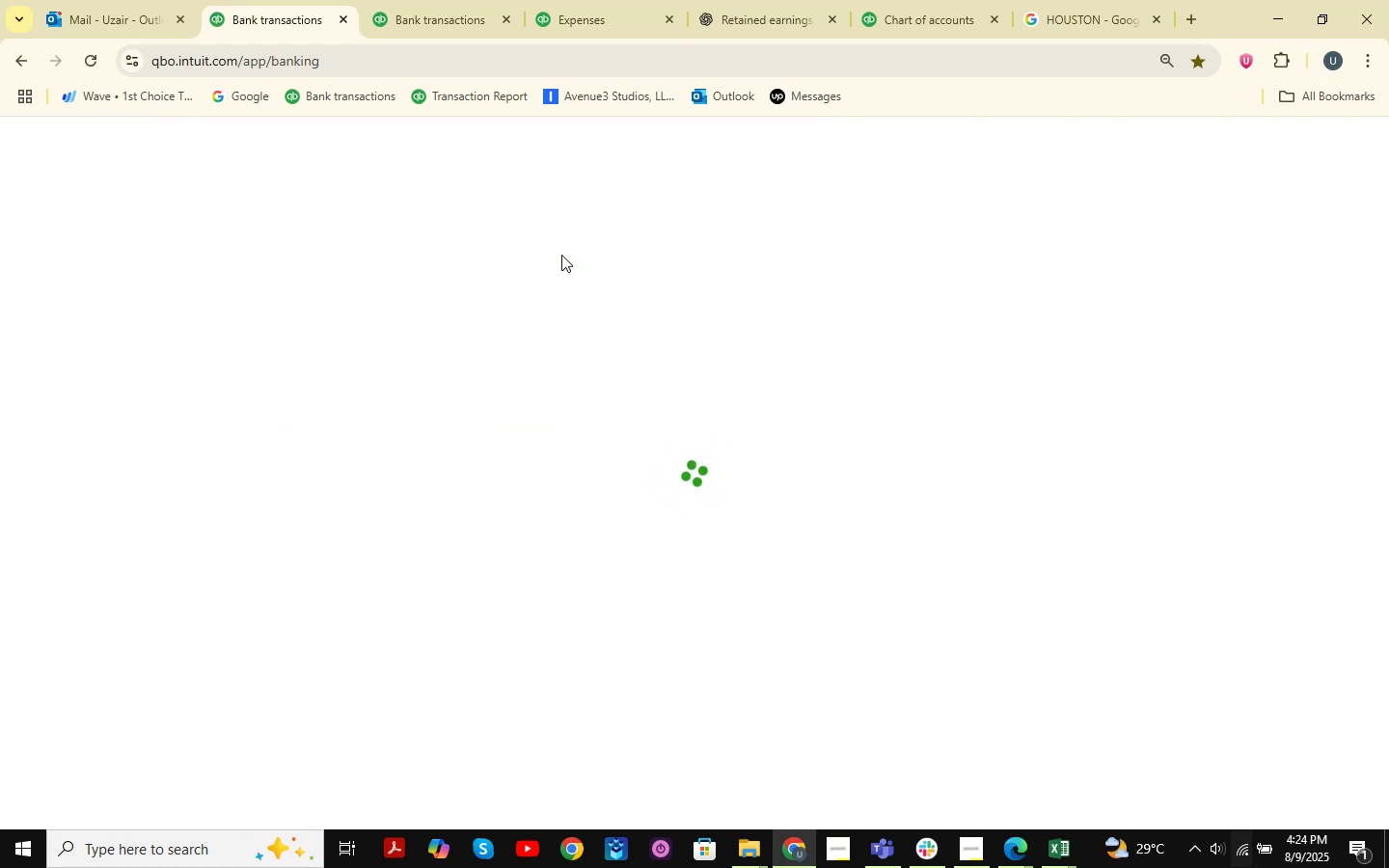 
scroll: coordinate [625, 469], scroll_direction: down, amount: 11.0
 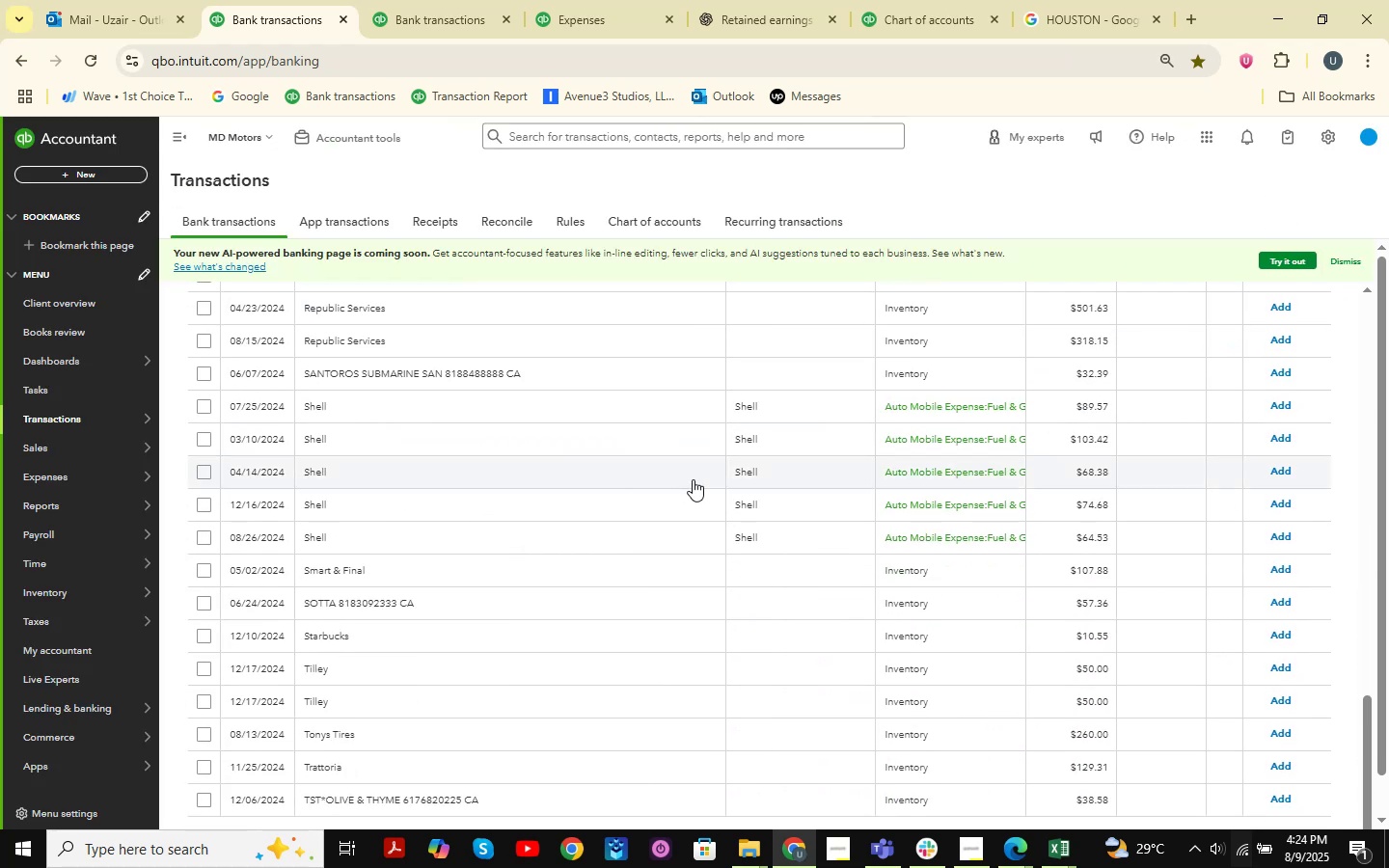 
scroll: coordinate [924, 494], scroll_direction: up, amount: 3.0
 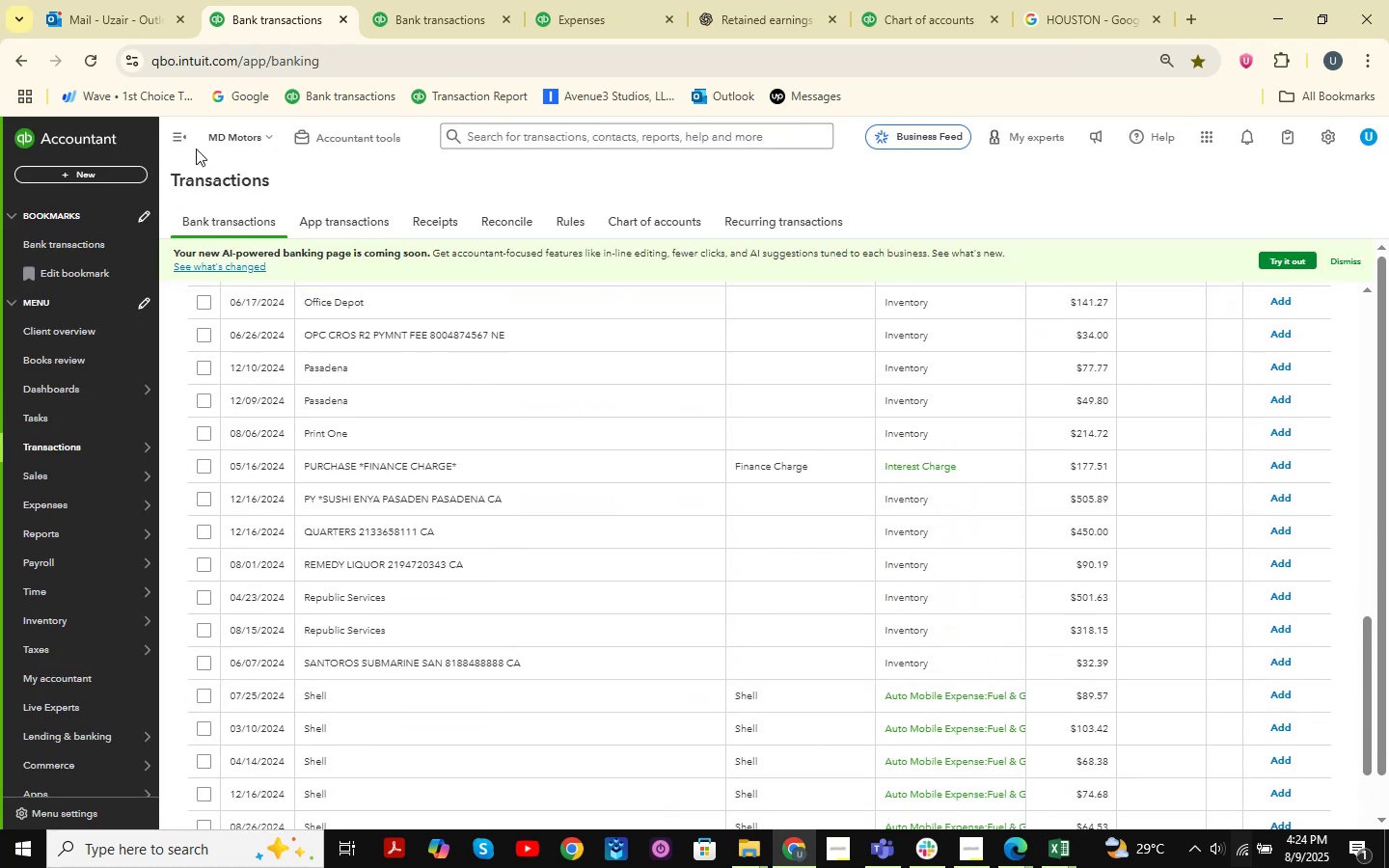 
left_click([176, 136])
 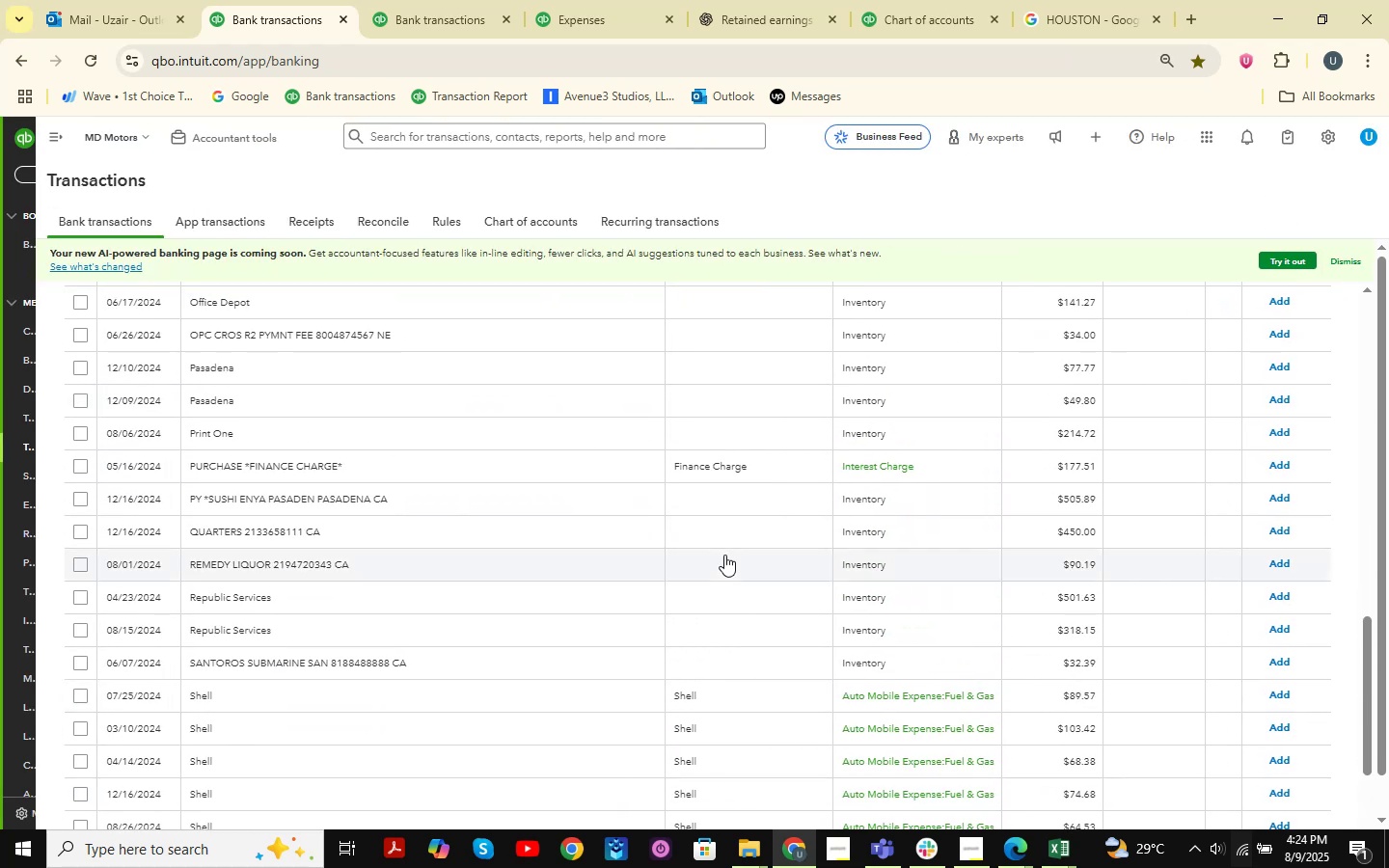 
scroll: coordinate [724, 555], scroll_direction: down, amount: 3.0
 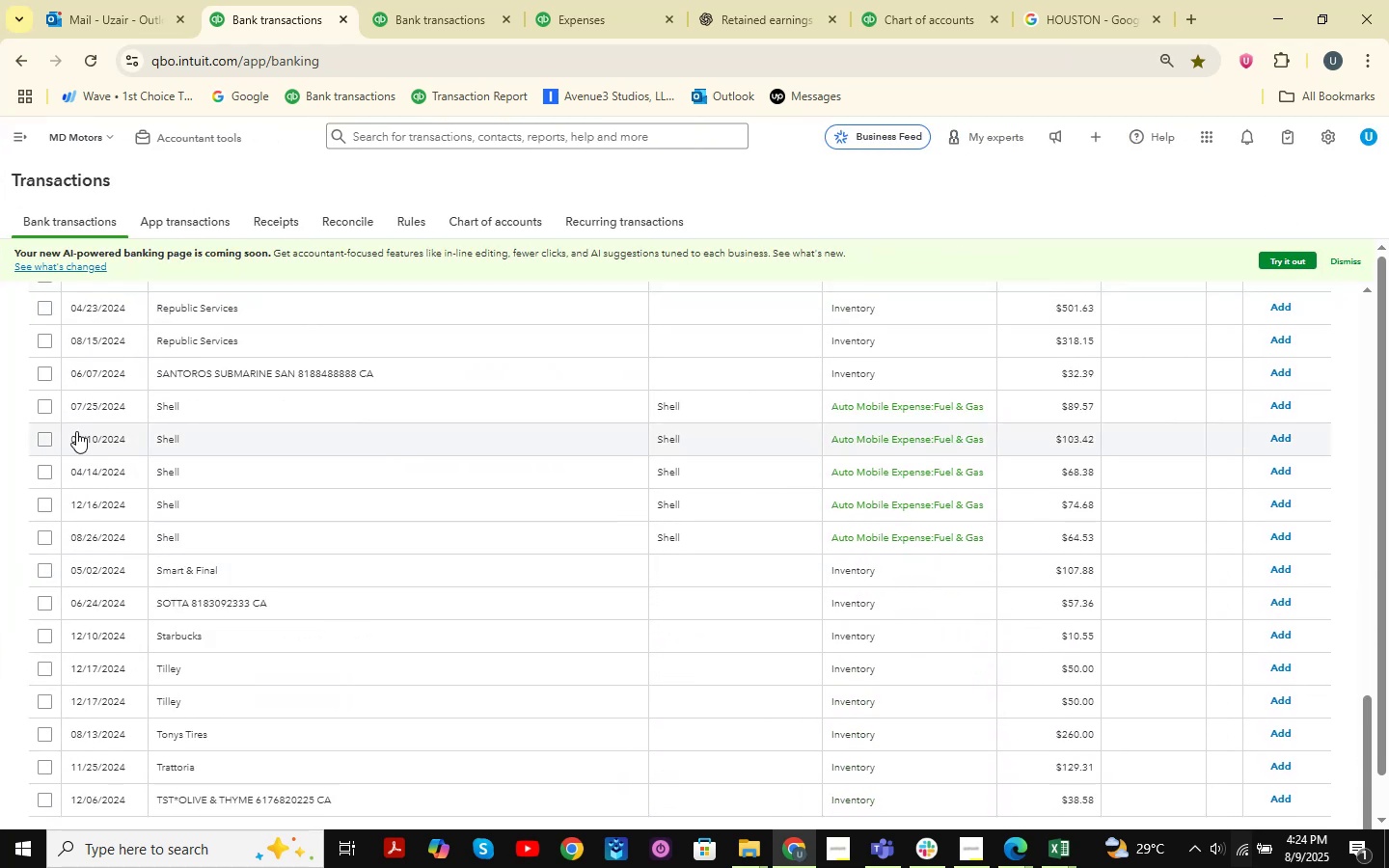 
left_click([38, 404])
 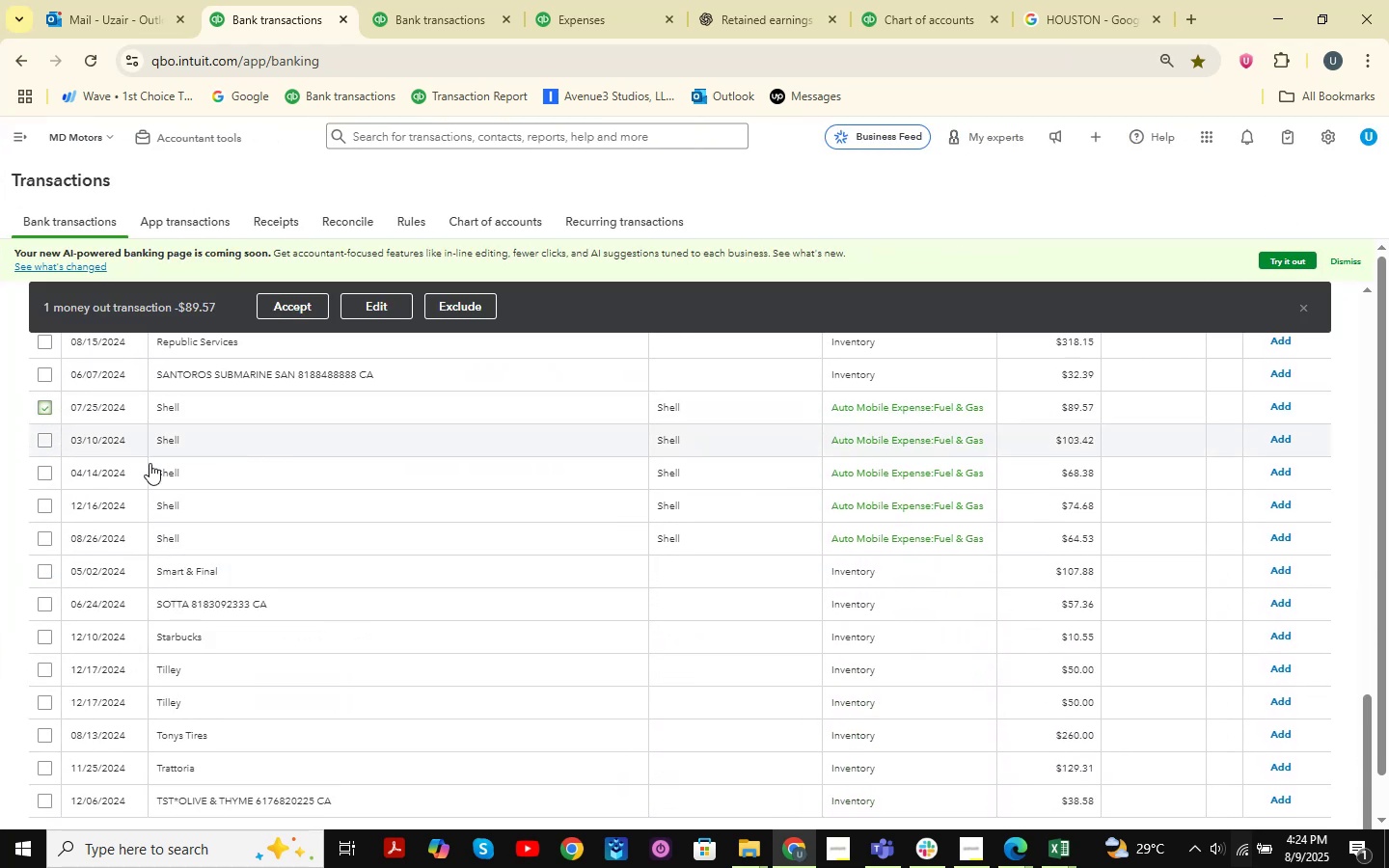 
hold_key(key=ShiftLeft, duration=0.69)
left_click([42, 541])
 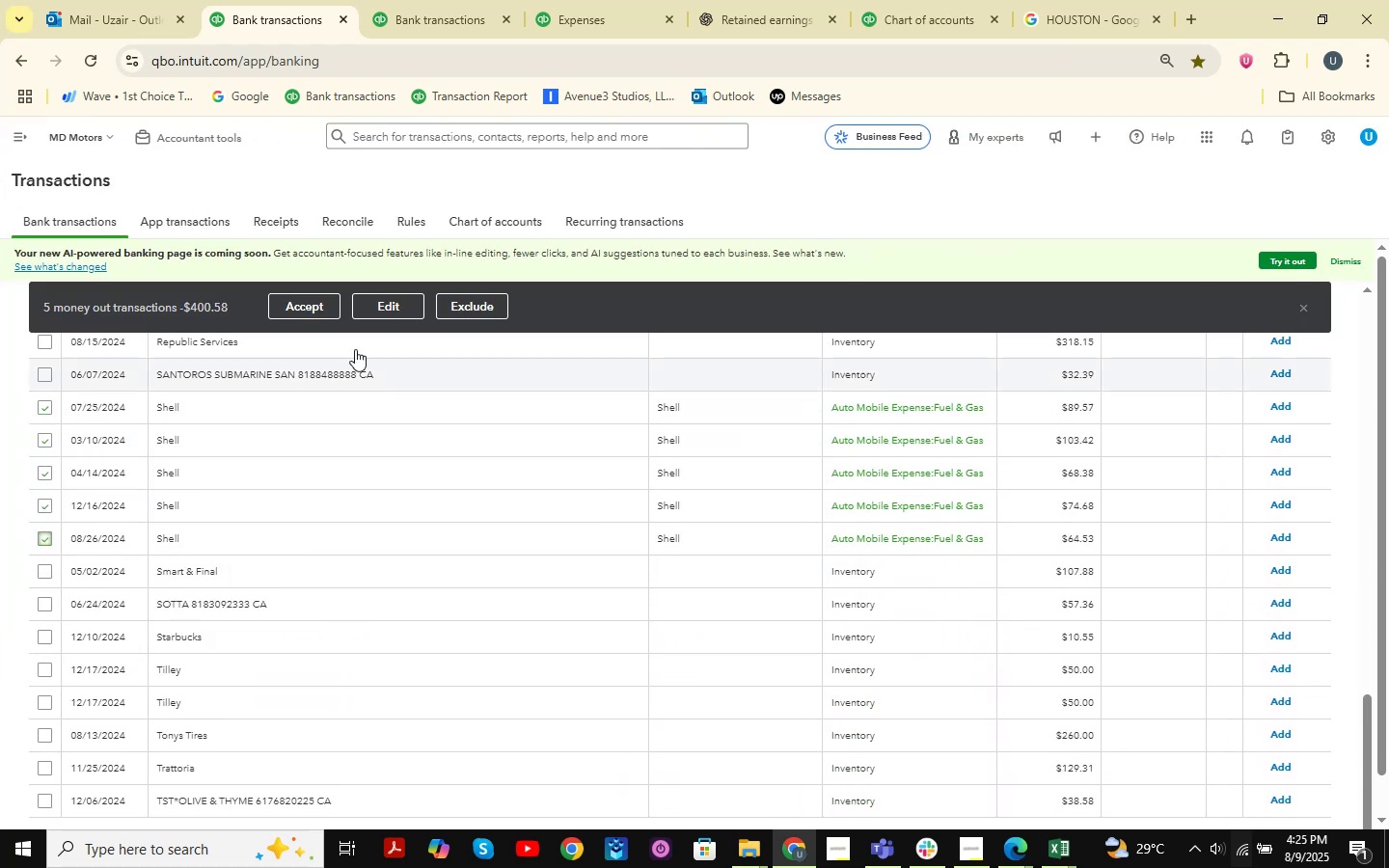 
left_click([311, 307])
 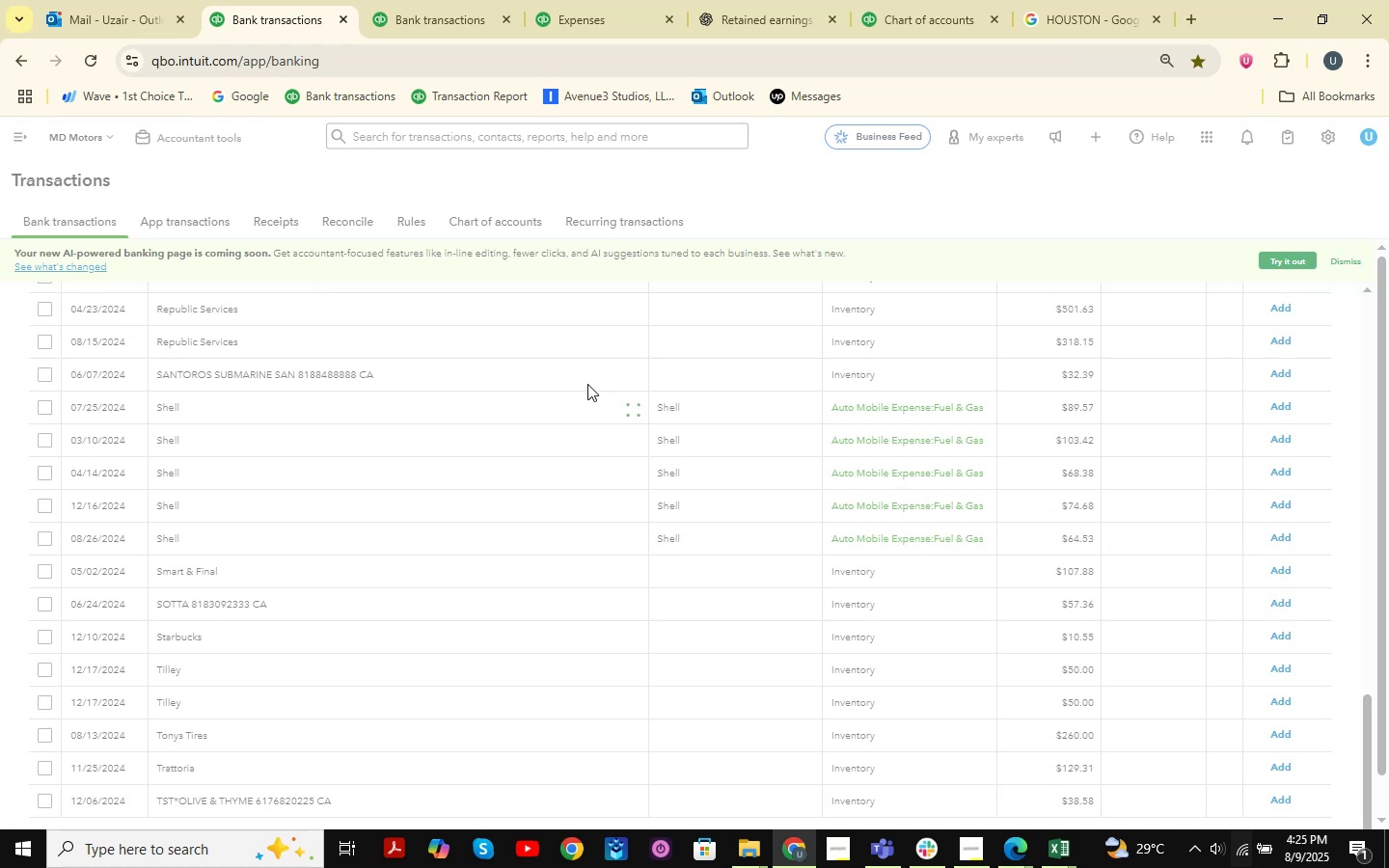 
scroll: coordinate [550, 497], scroll_direction: down, amount: 6.0
 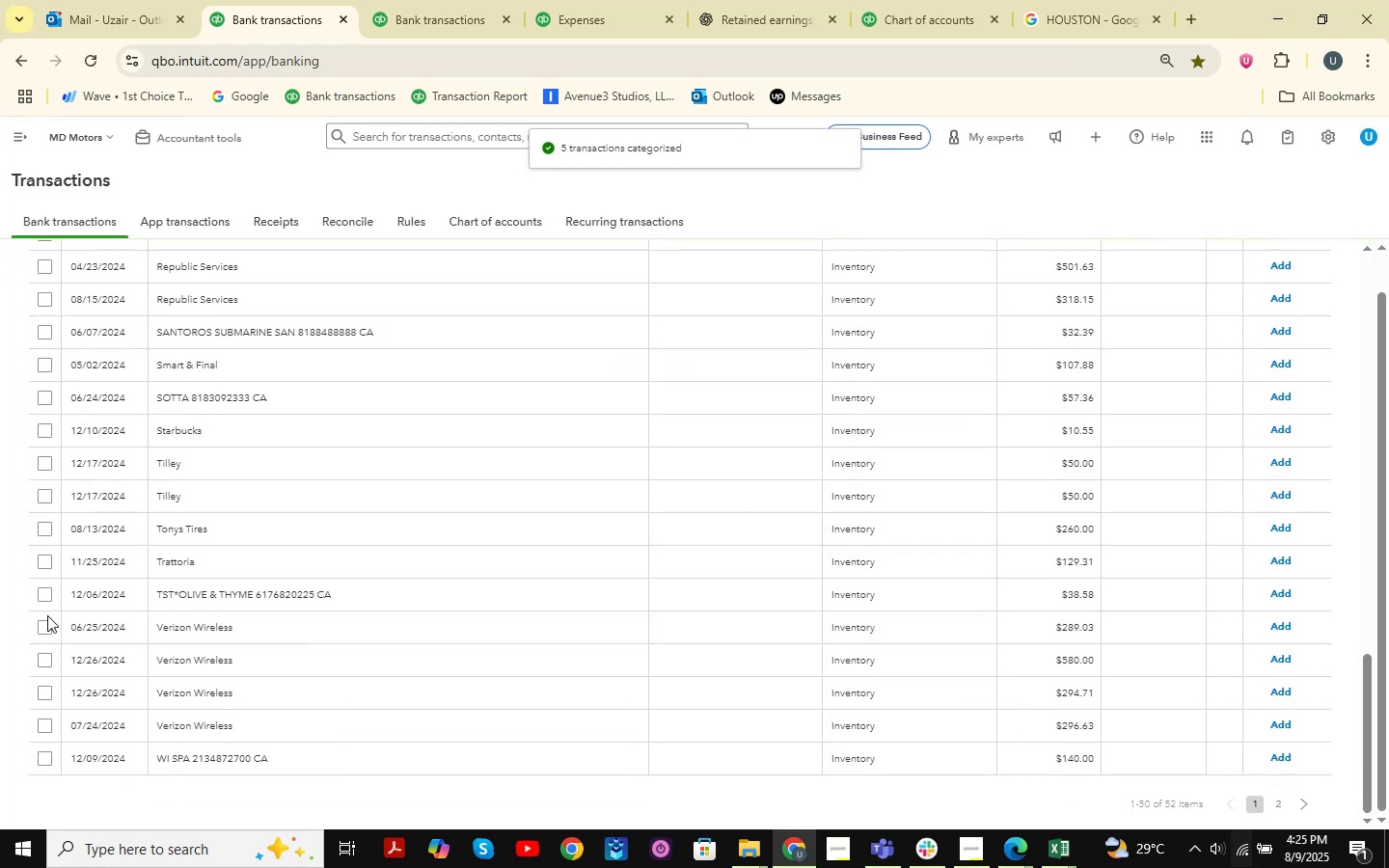 
left_click([50, 625])
 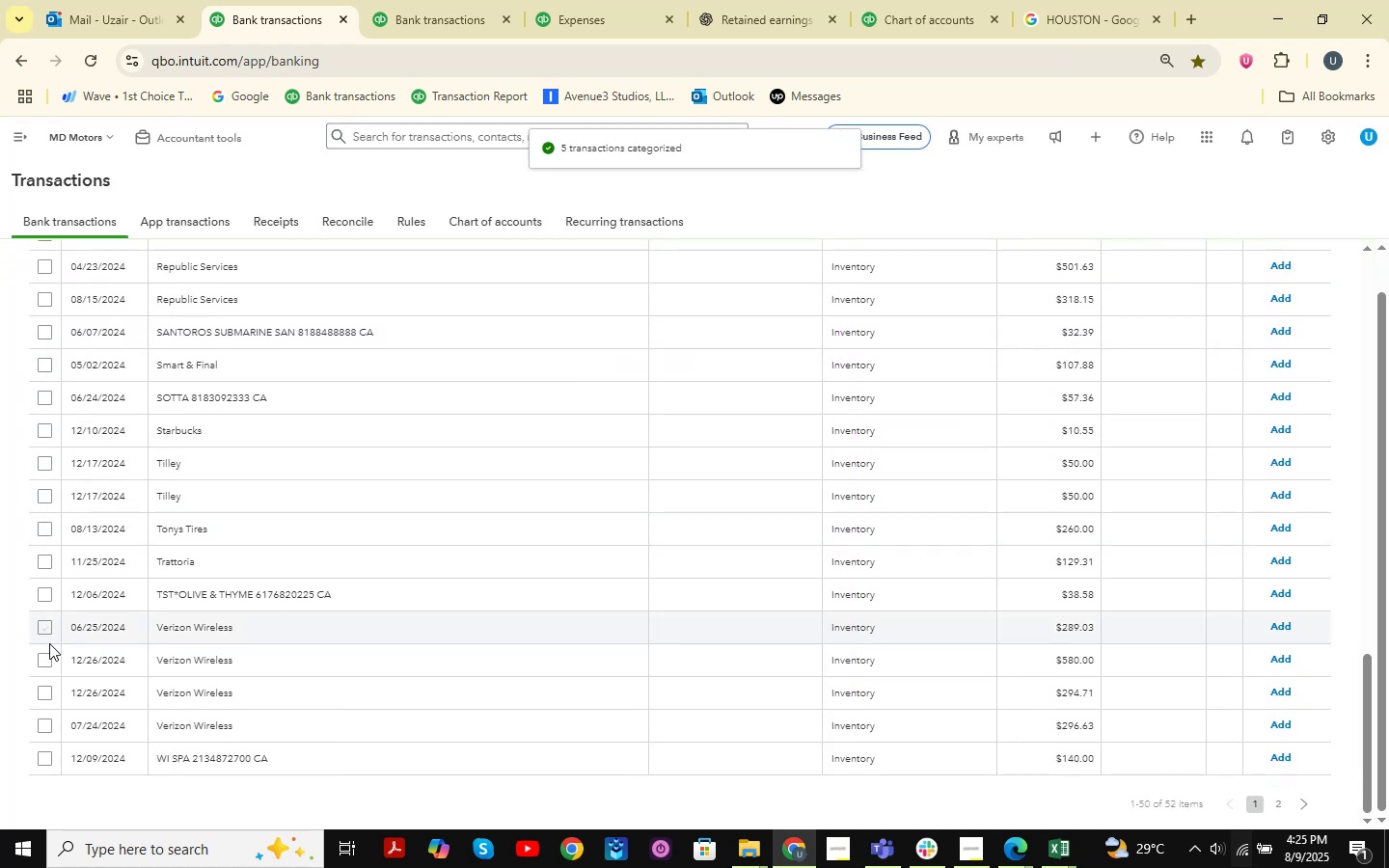 
hold_key(key=ShiftLeft, duration=1.07)
left_click([42, 722])
 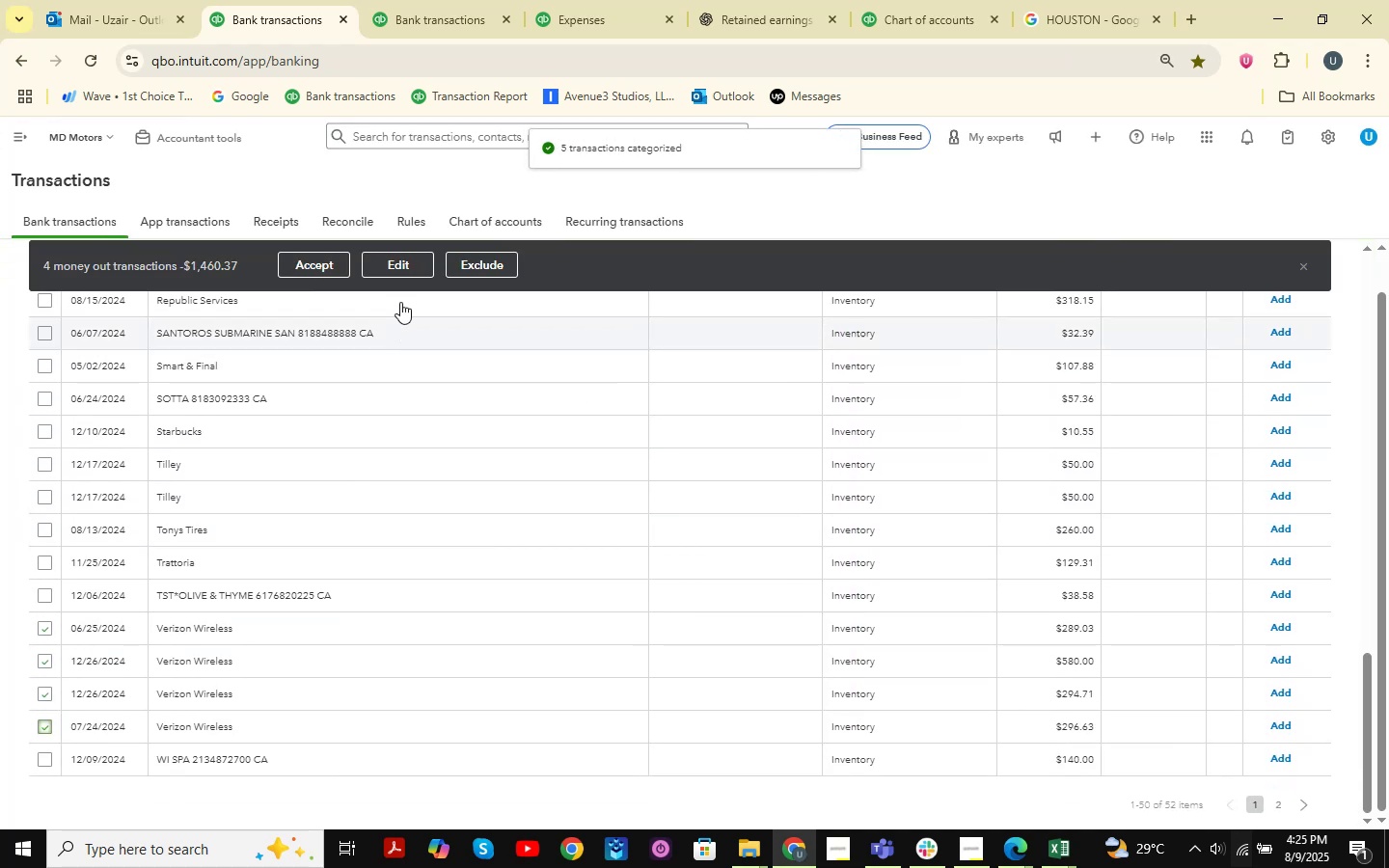 
left_click([396, 271])
 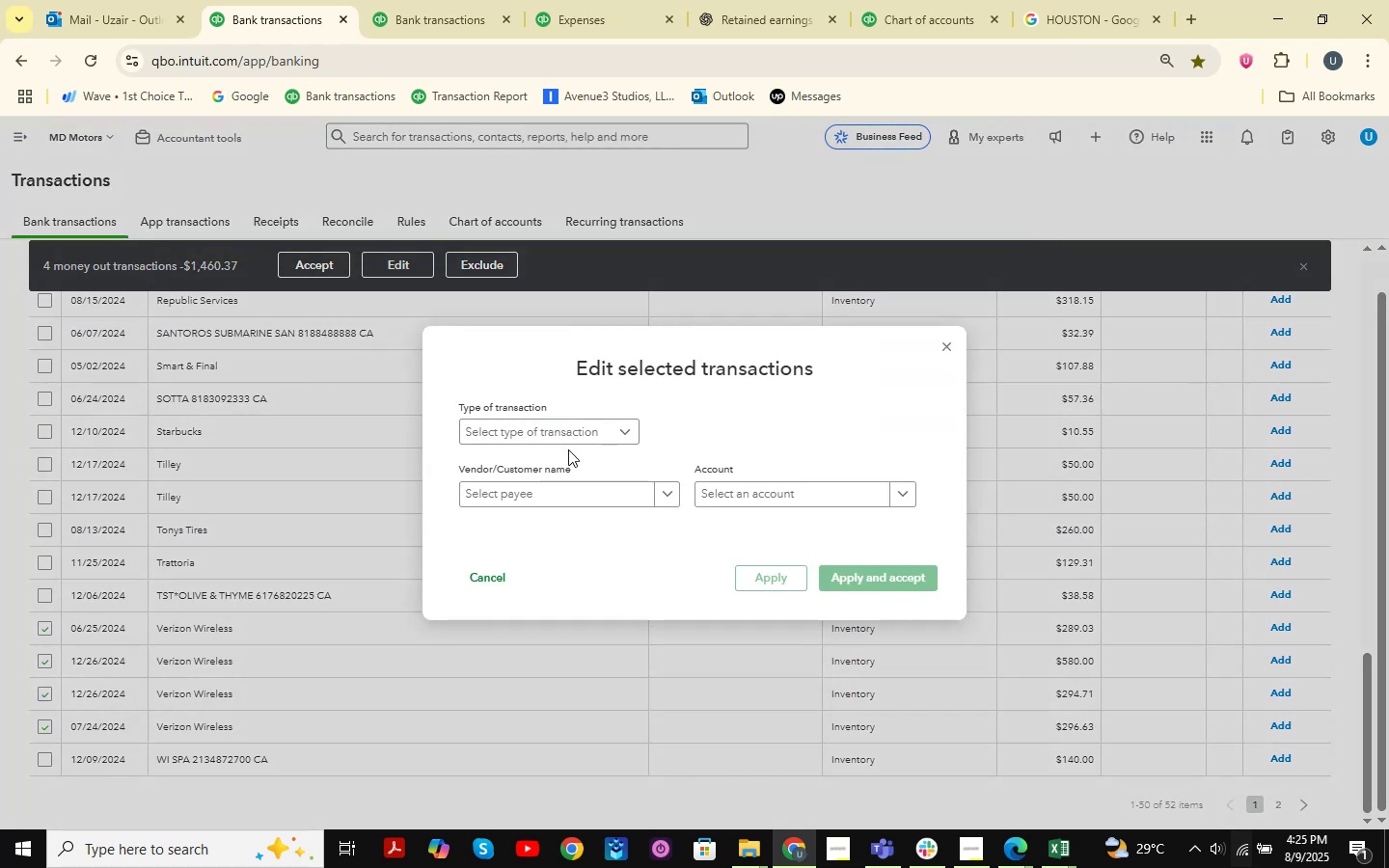 
double_click([536, 429])
 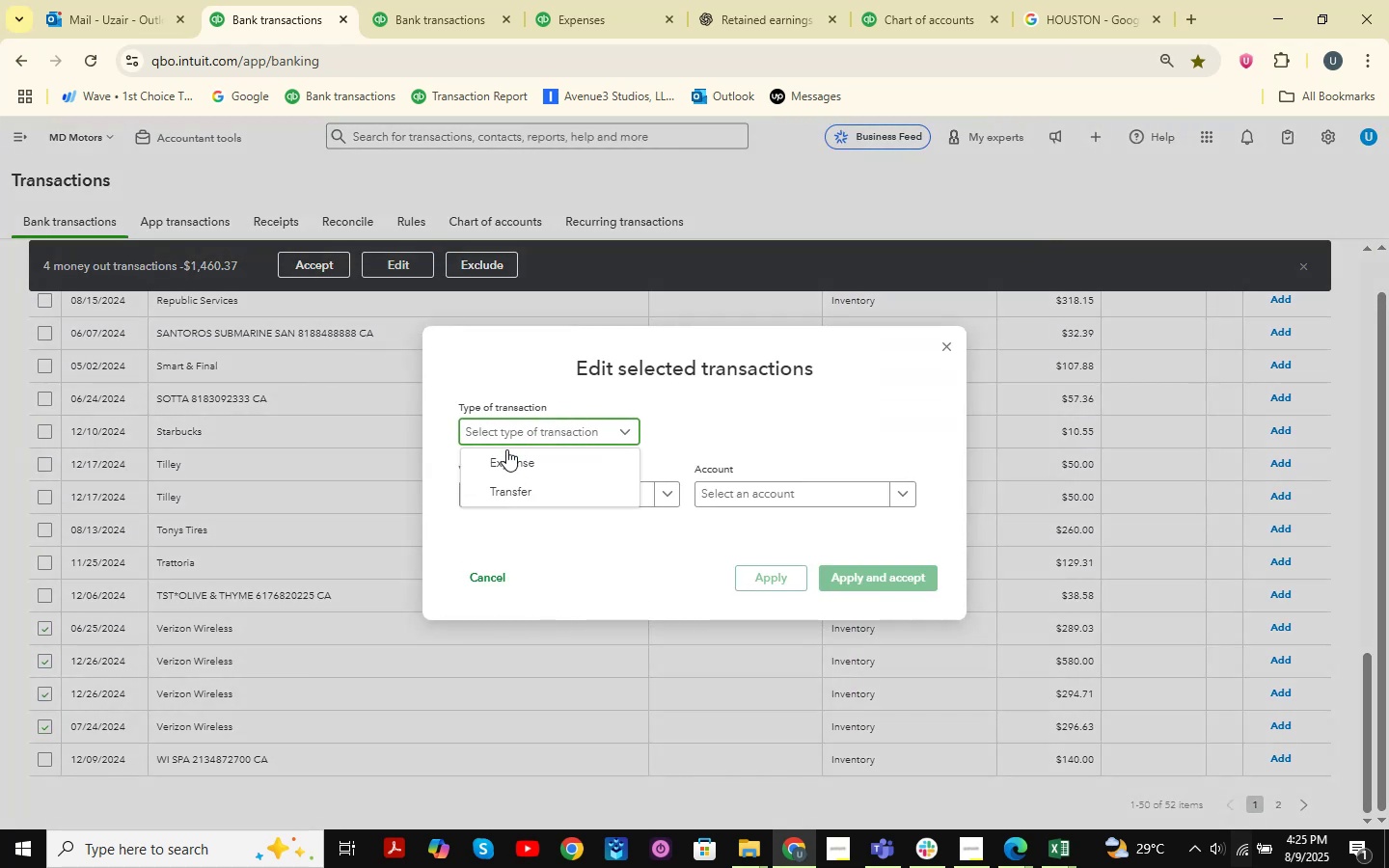 
triple_click([506, 449])
 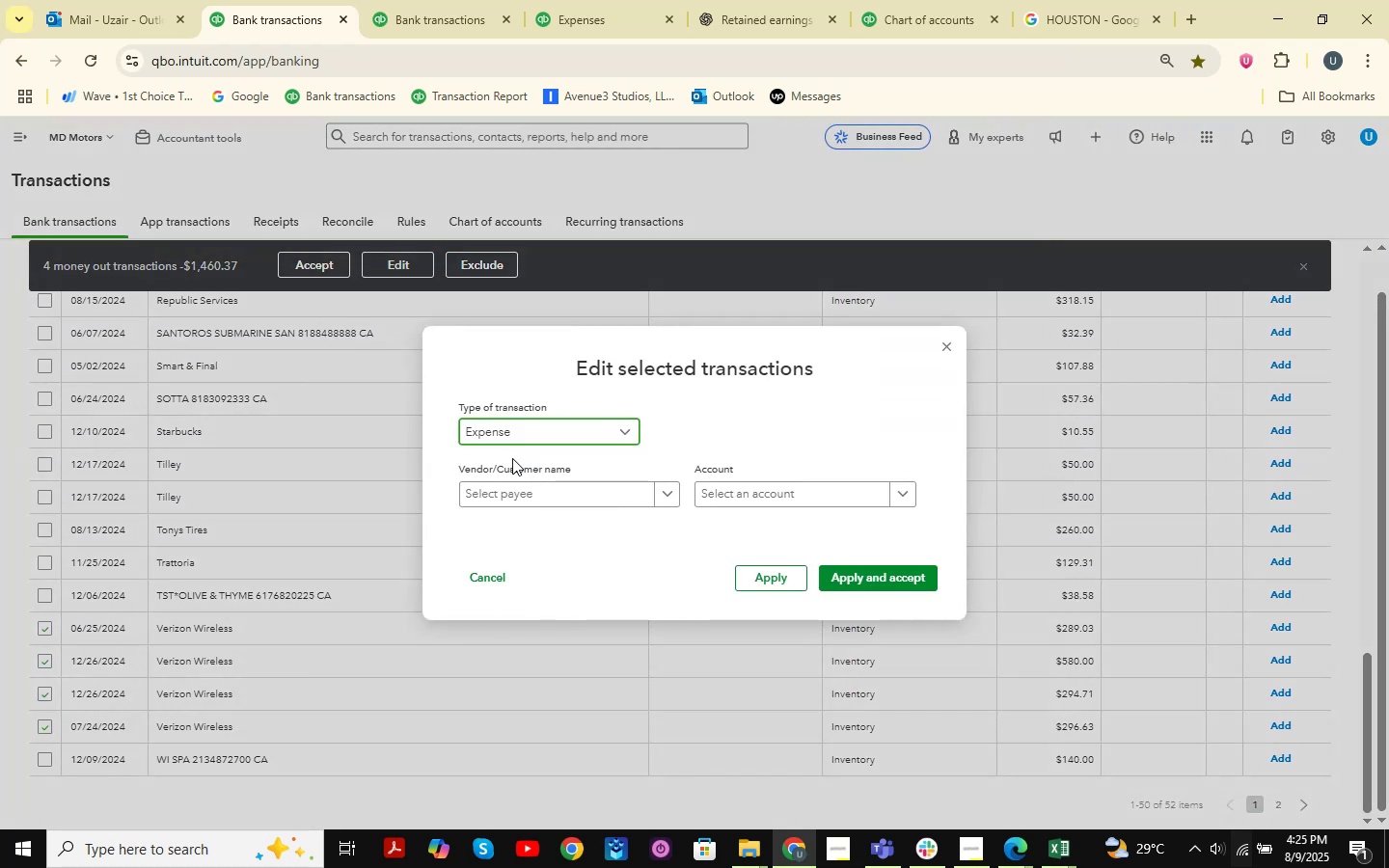 
triple_click([512, 458])
 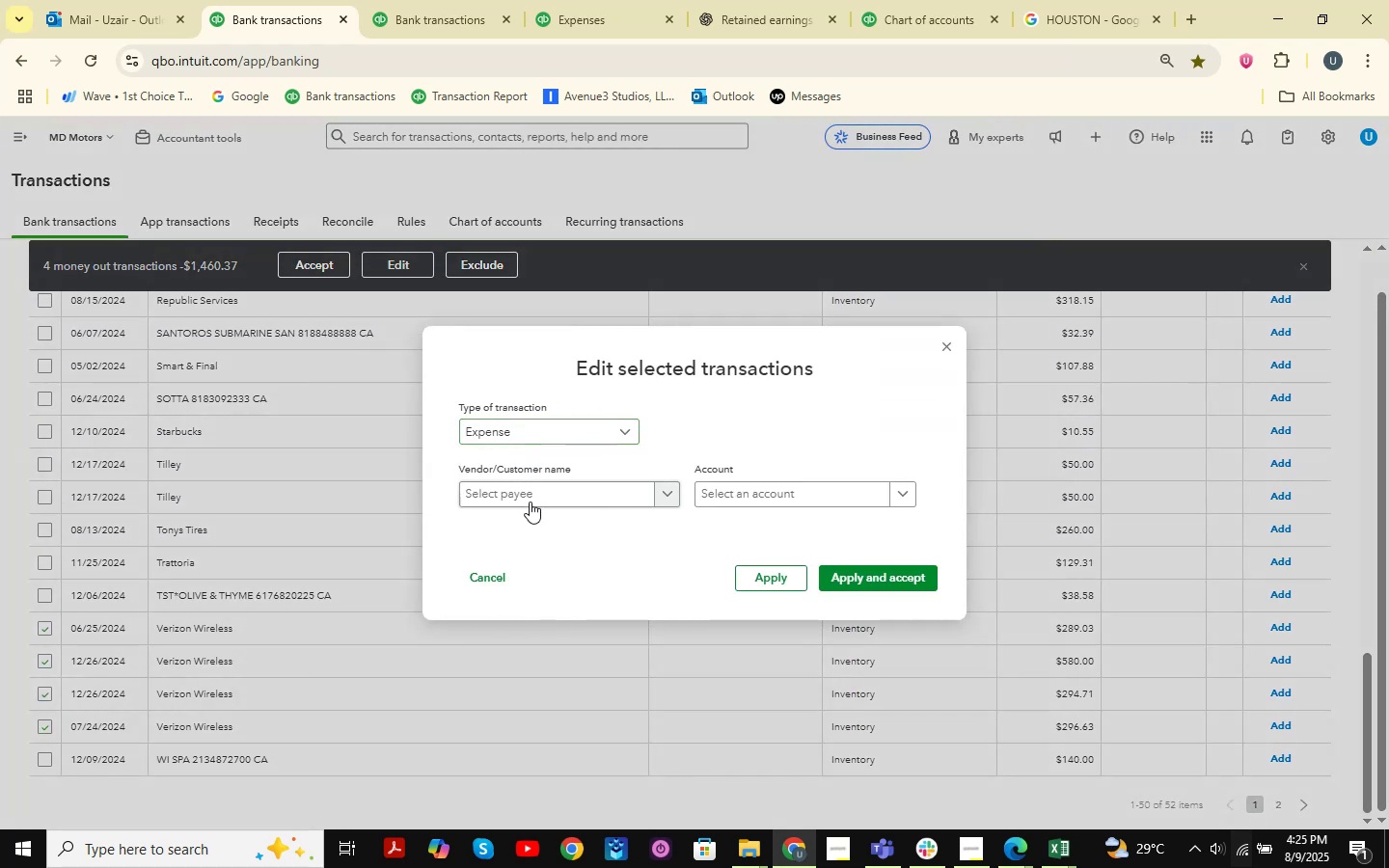 
triple_click([530, 502])
 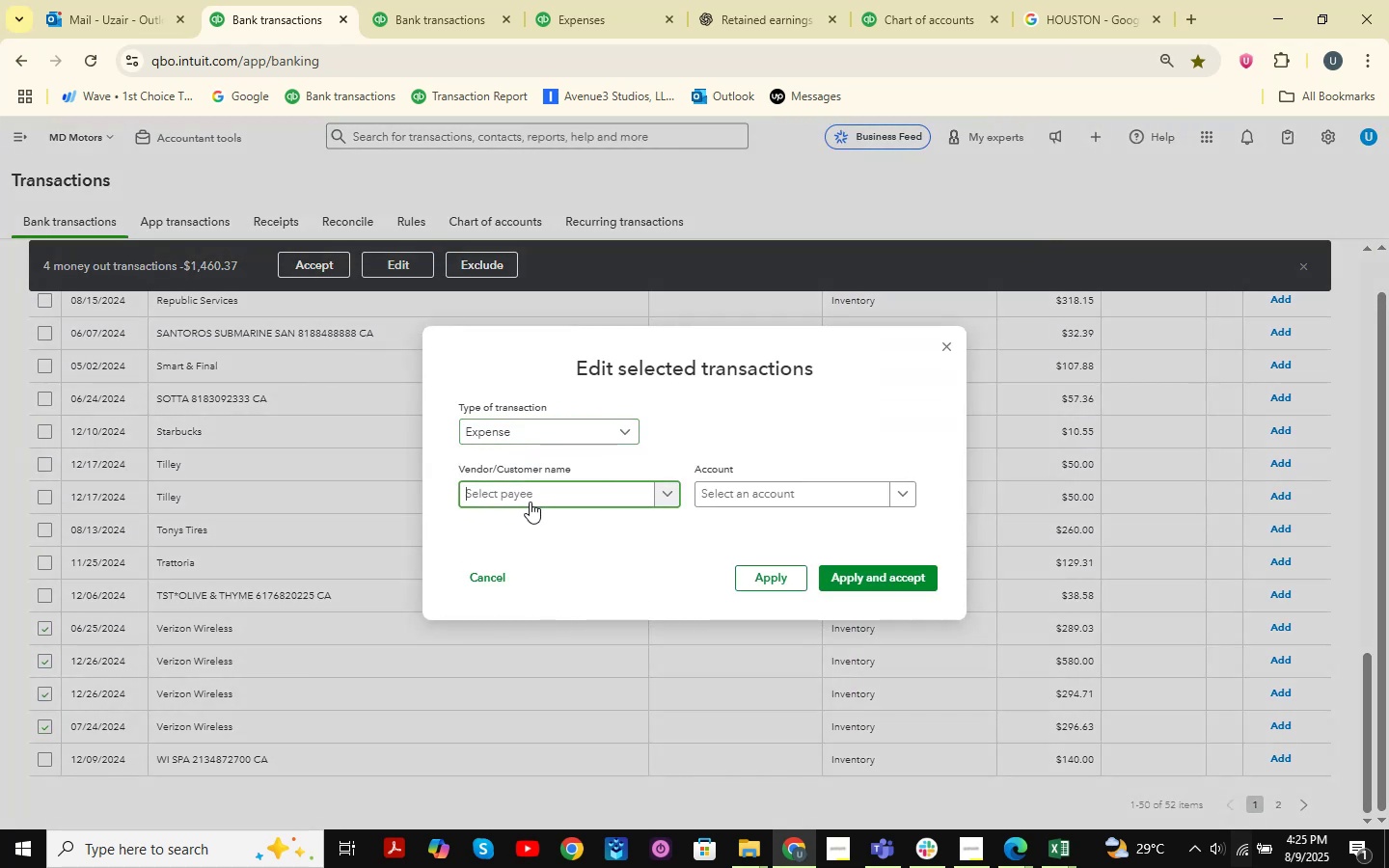 
type(Verizon )
 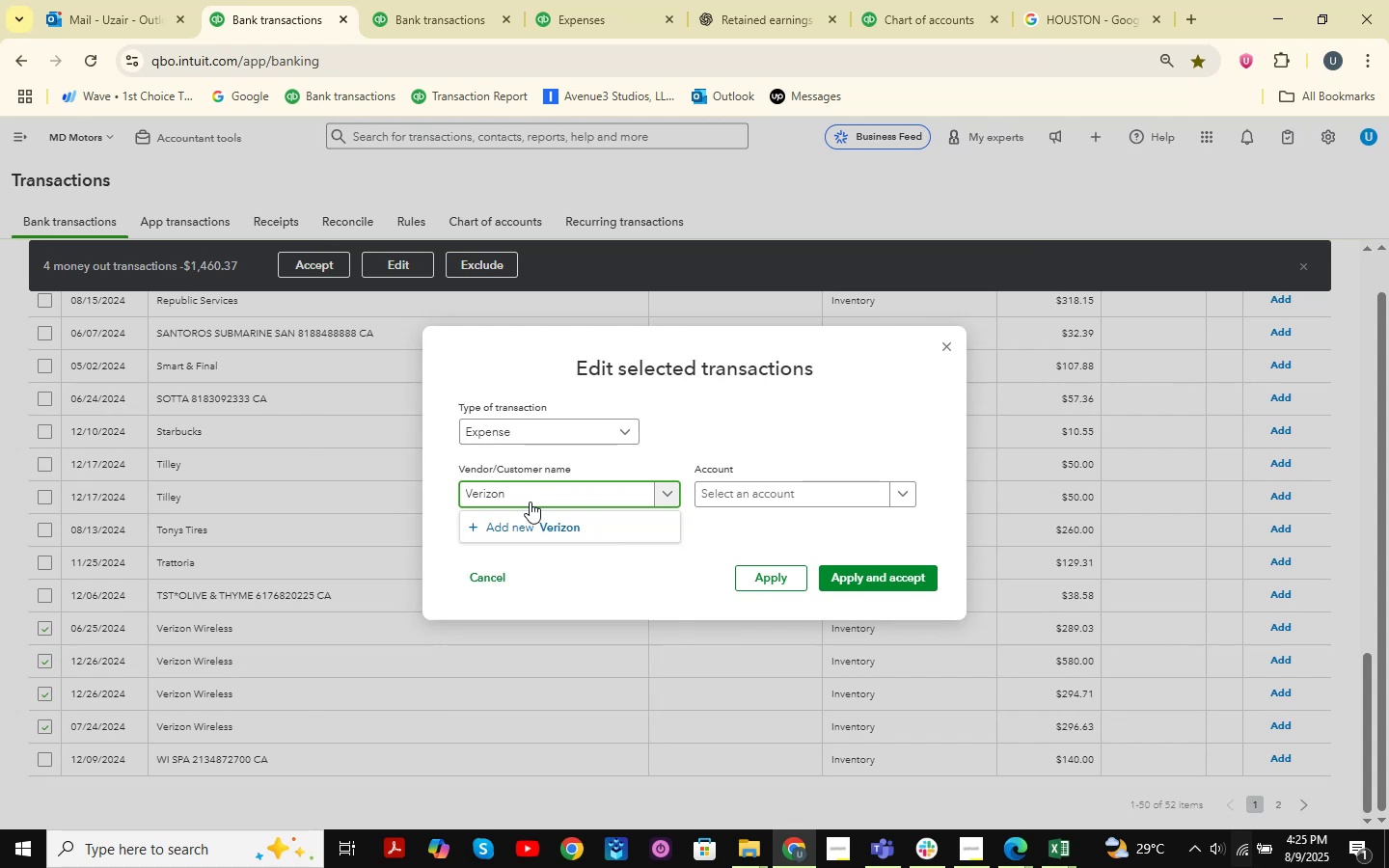 
left_click([541, 529])
 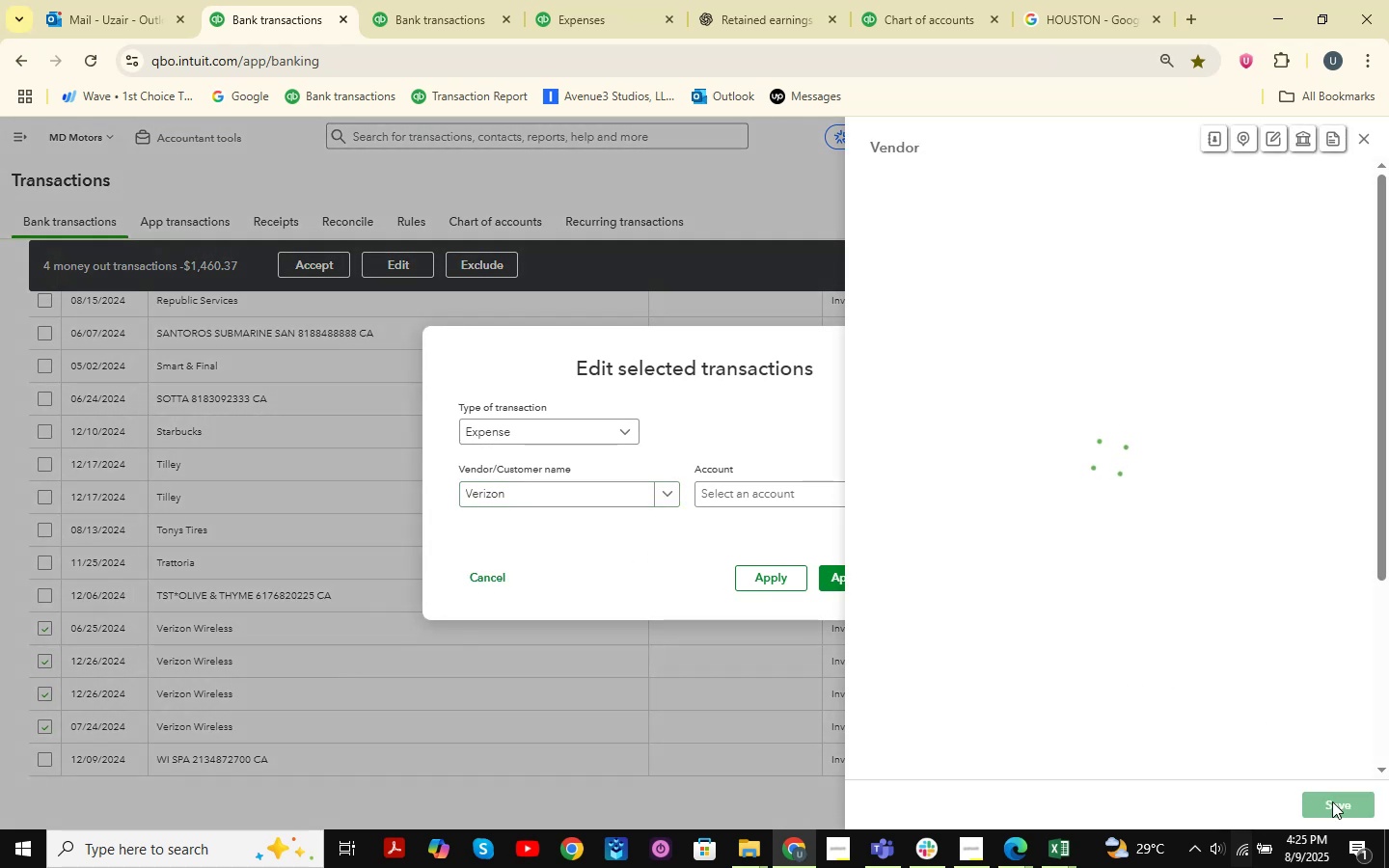 
left_click([1332, 801])
 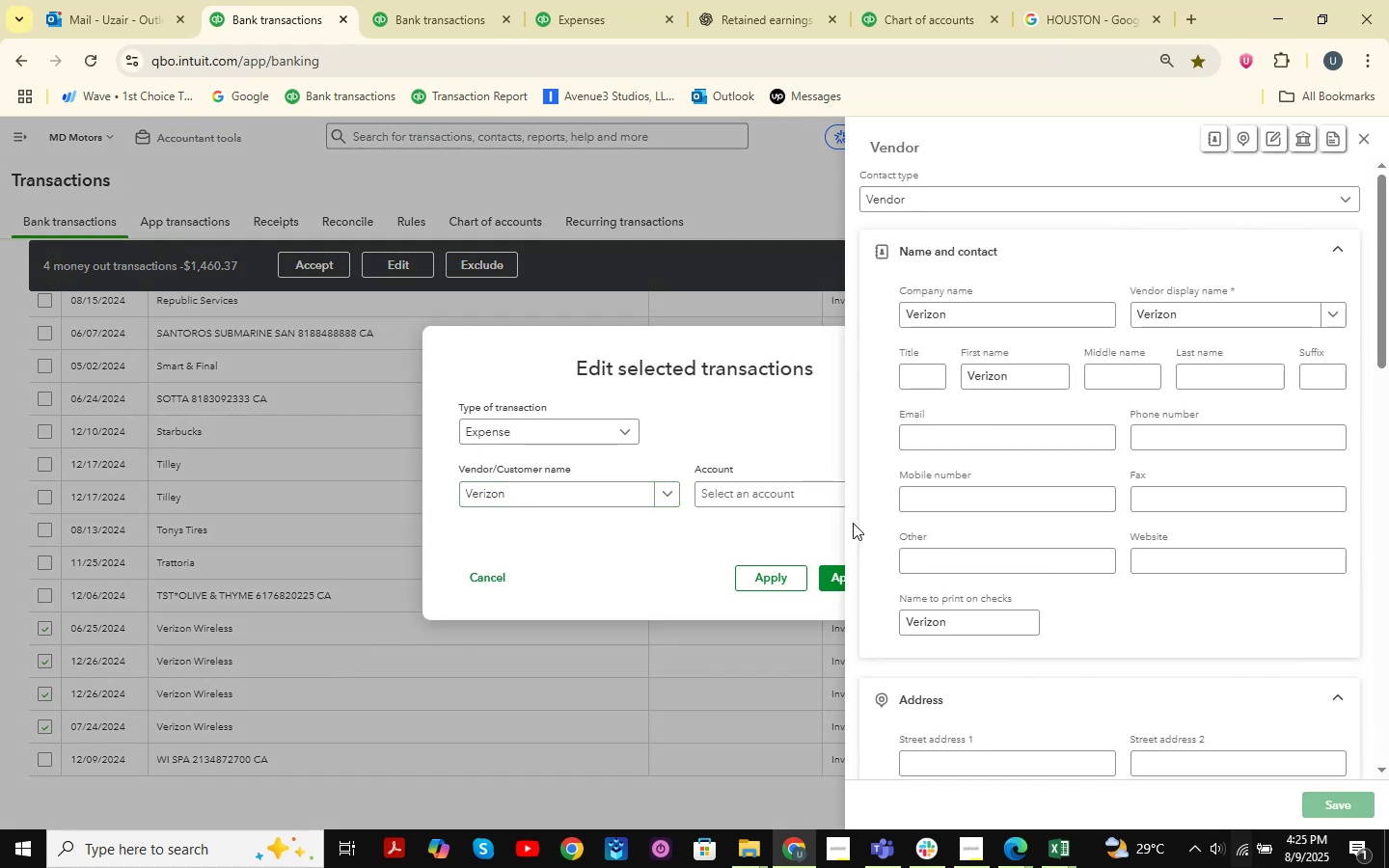 
left_click([770, 488])
 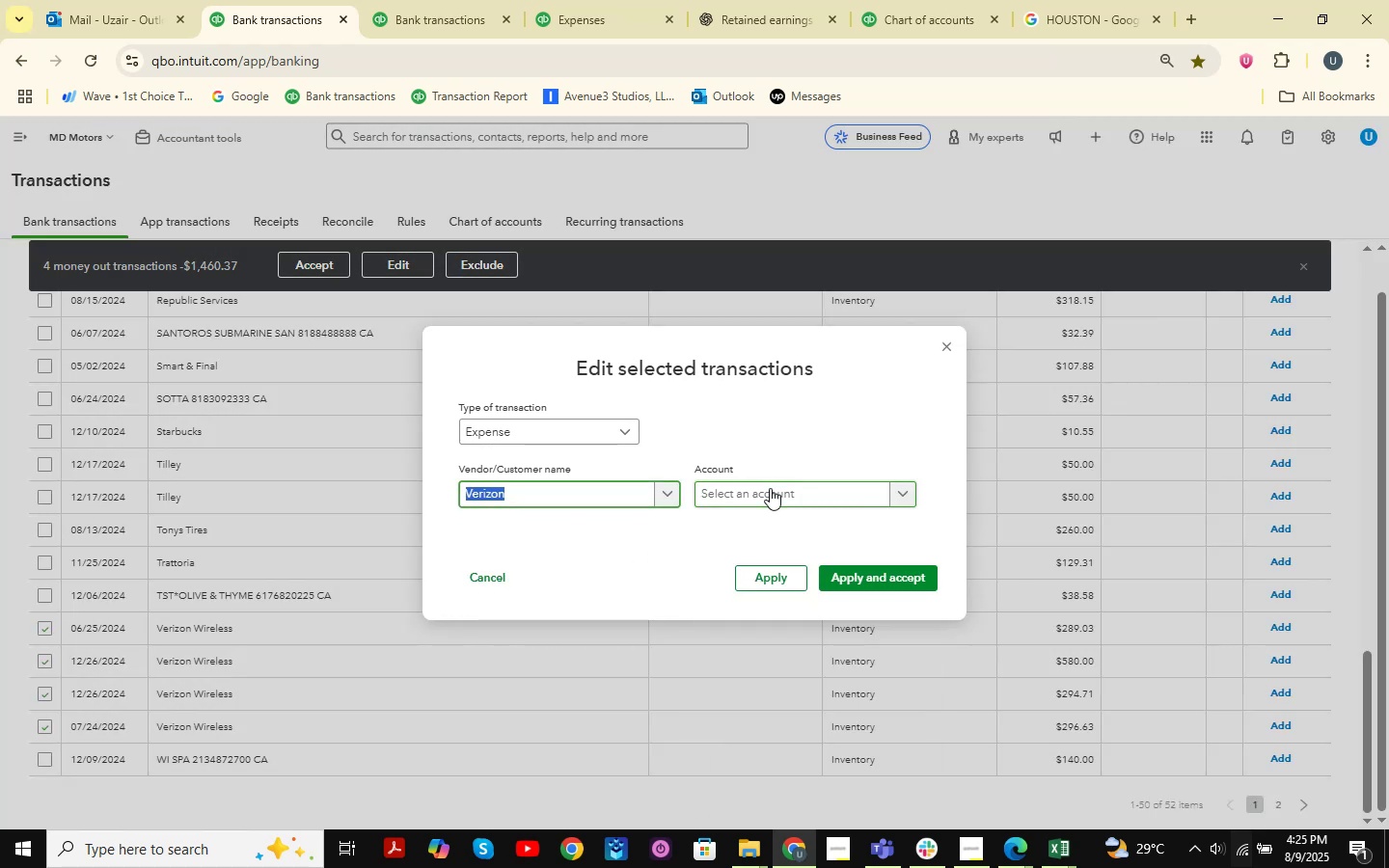 
type(u)
key(Backspace)
type(ver)
 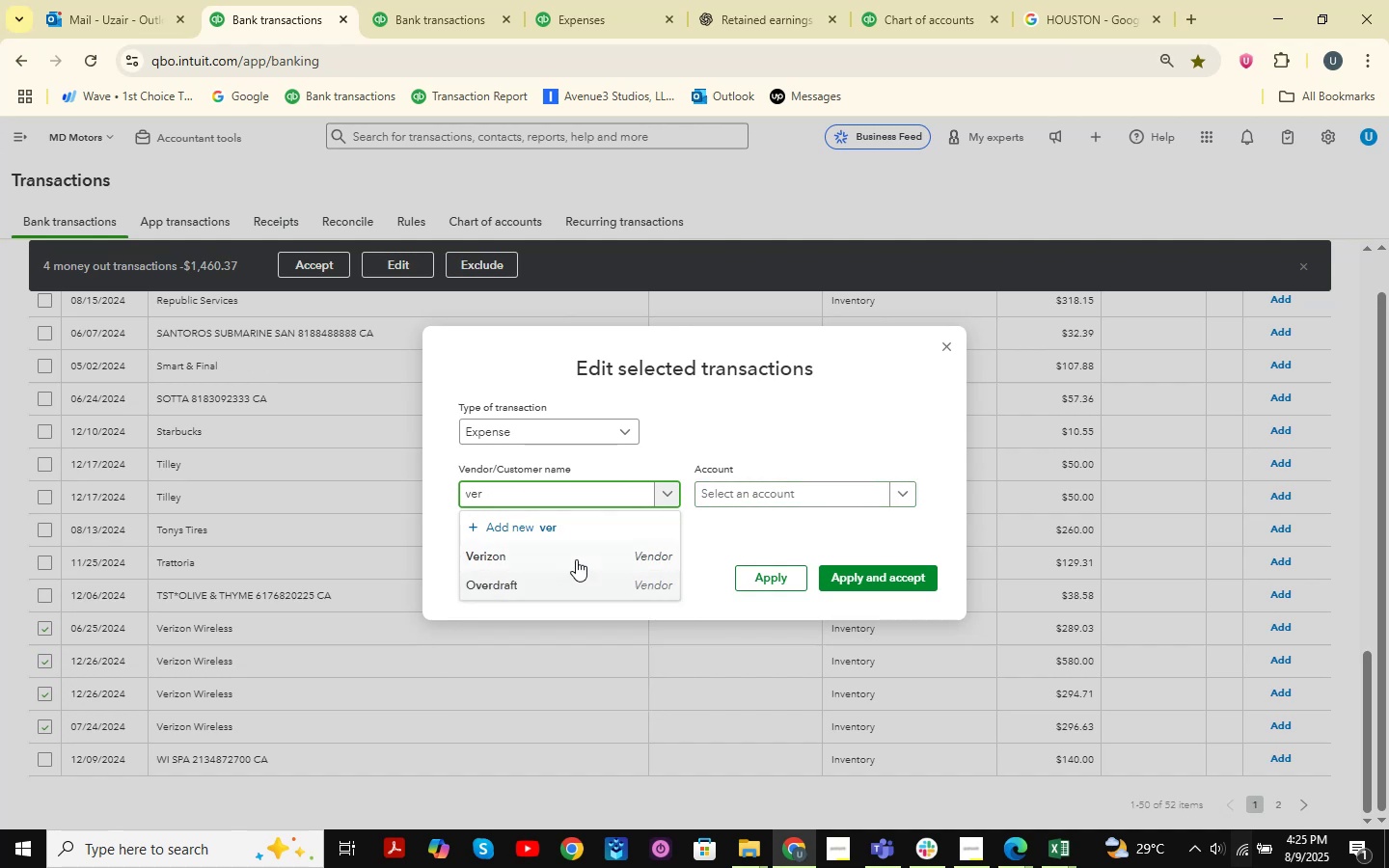 
left_click([576, 558])
 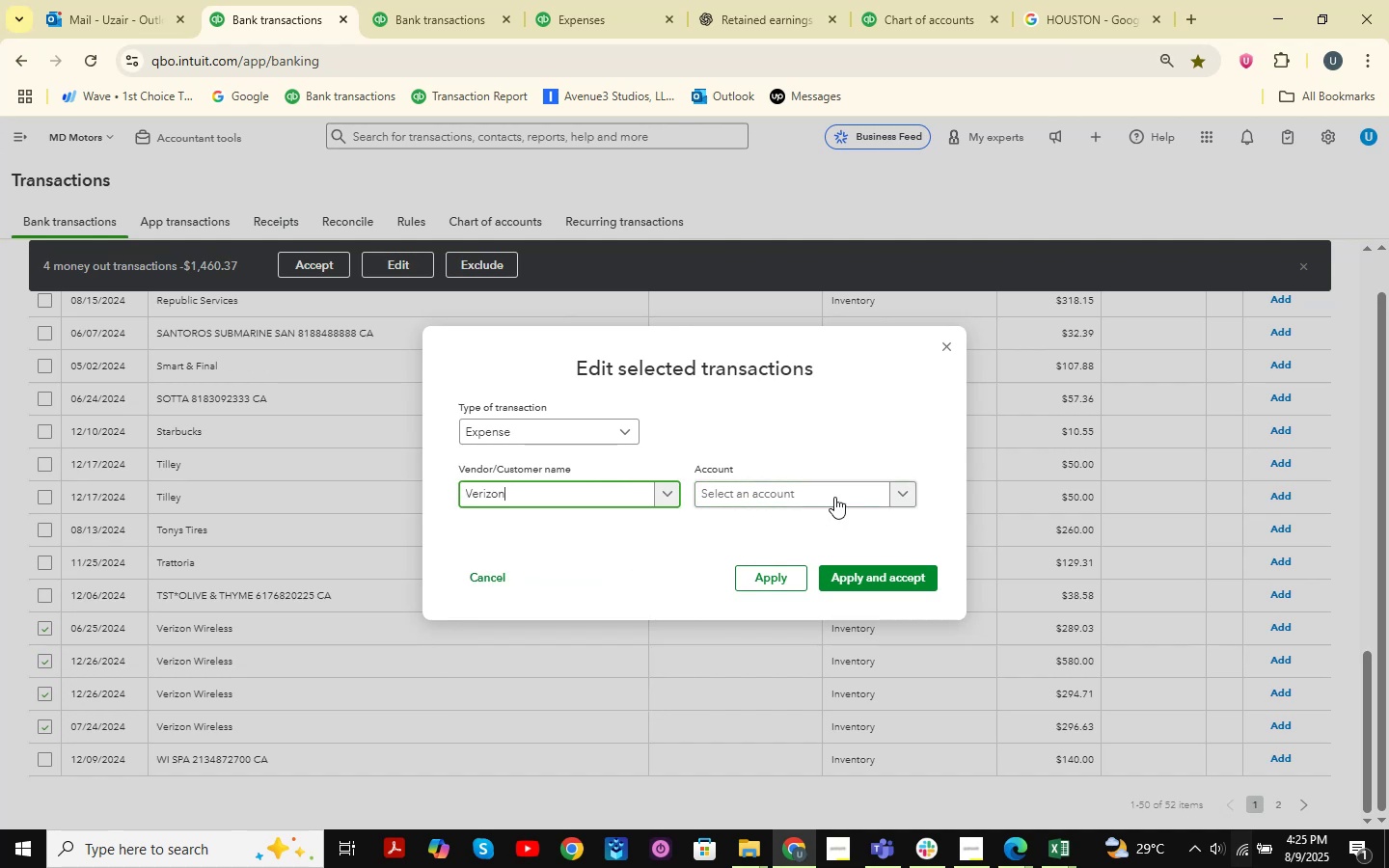 
left_click([834, 496])
 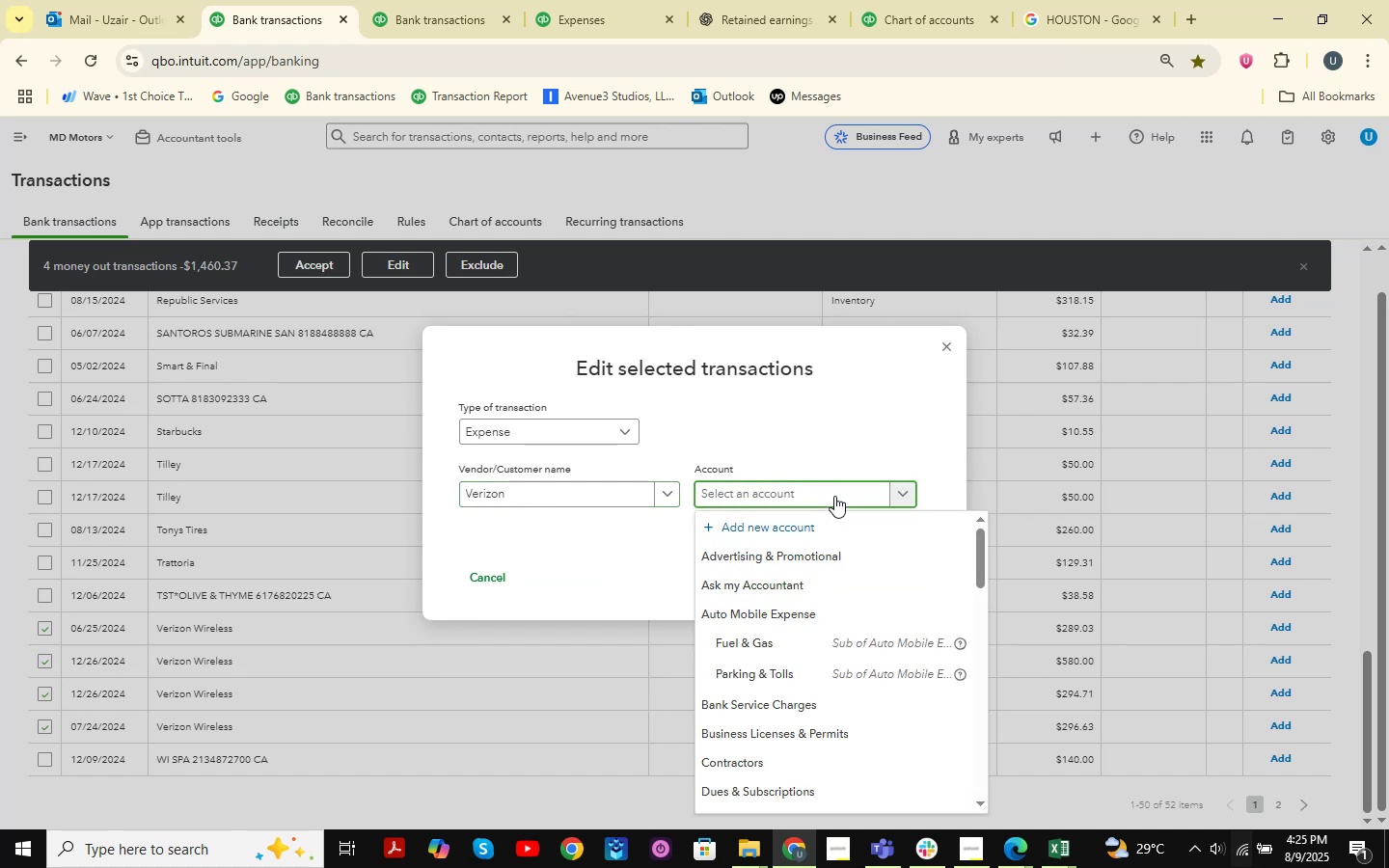 
type(utili)
 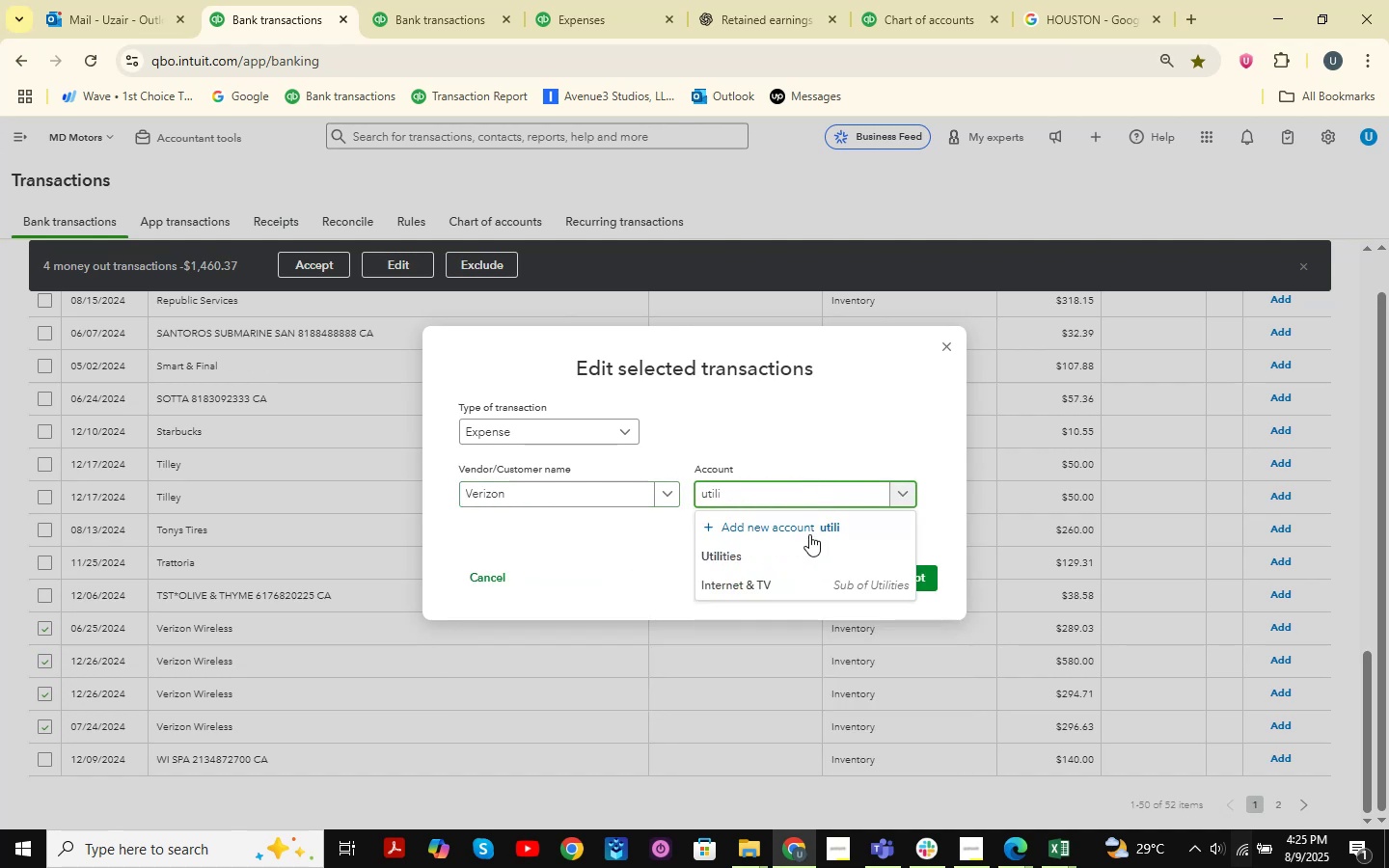 
left_click([790, 557])
 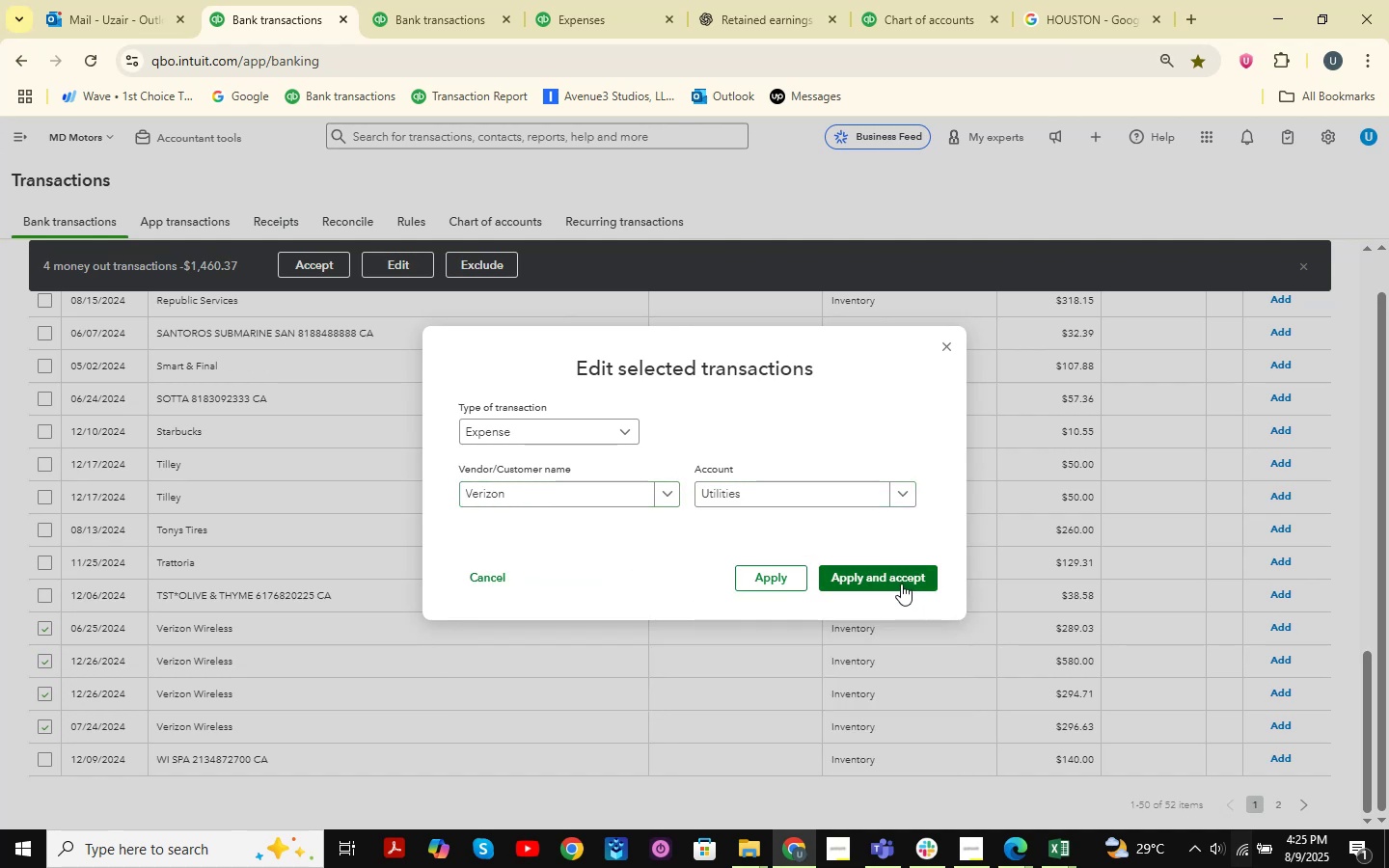 
left_click([901, 583])
 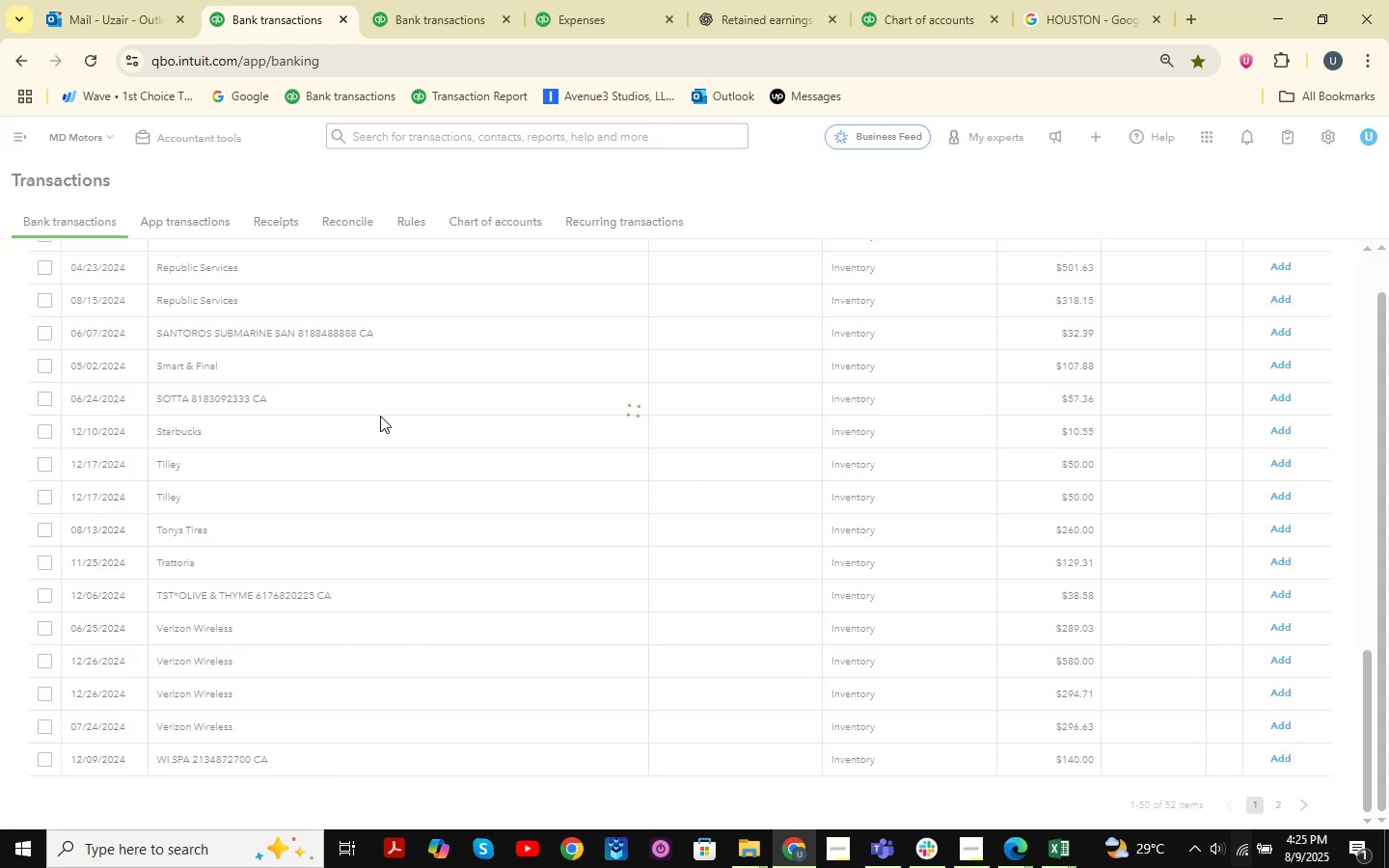 
scroll: coordinate [380, 416], scroll_direction: up, amount: 3.0
 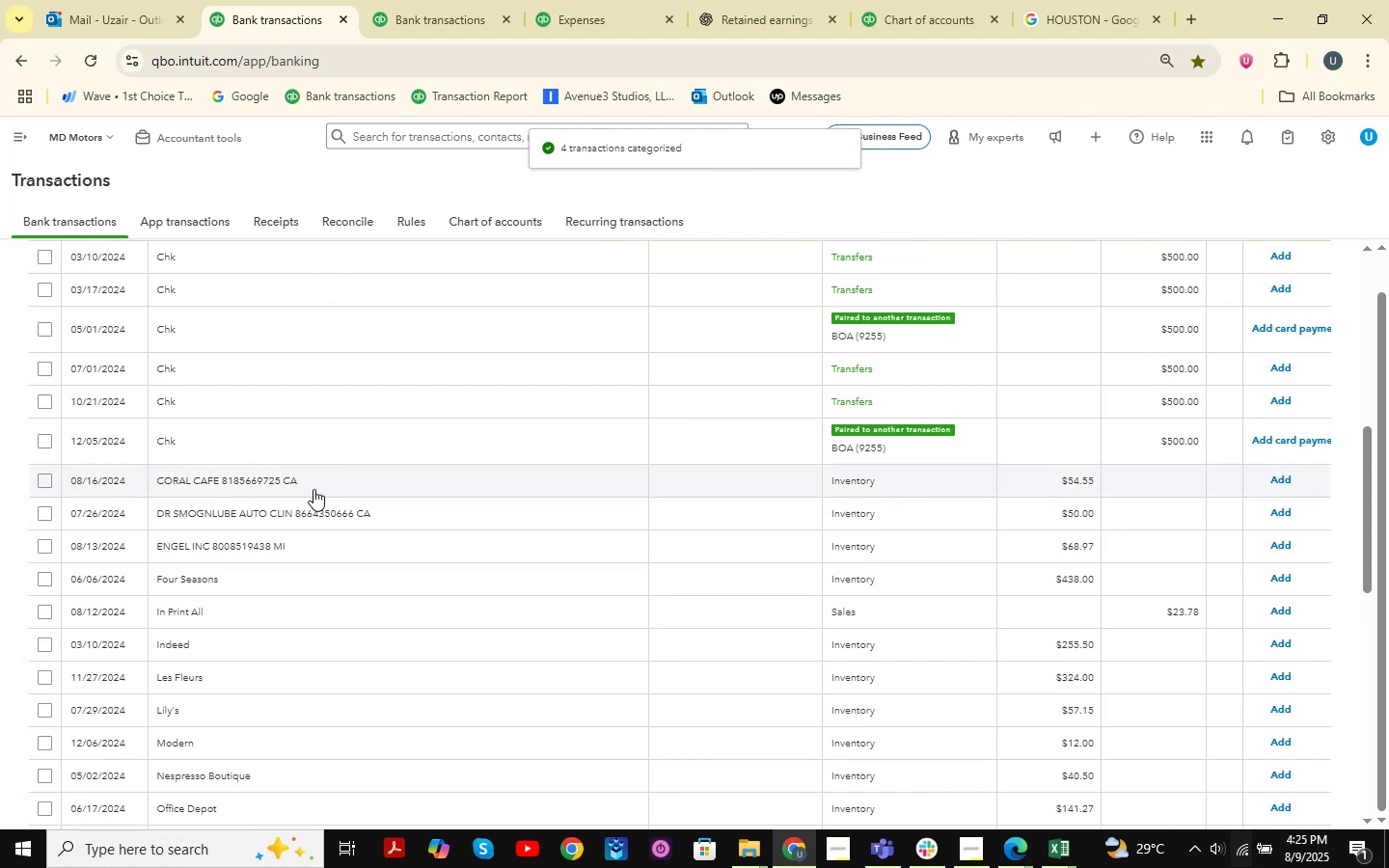 
left_click([311, 486])
 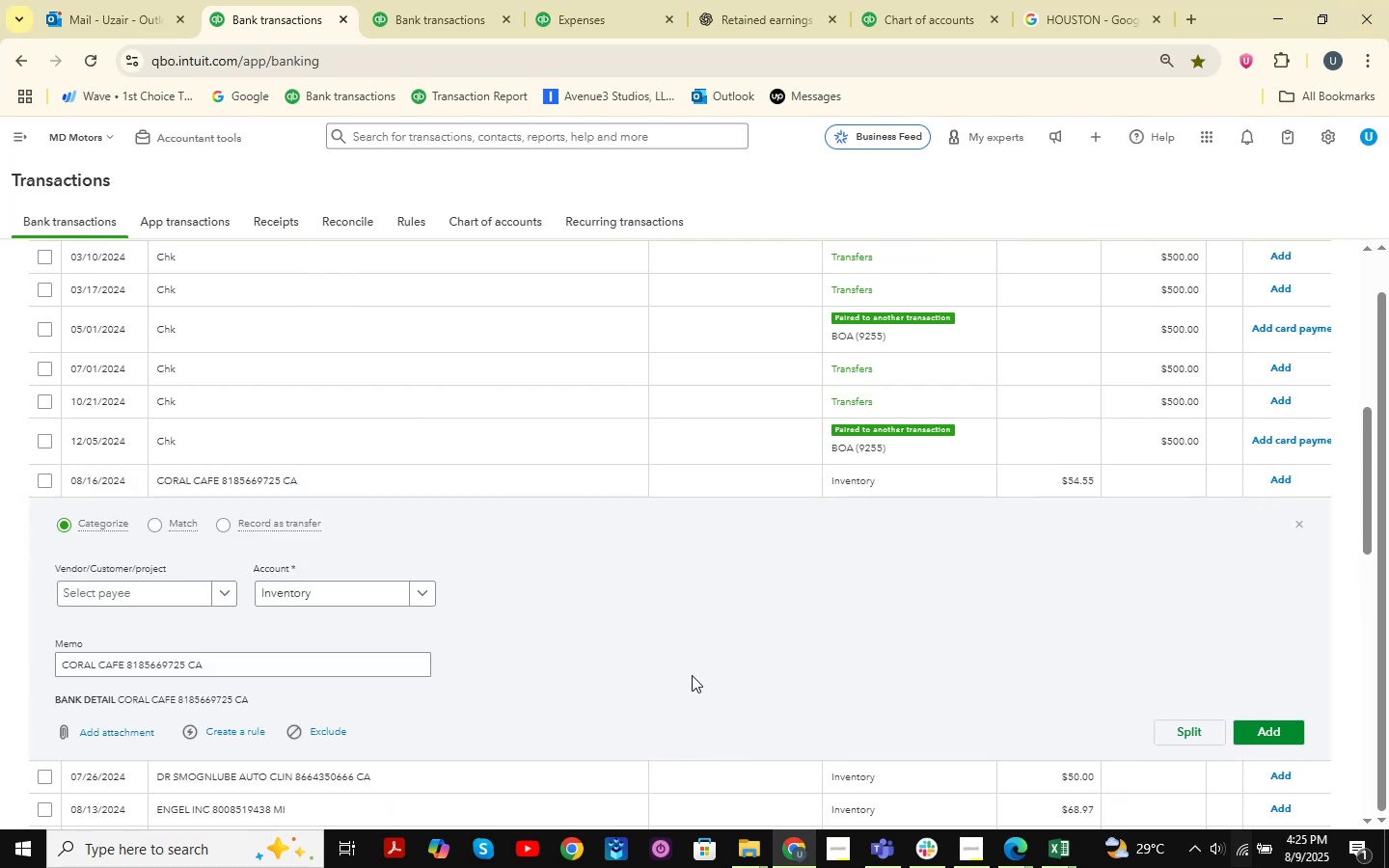 
left_click([339, 600])
 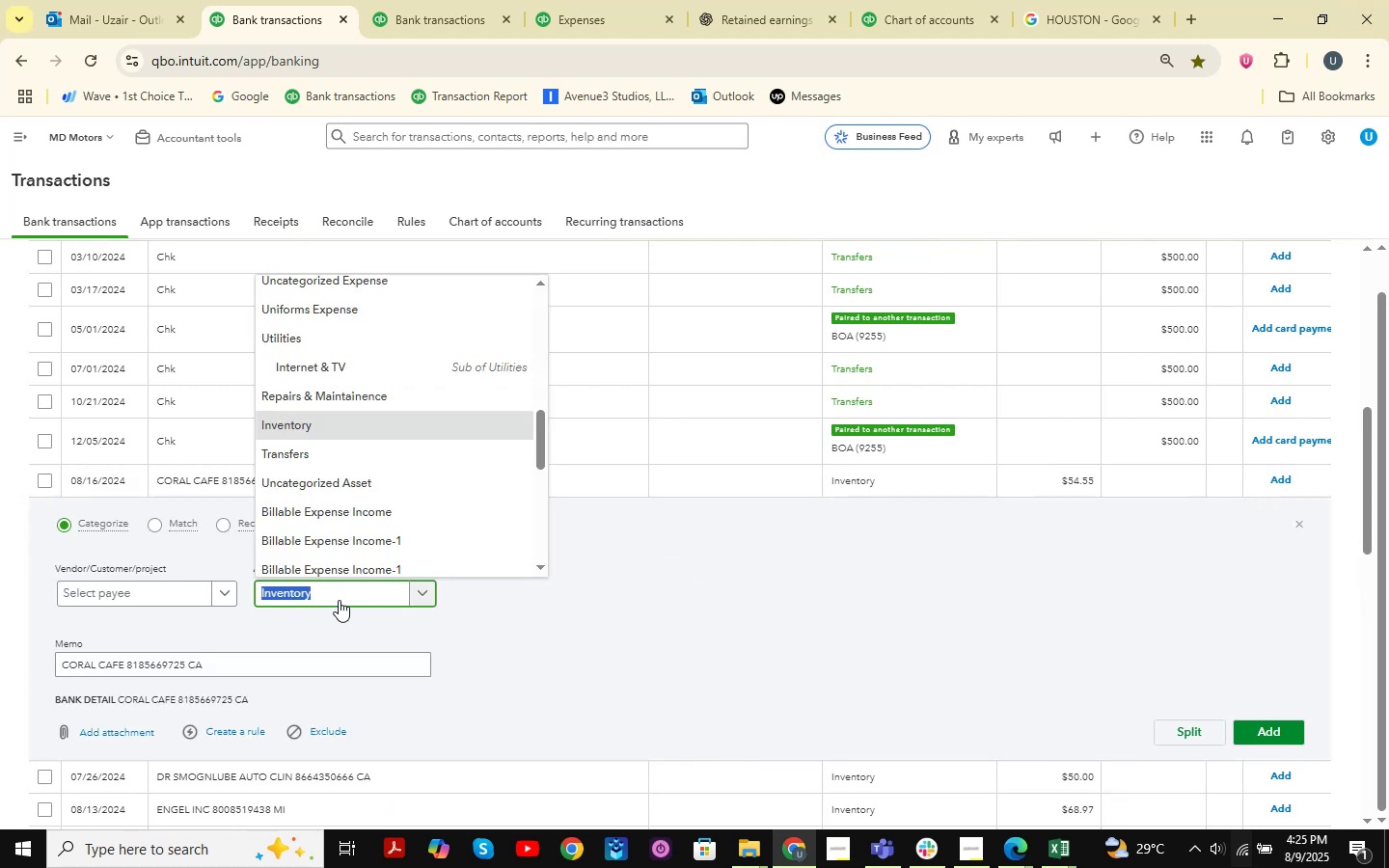 
type( me)
 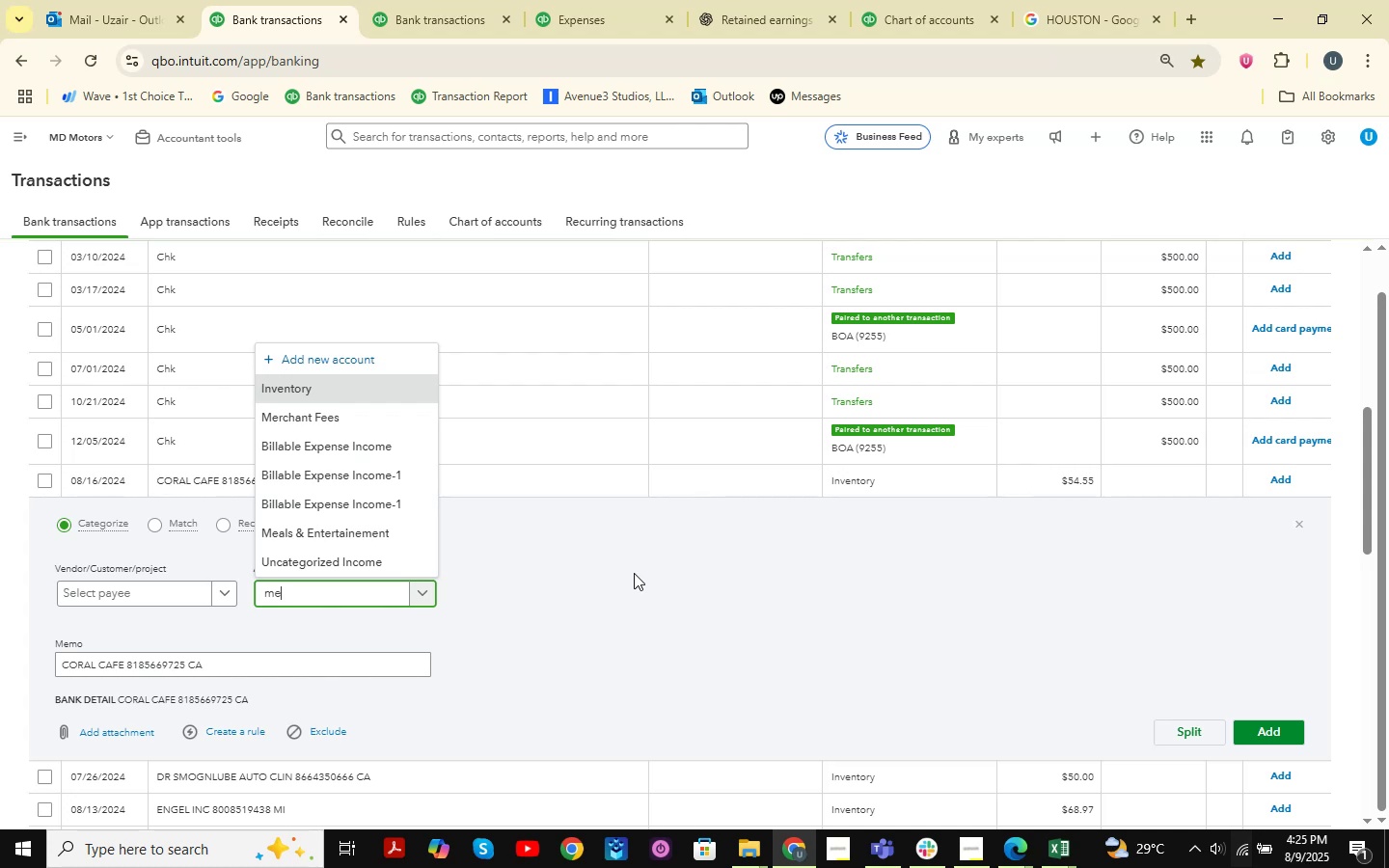 
wait(5.81)
 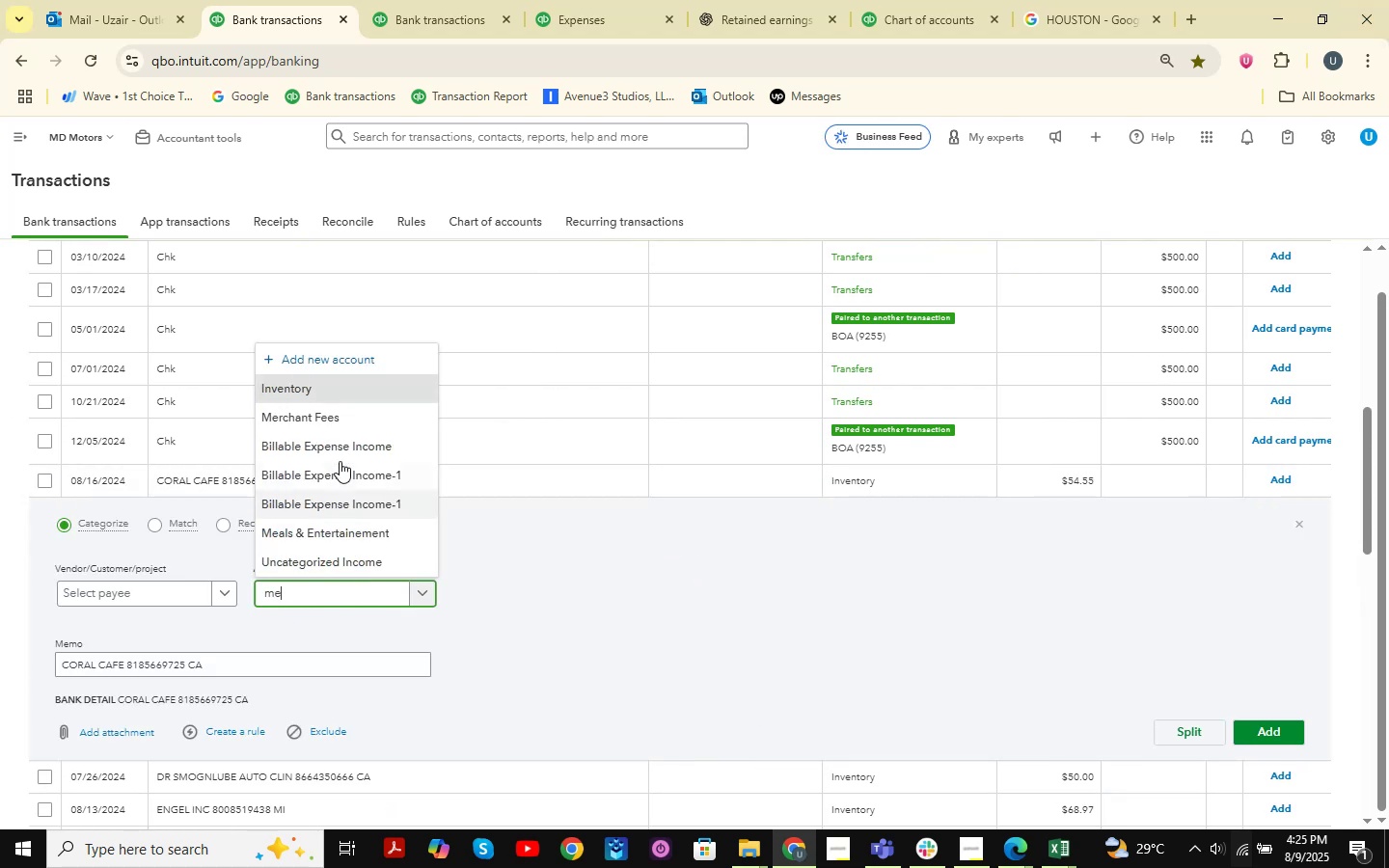 
left_click([325, 525])
 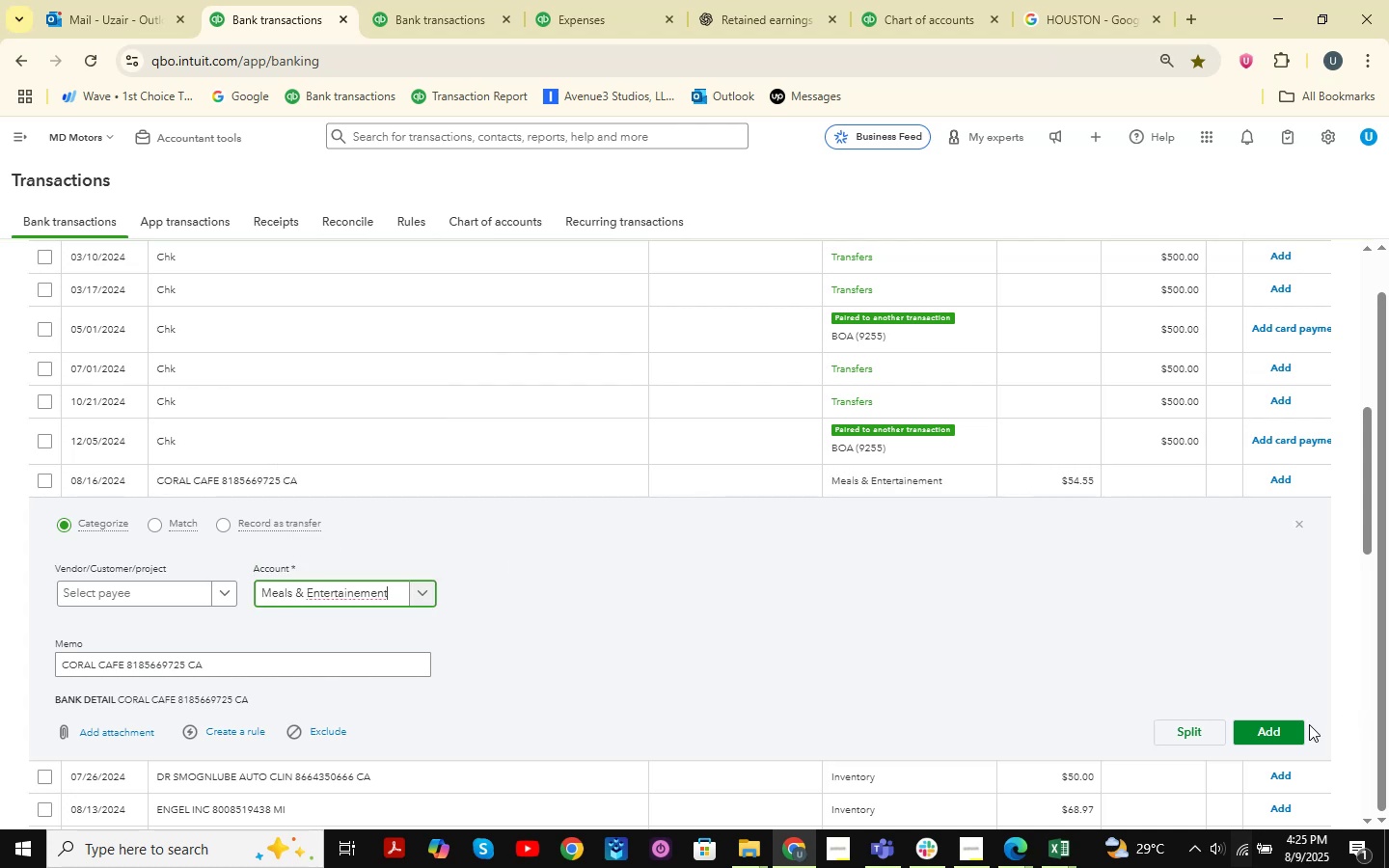 
left_click([1293, 724])
 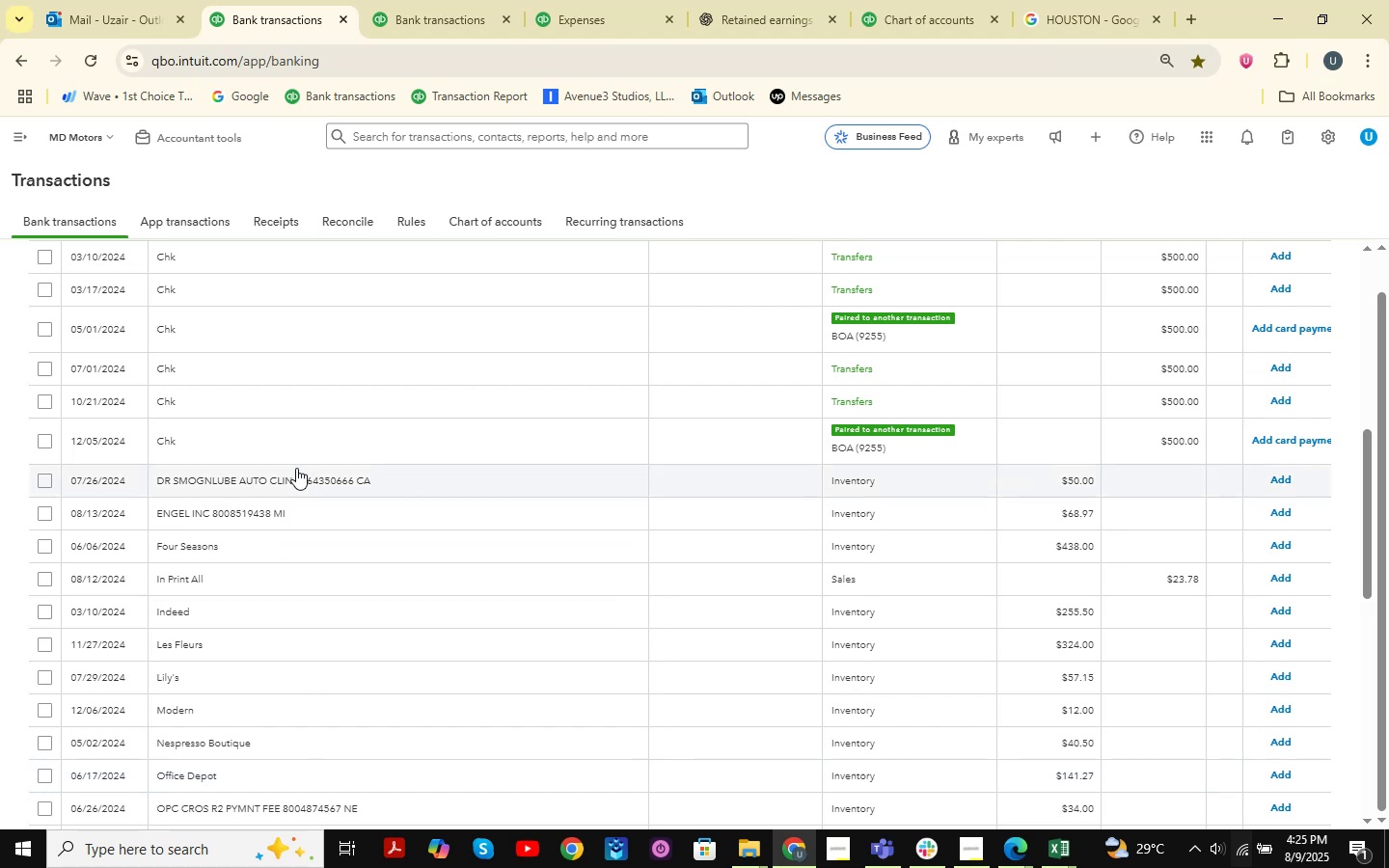 
wait(13.66)
 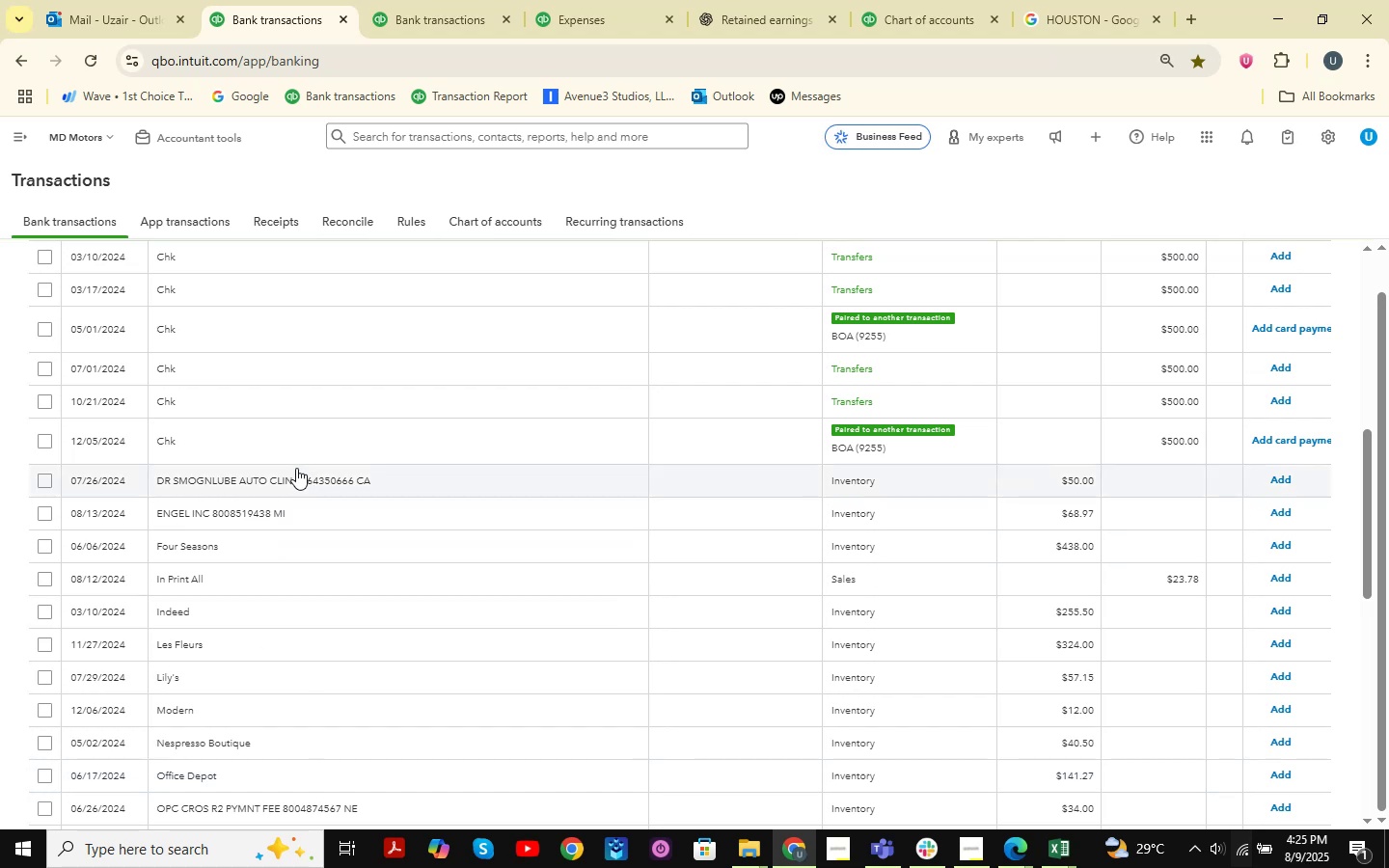 
left_click([256, 480])
 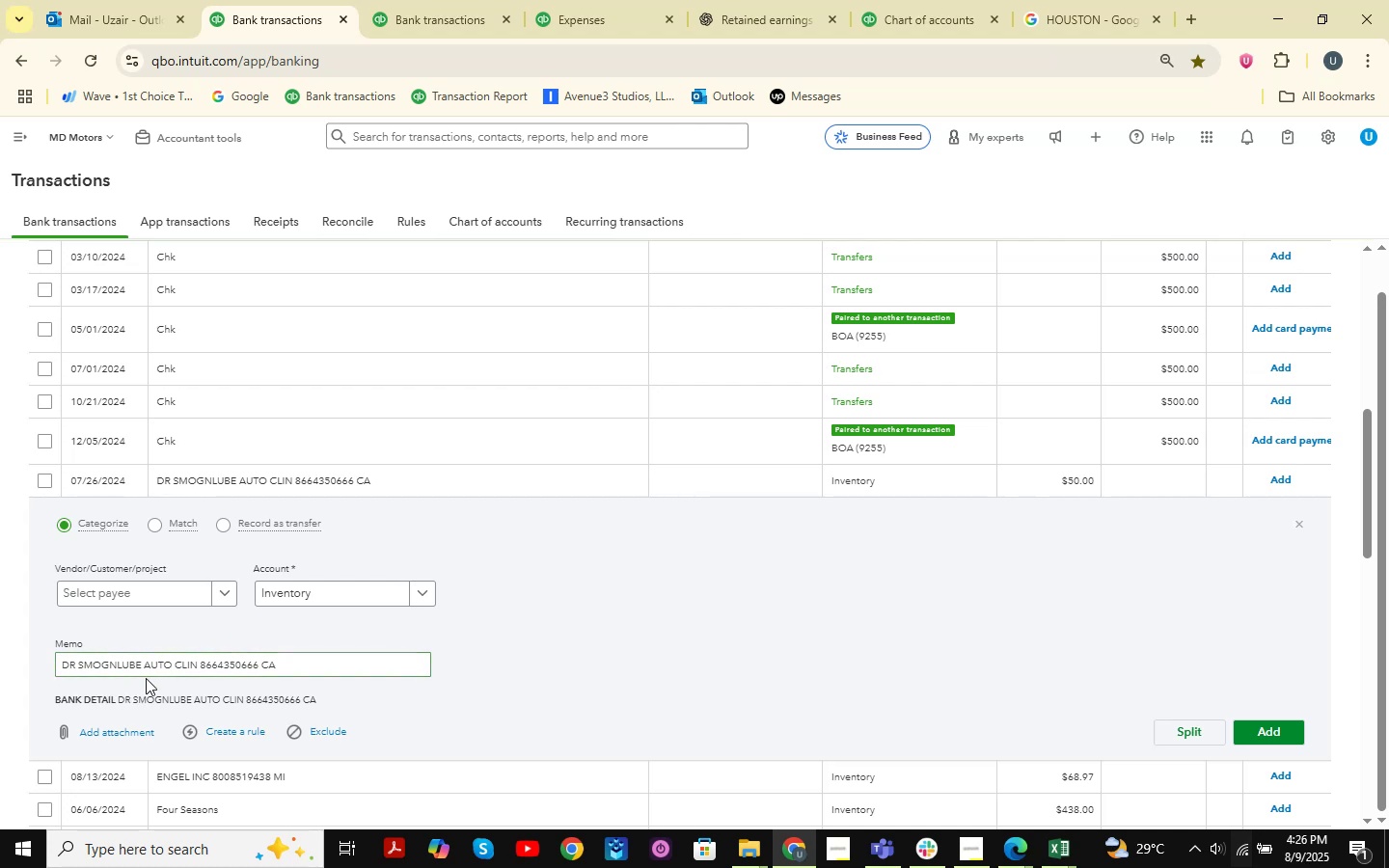 
wait(10.5)
 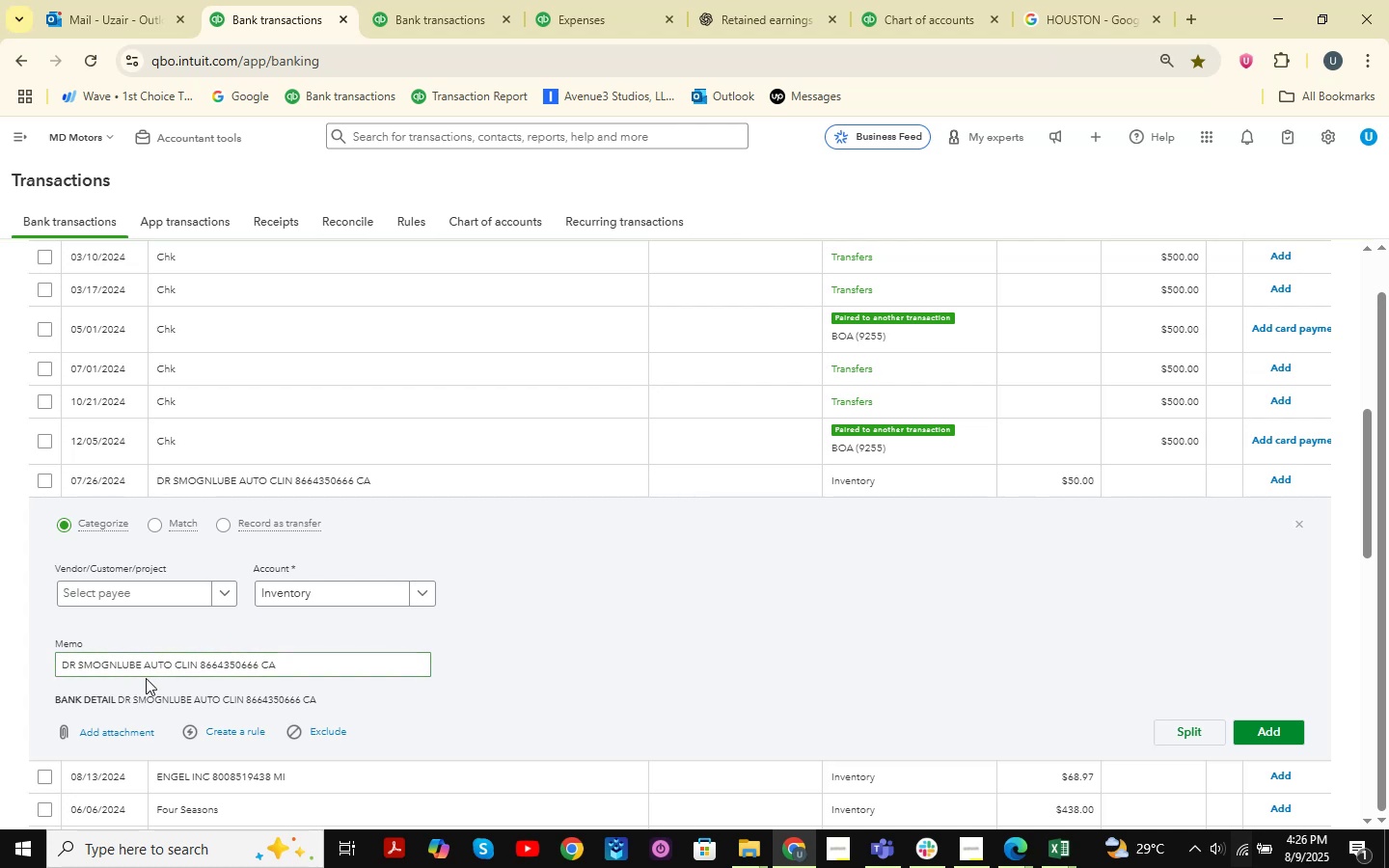 
left_click([182, 586])
 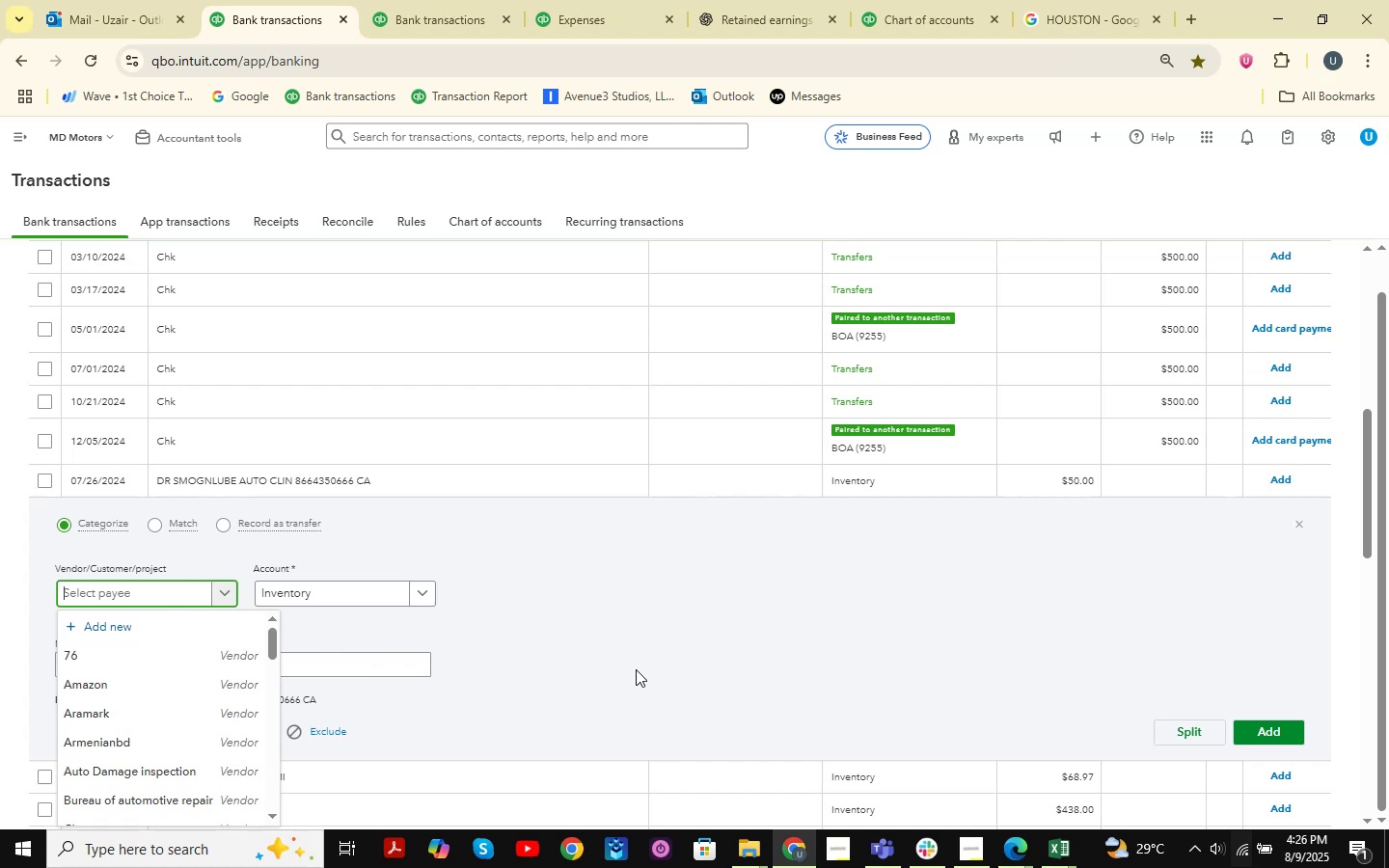 
type(dr )
 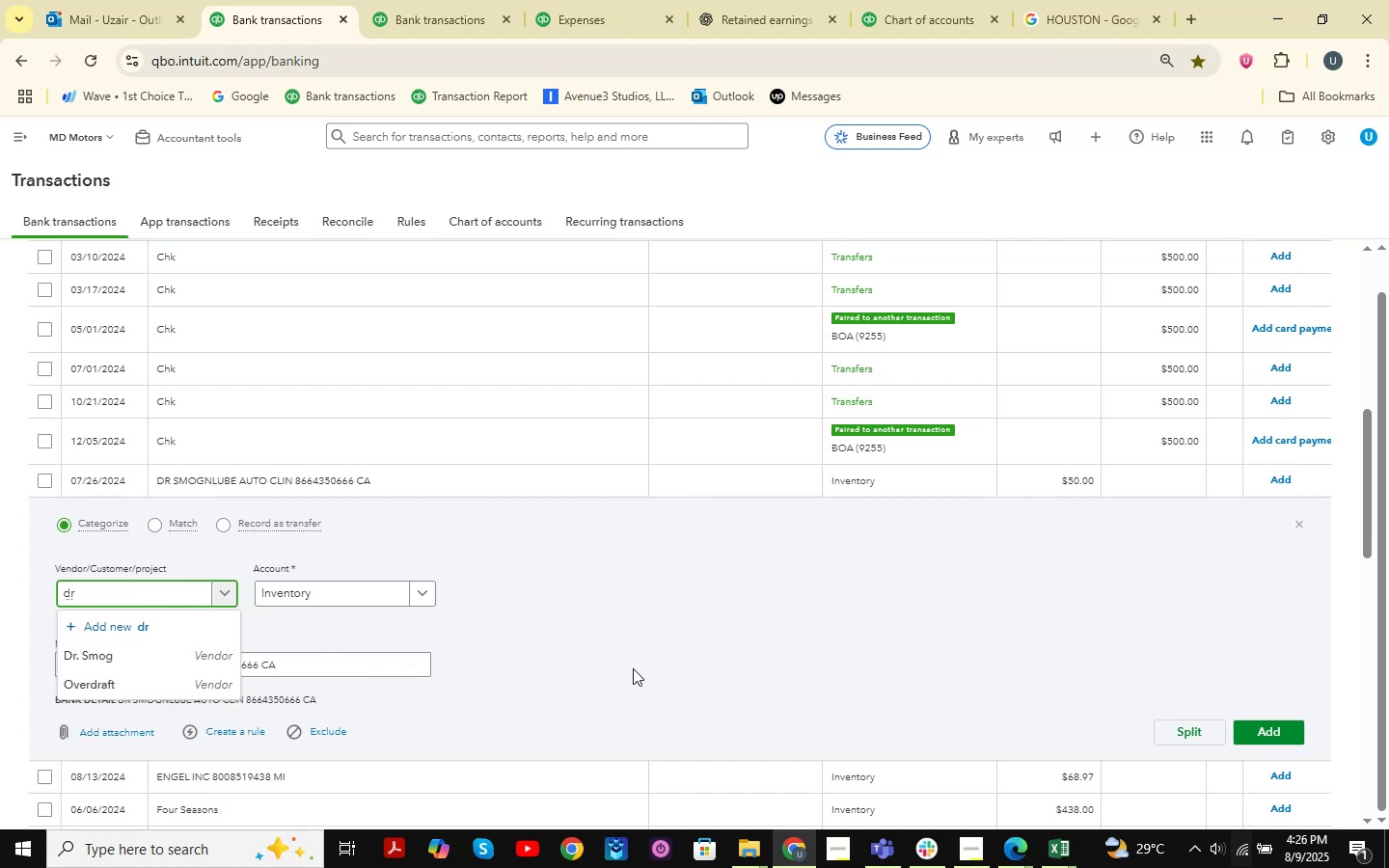 
left_click([115, 652])
 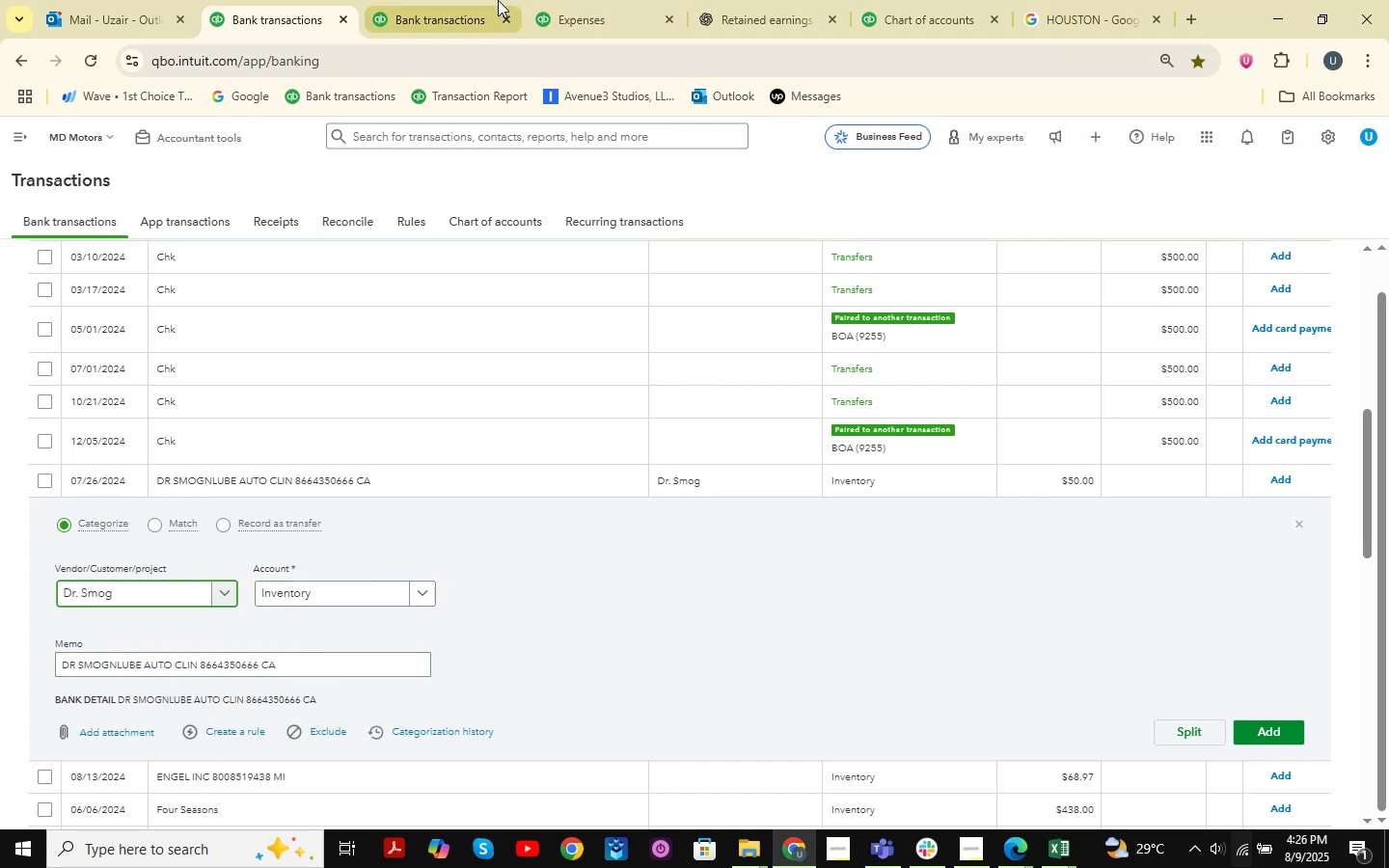 
left_click([583, 0])
 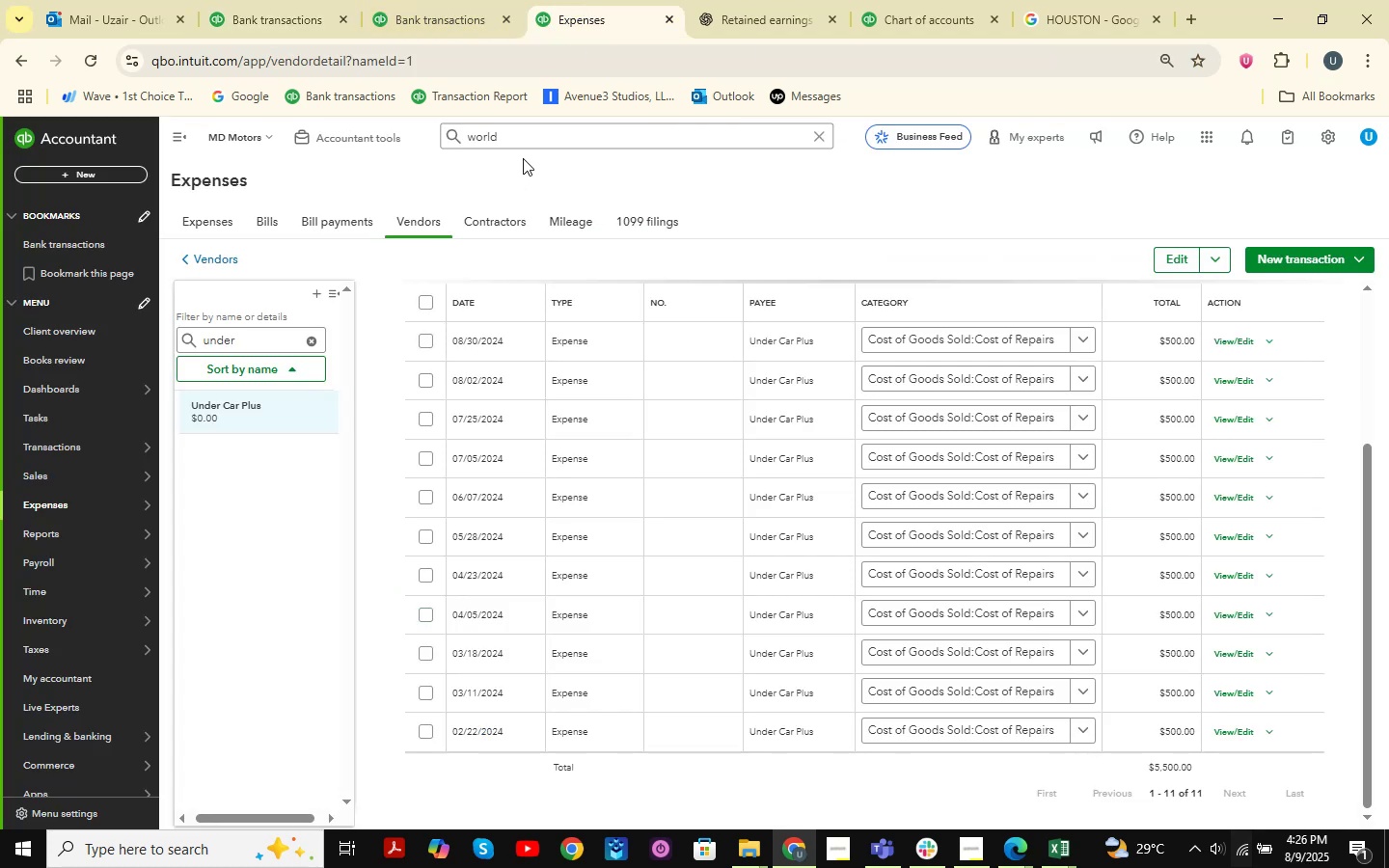 
left_click([531, 140])
 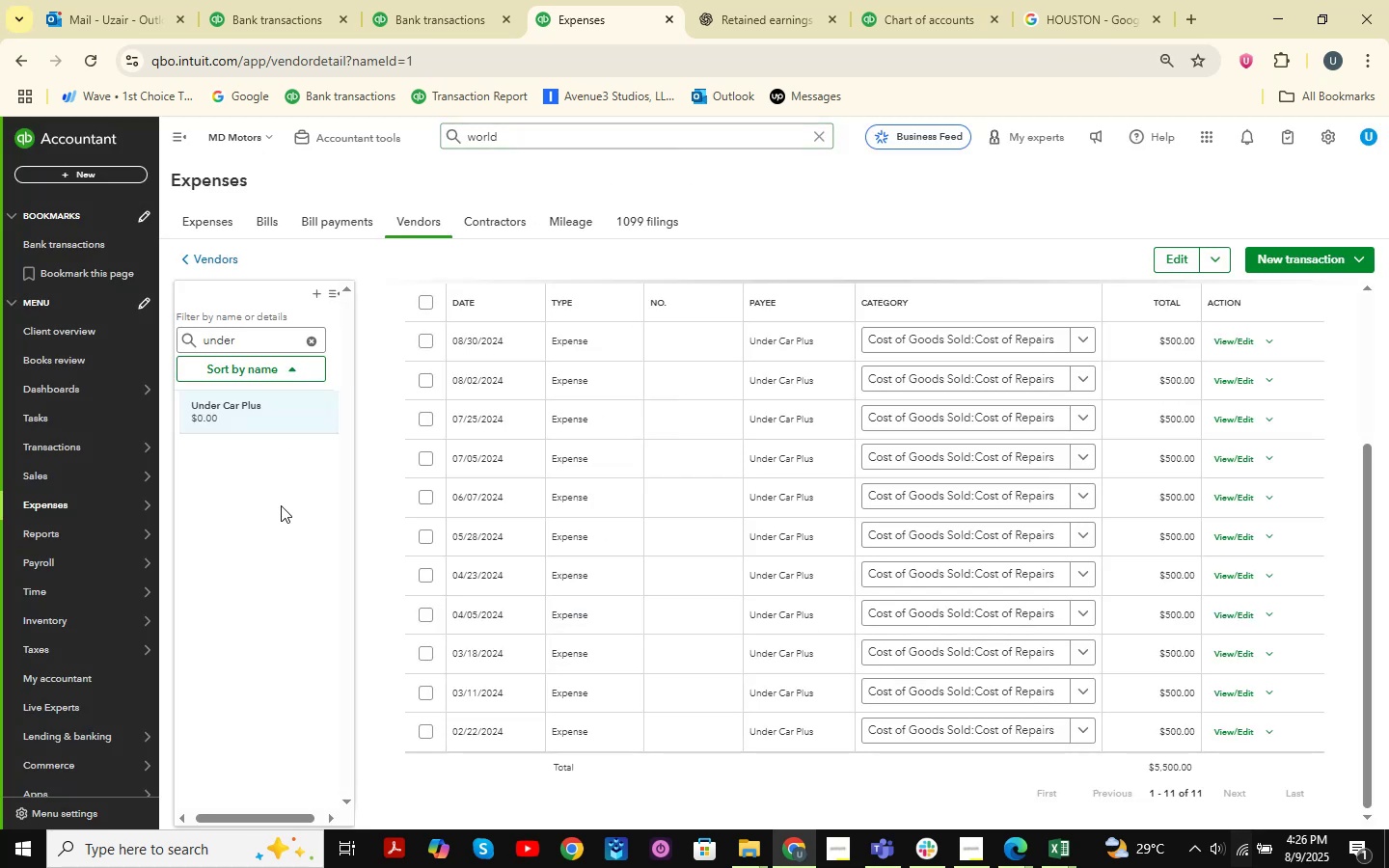 
left_click([226, 339])
 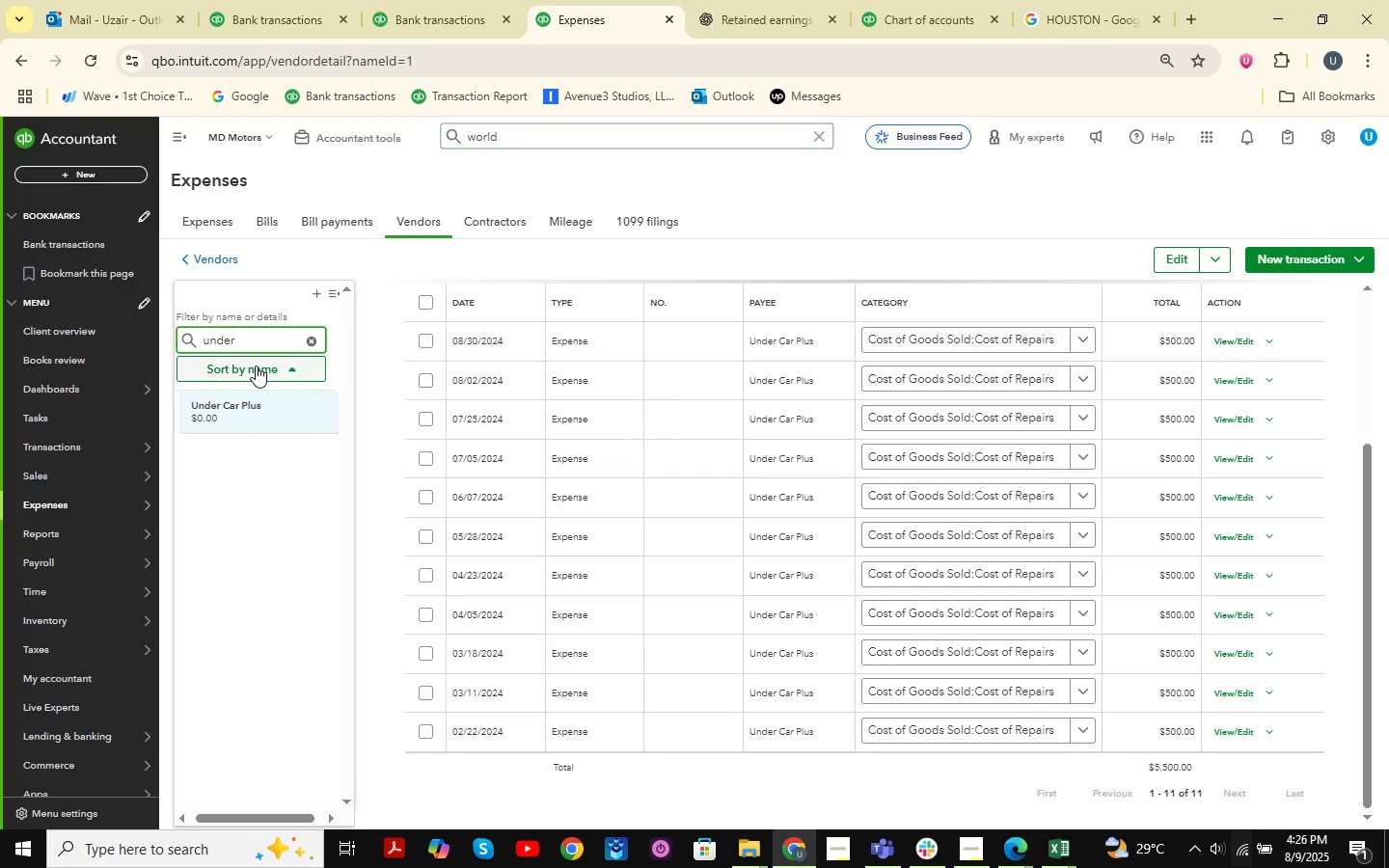 
left_click([268, 346])
 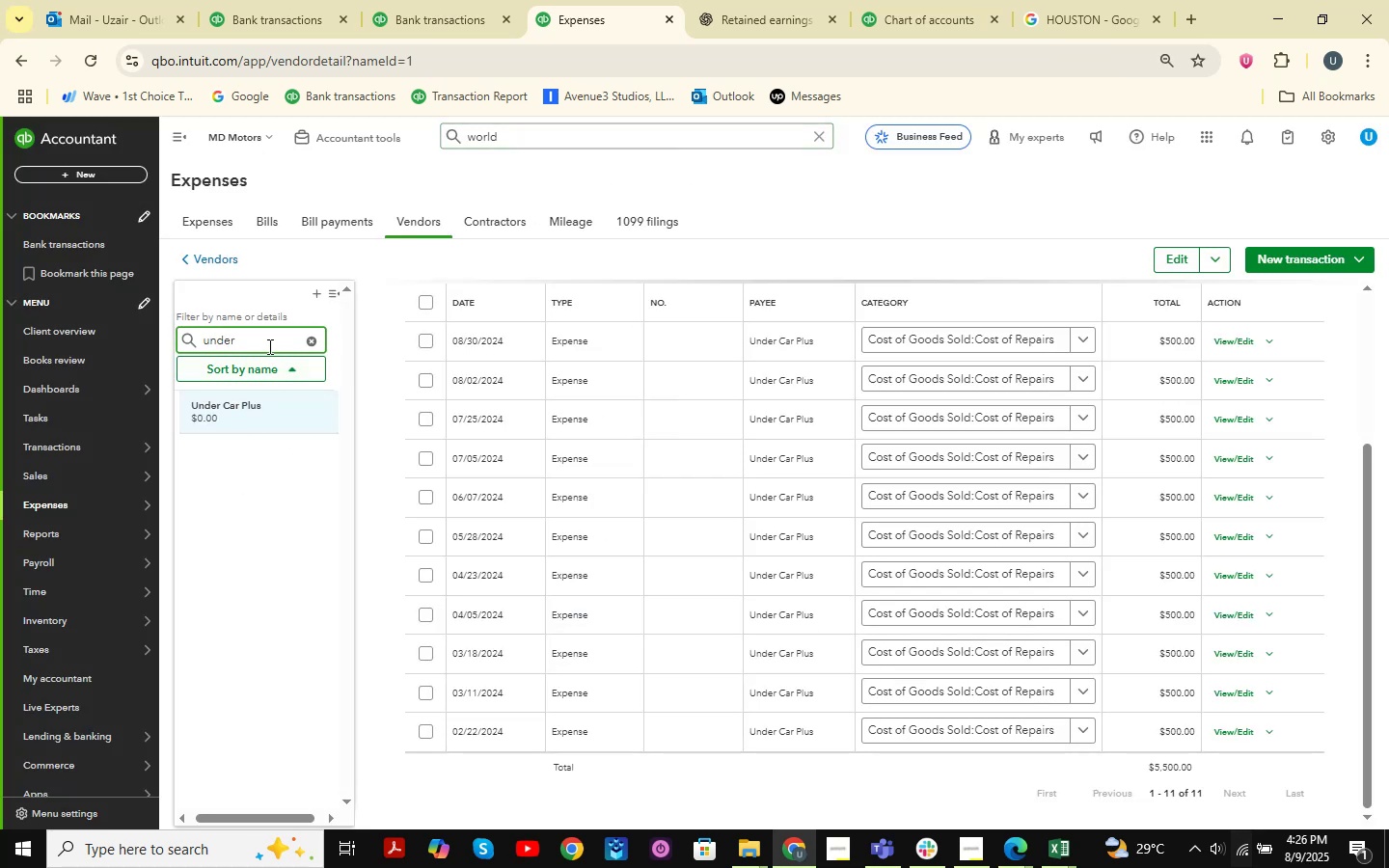 
hold_key(key=Backspace, duration=0.92)
 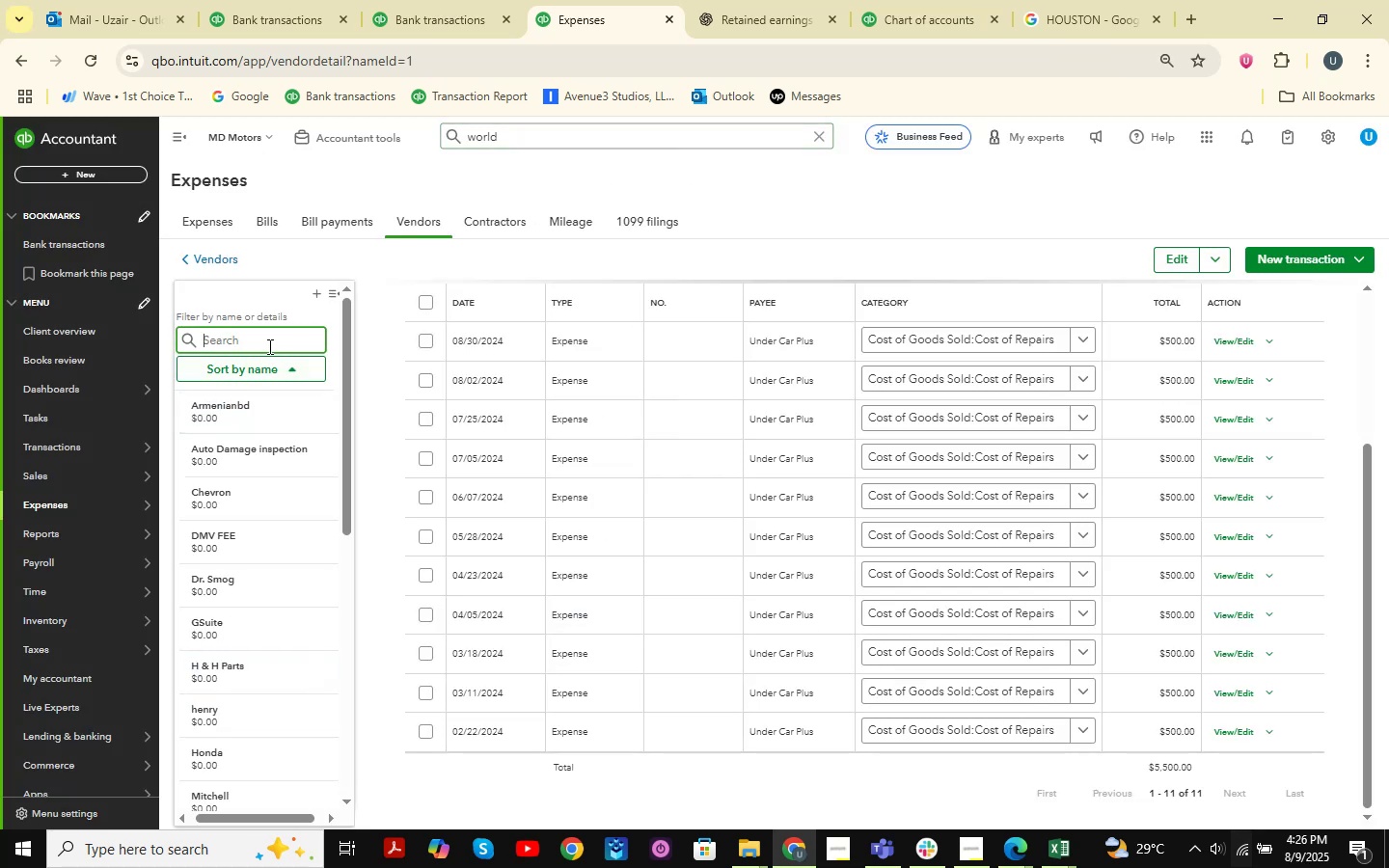 
key(D)
 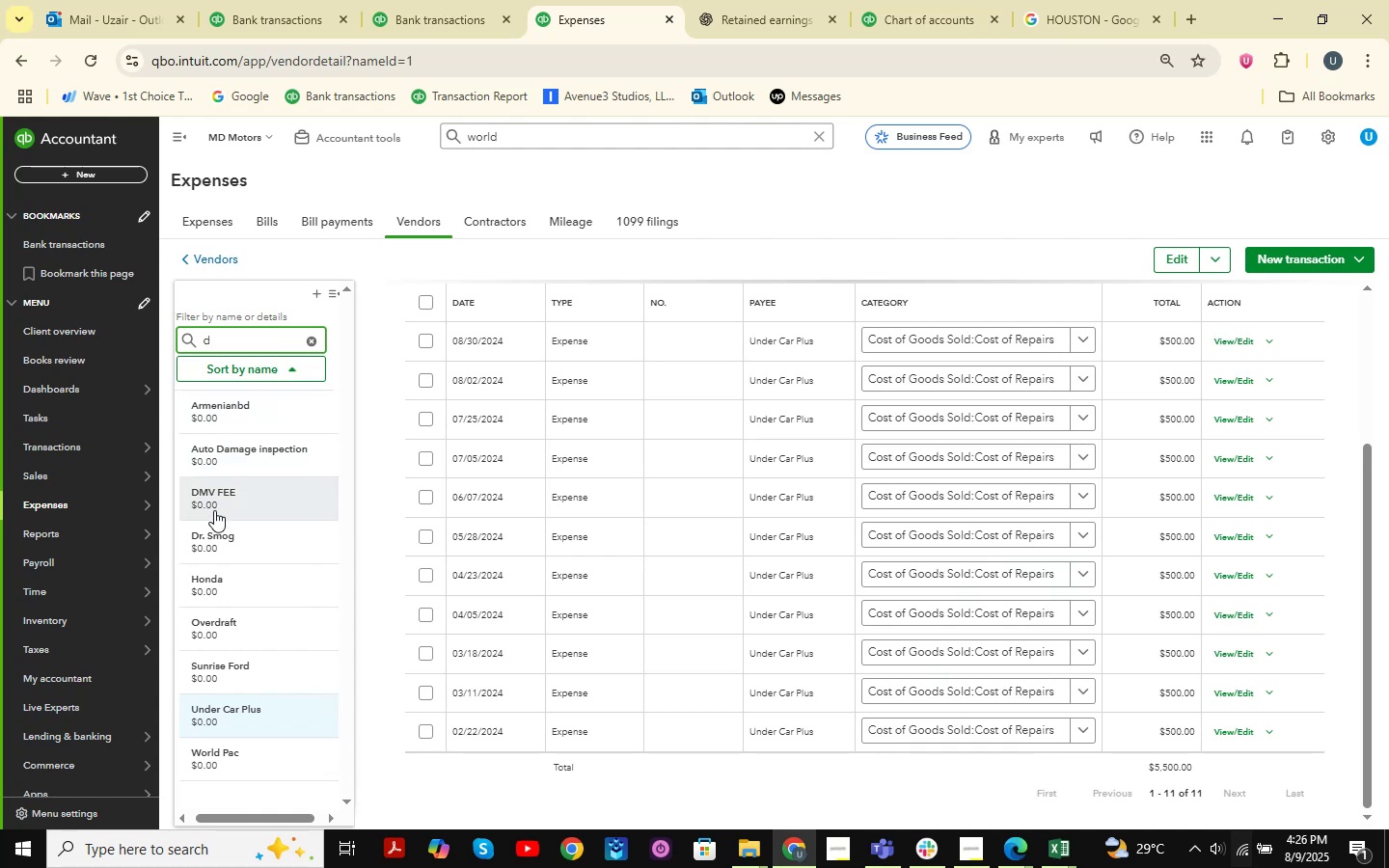 
left_click([217, 525])
 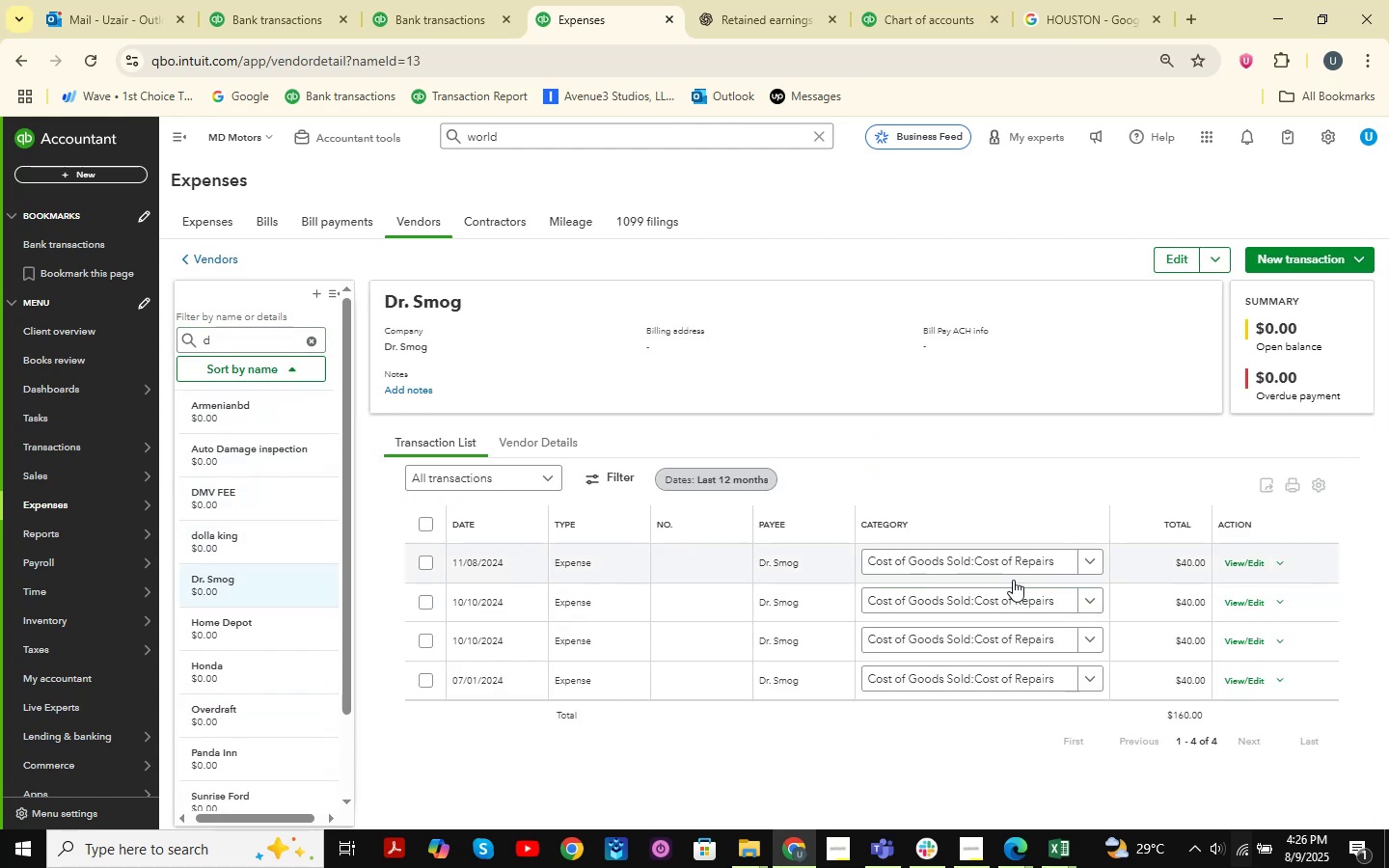 
wait(7.68)
 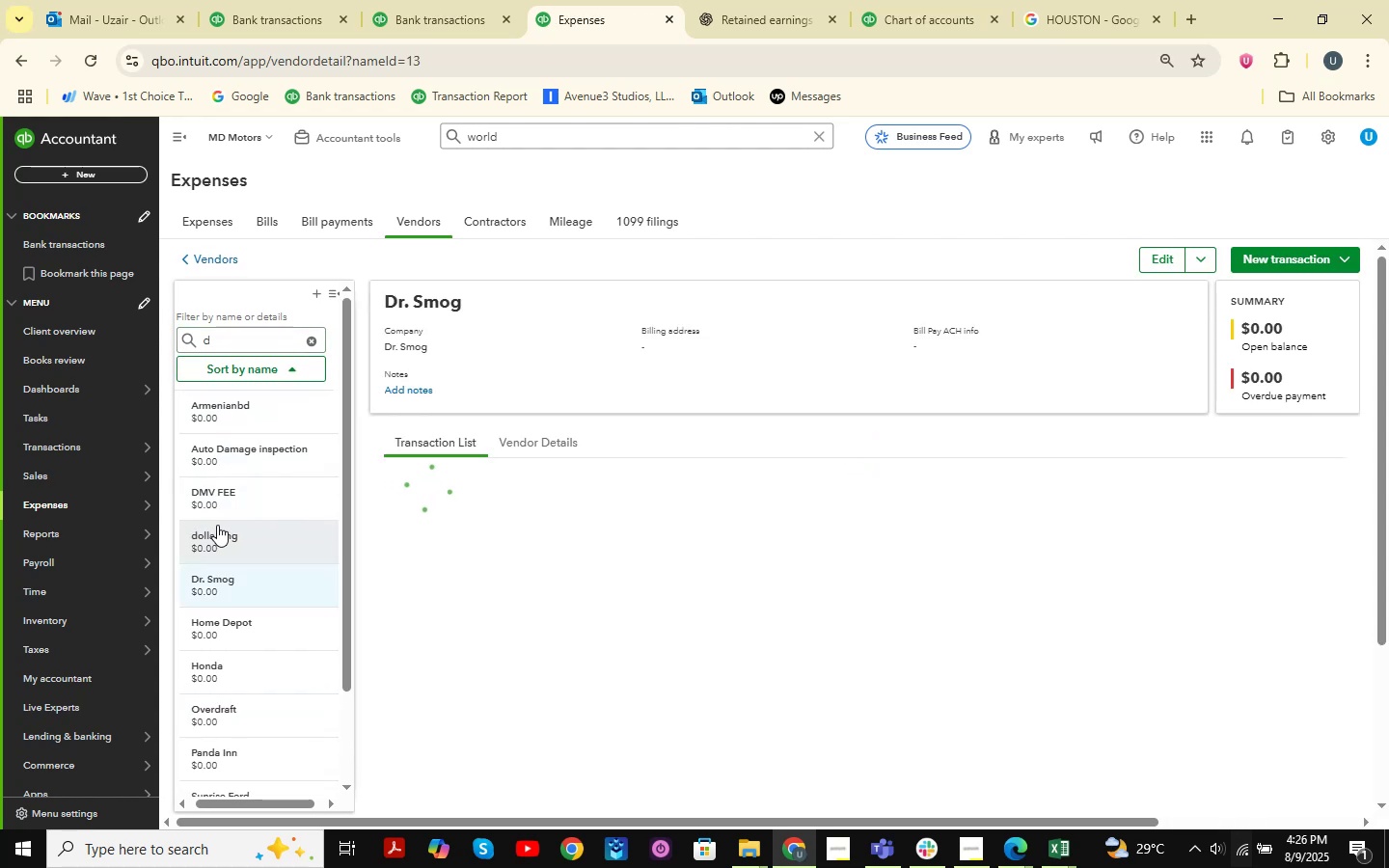 
left_click([251, 11])
 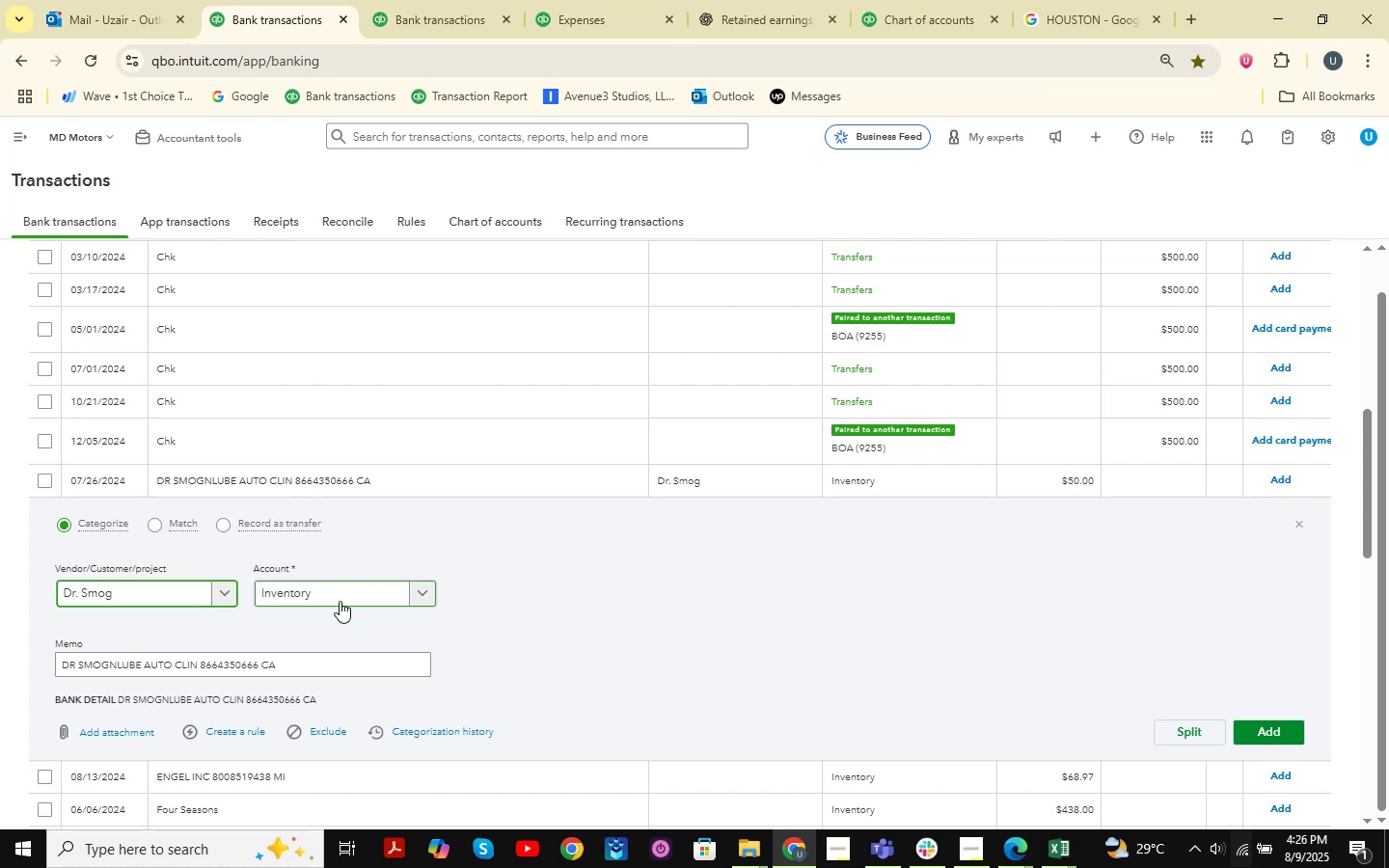 
left_click([342, 591])
 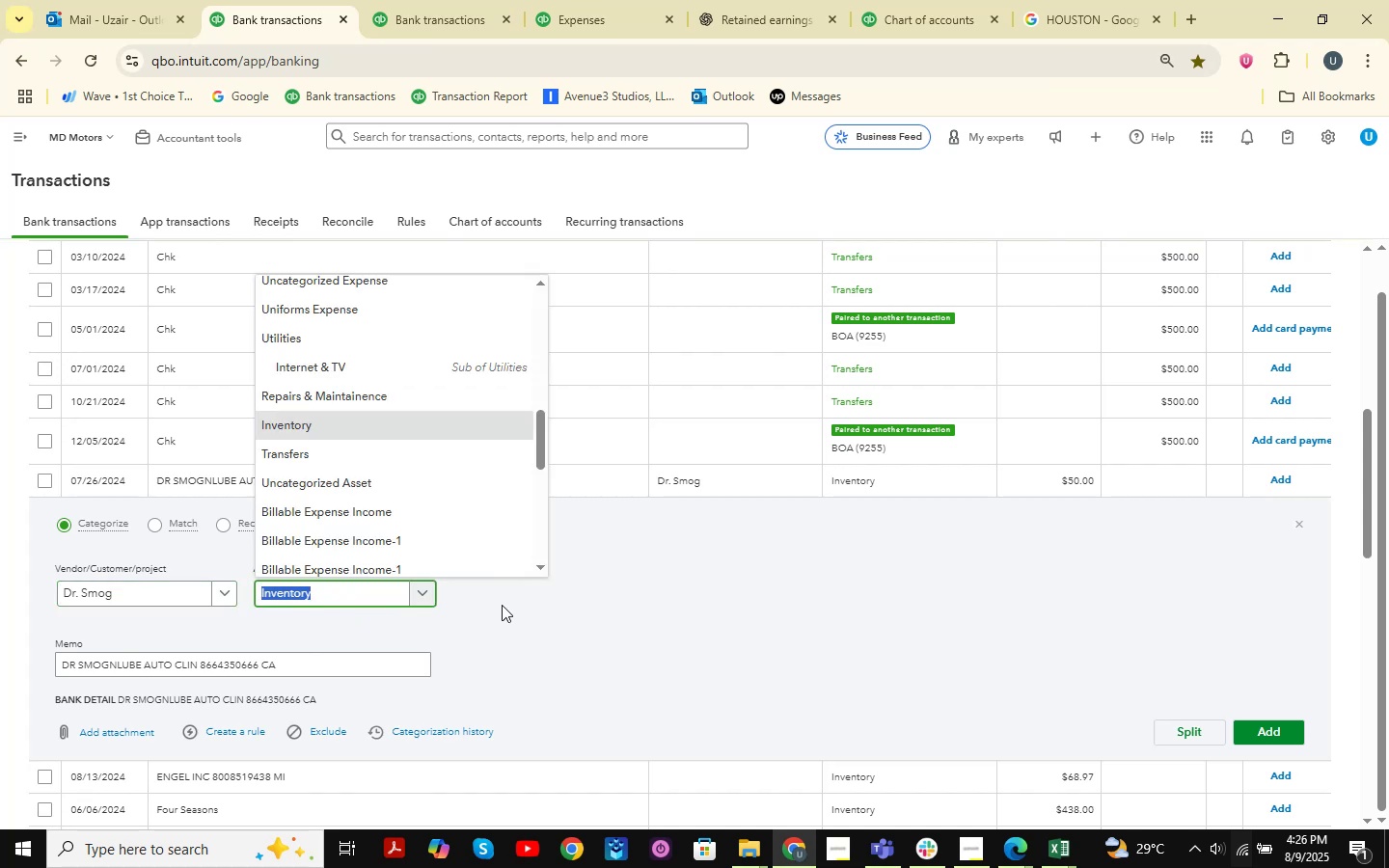 
type( cost)
 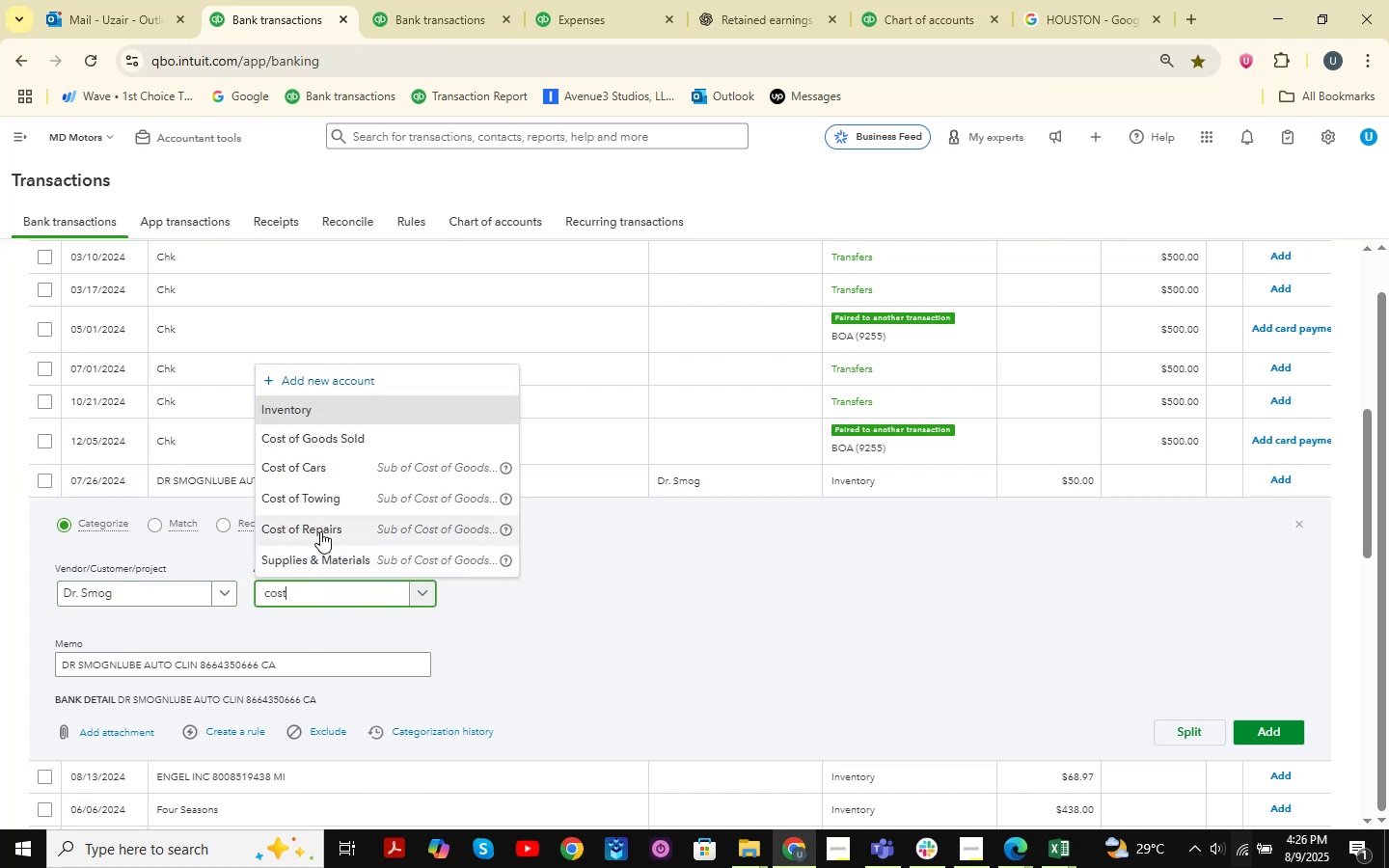 
left_click([320, 530])
 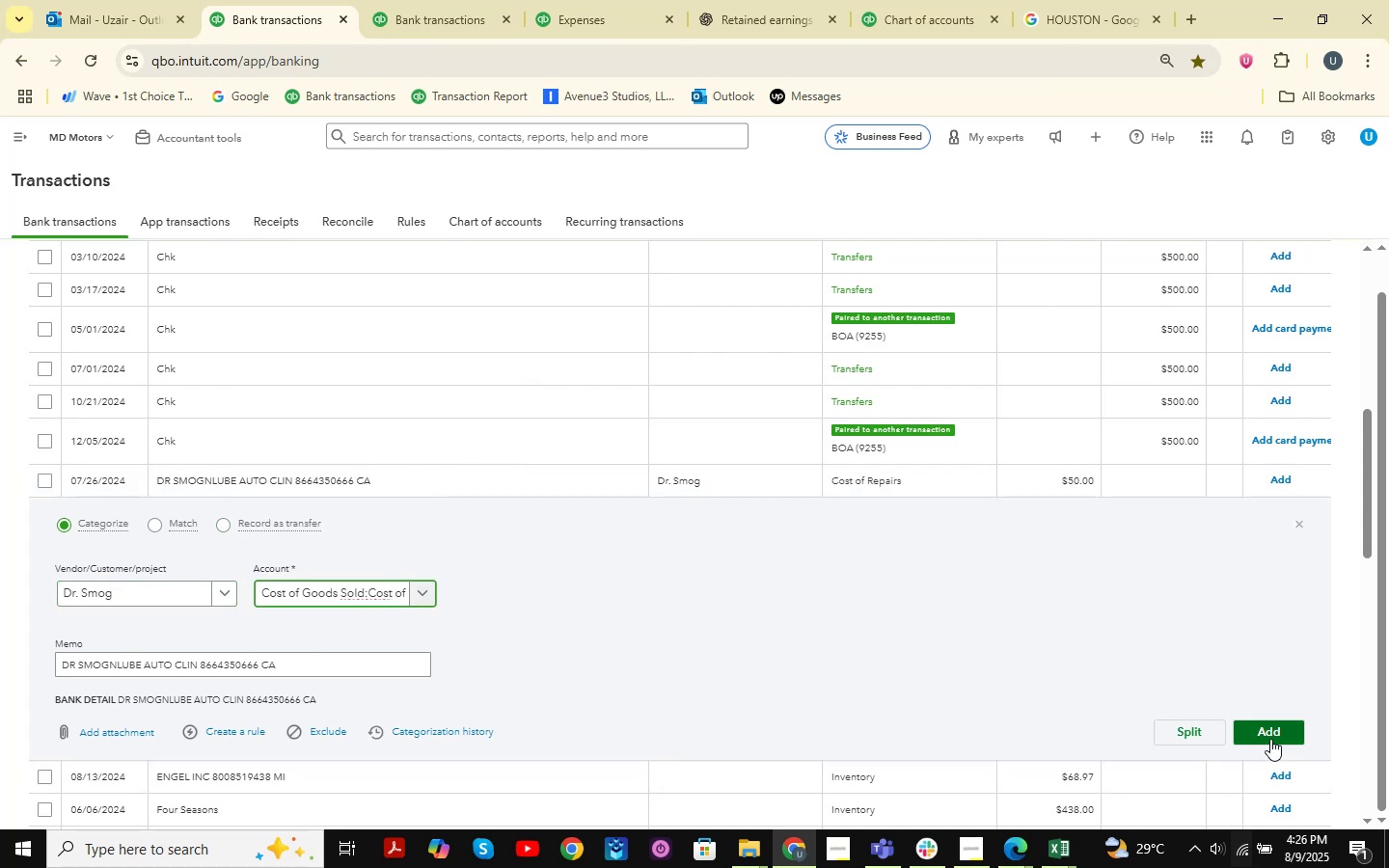 
left_click([1270, 739])
 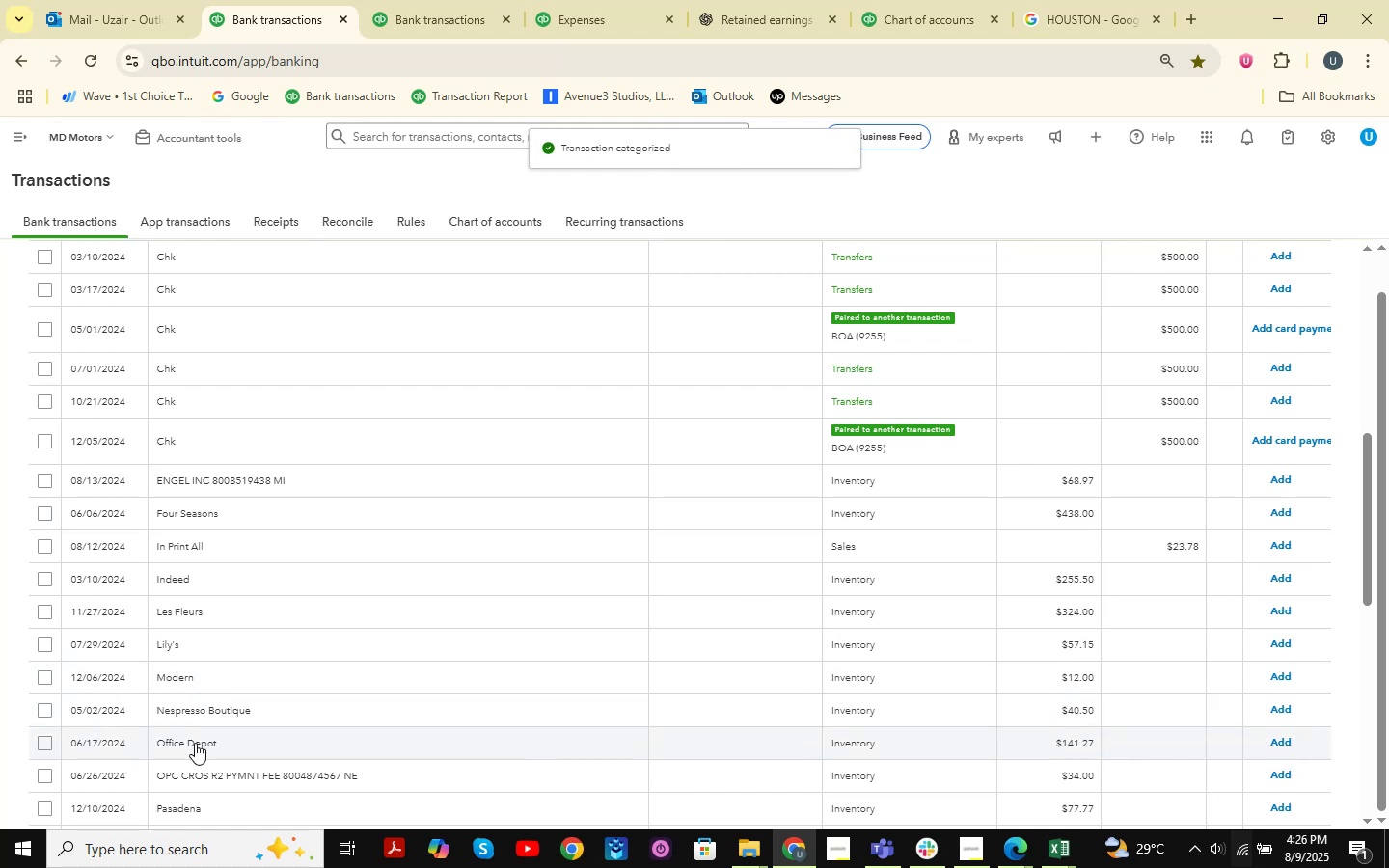 
wait(10.42)
 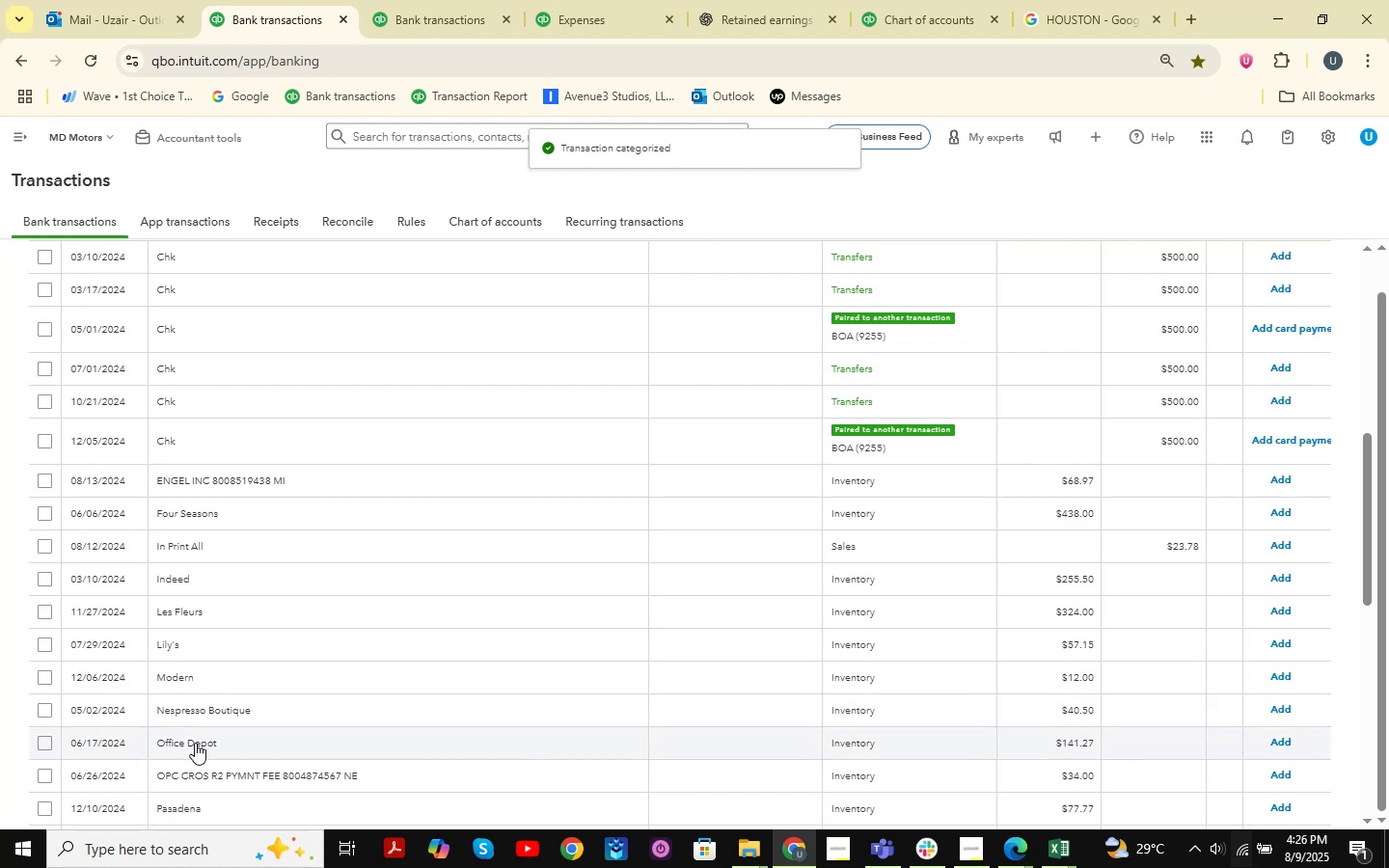 
left_click([174, 615])
 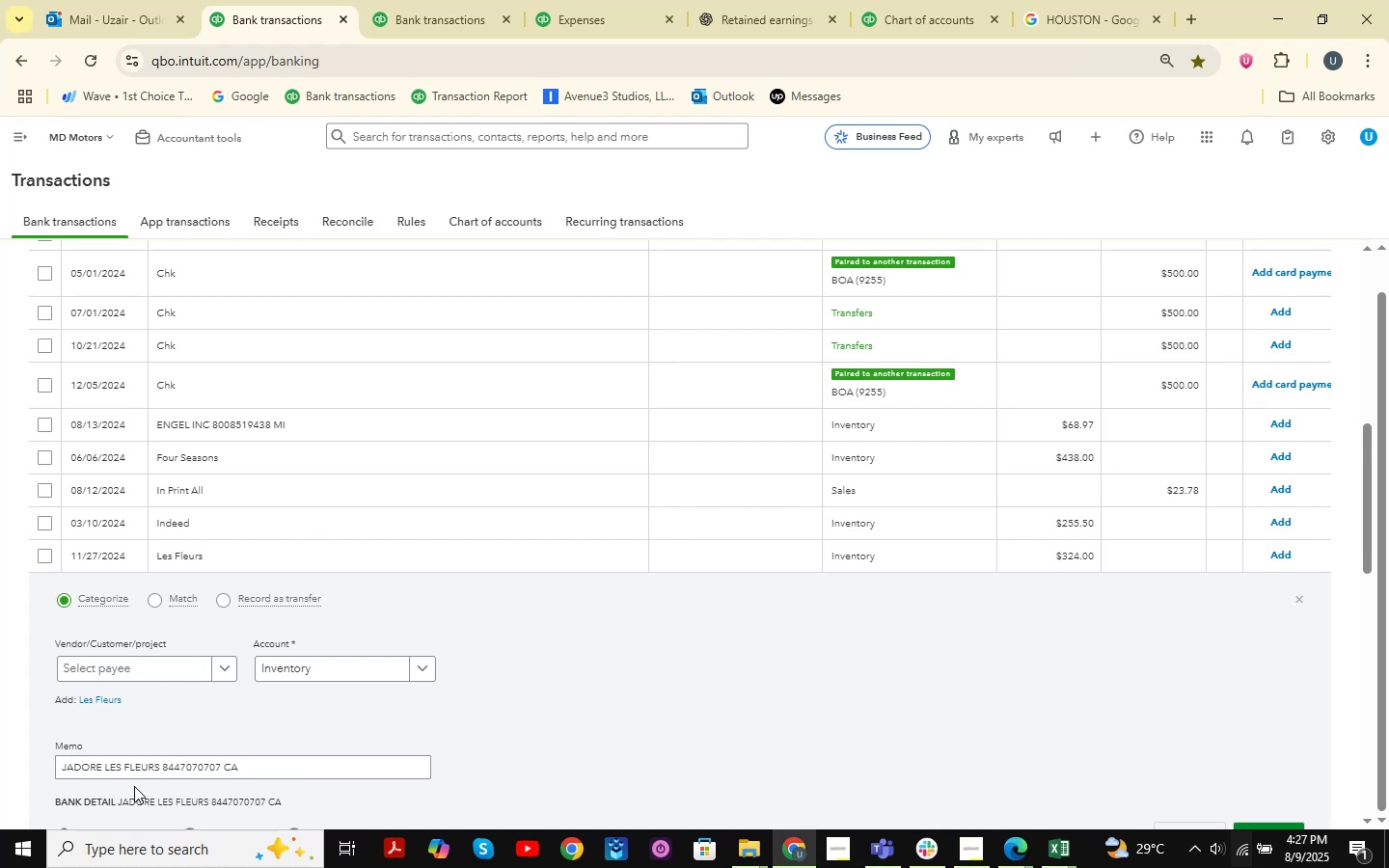 
left_click_drag(start_coordinate=[157, 769], to_coordinate=[64, 769])
 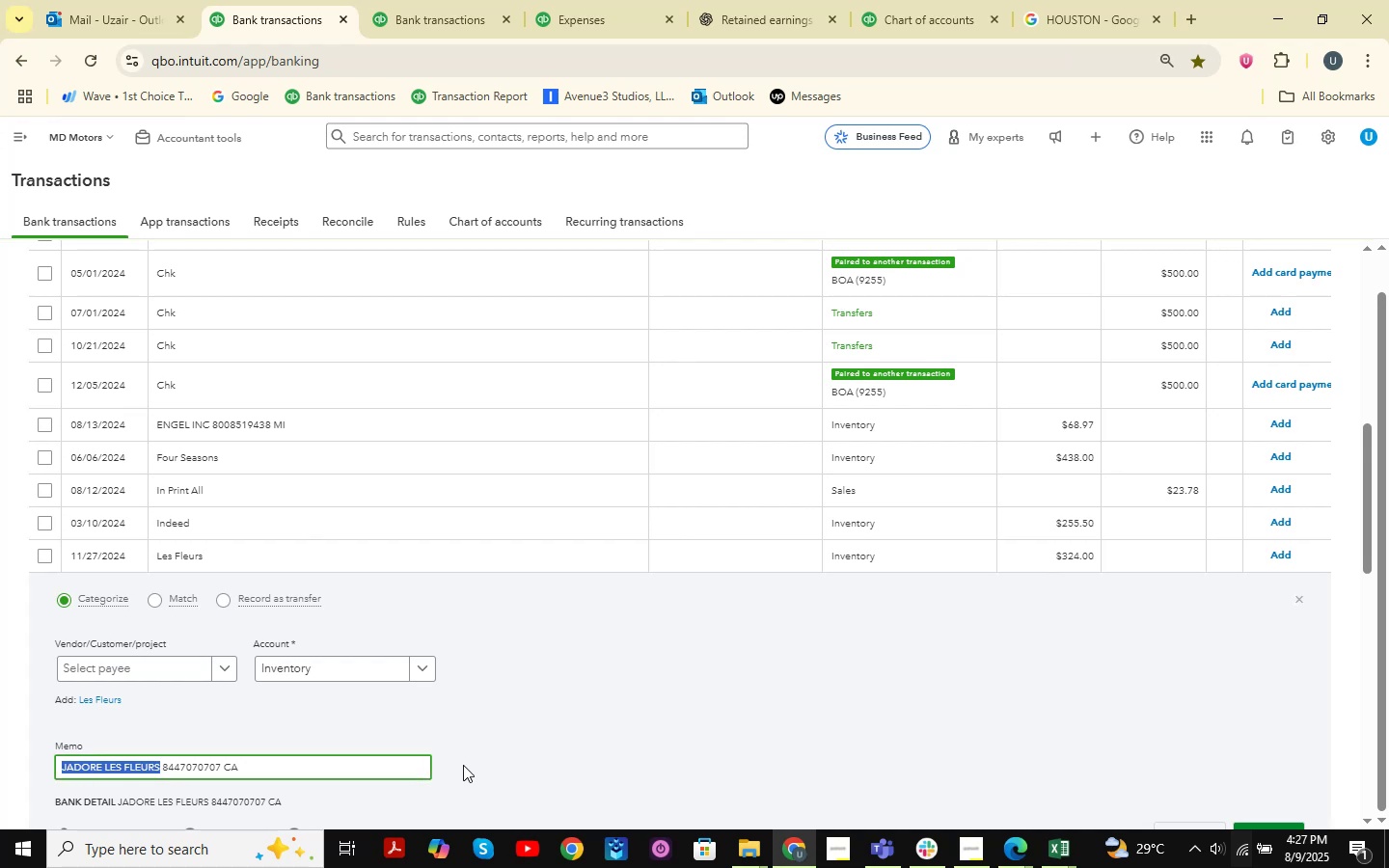 
key(Control+C)
 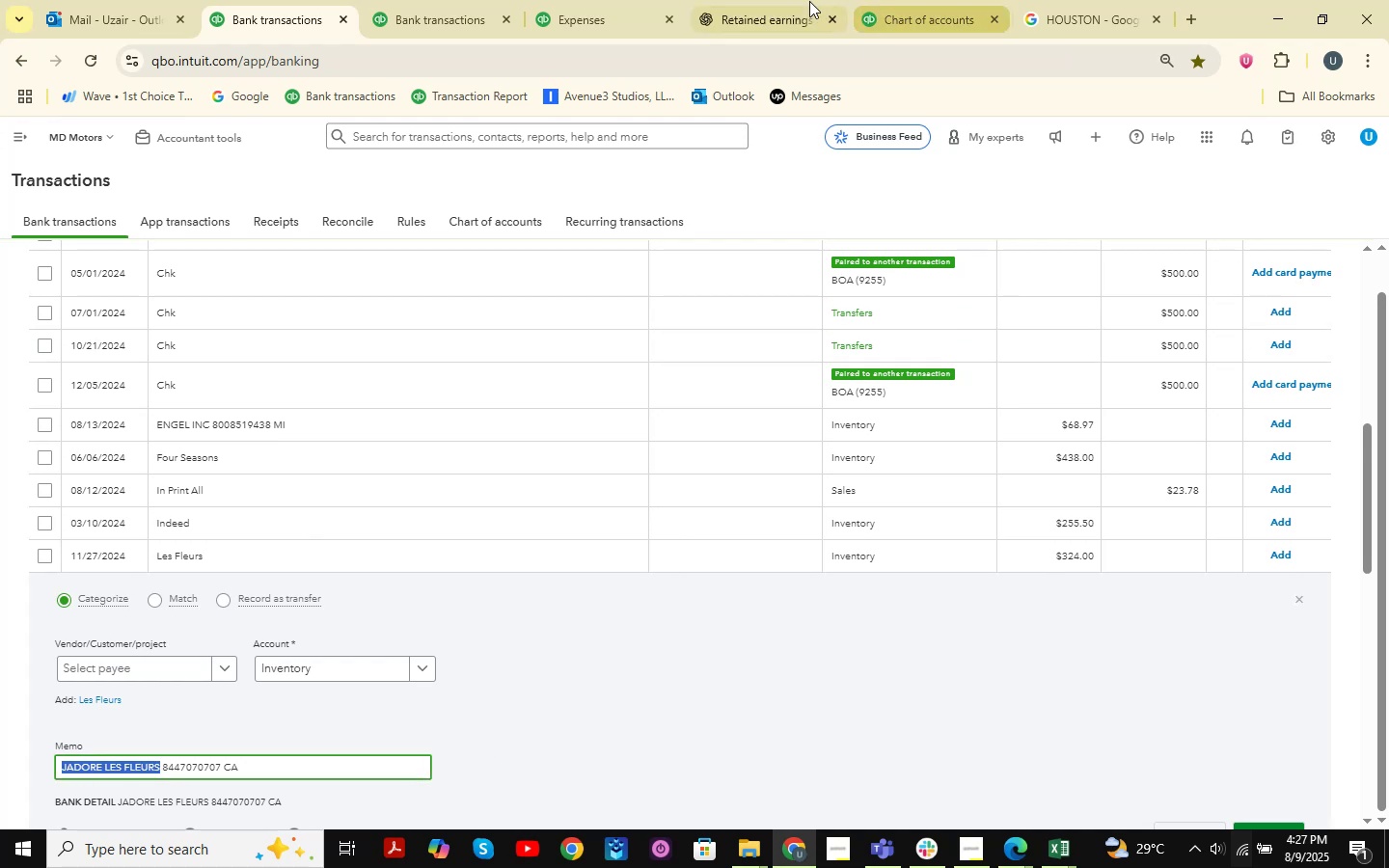 
left_click([808, 1])
 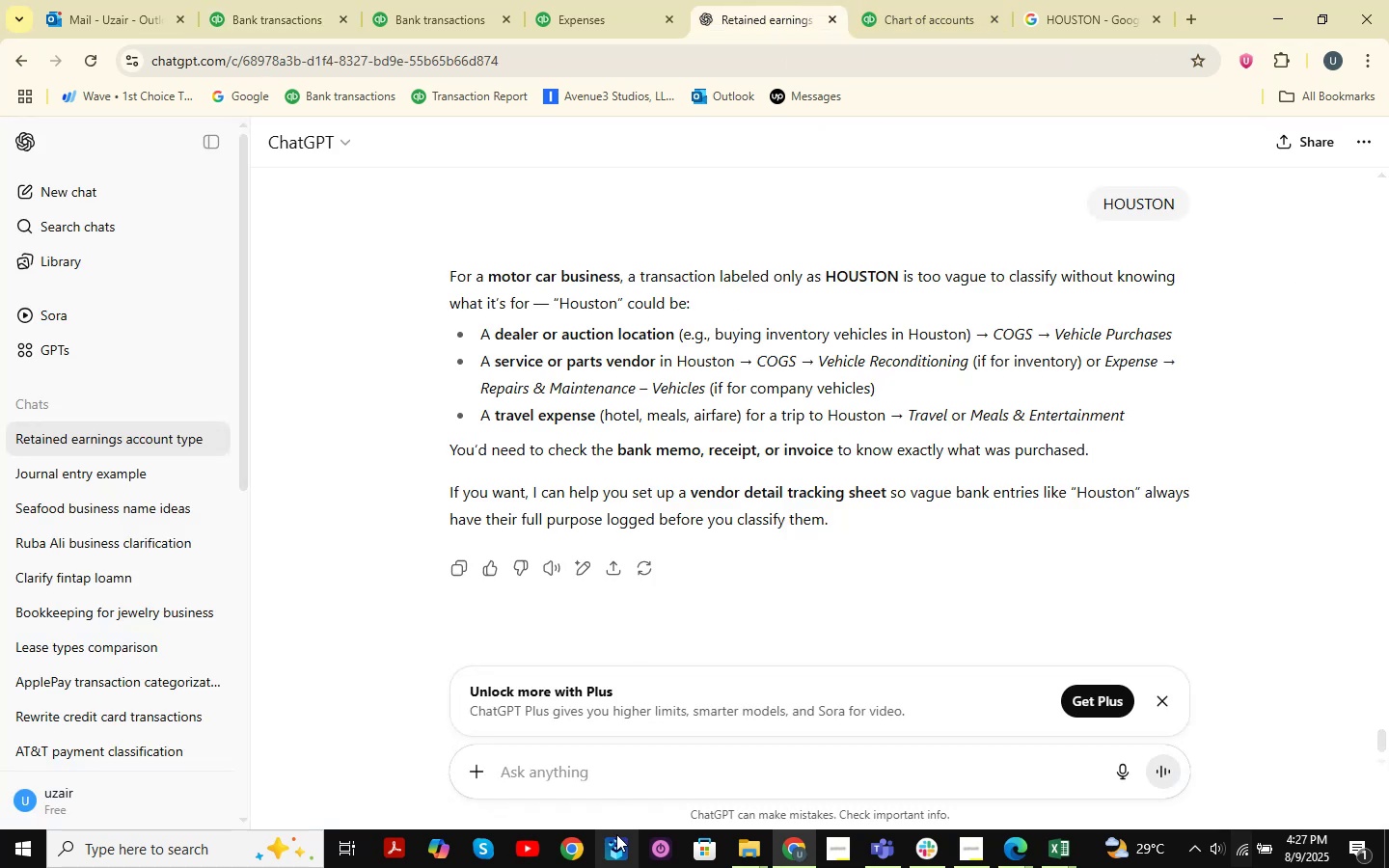 
key(Control+V)
 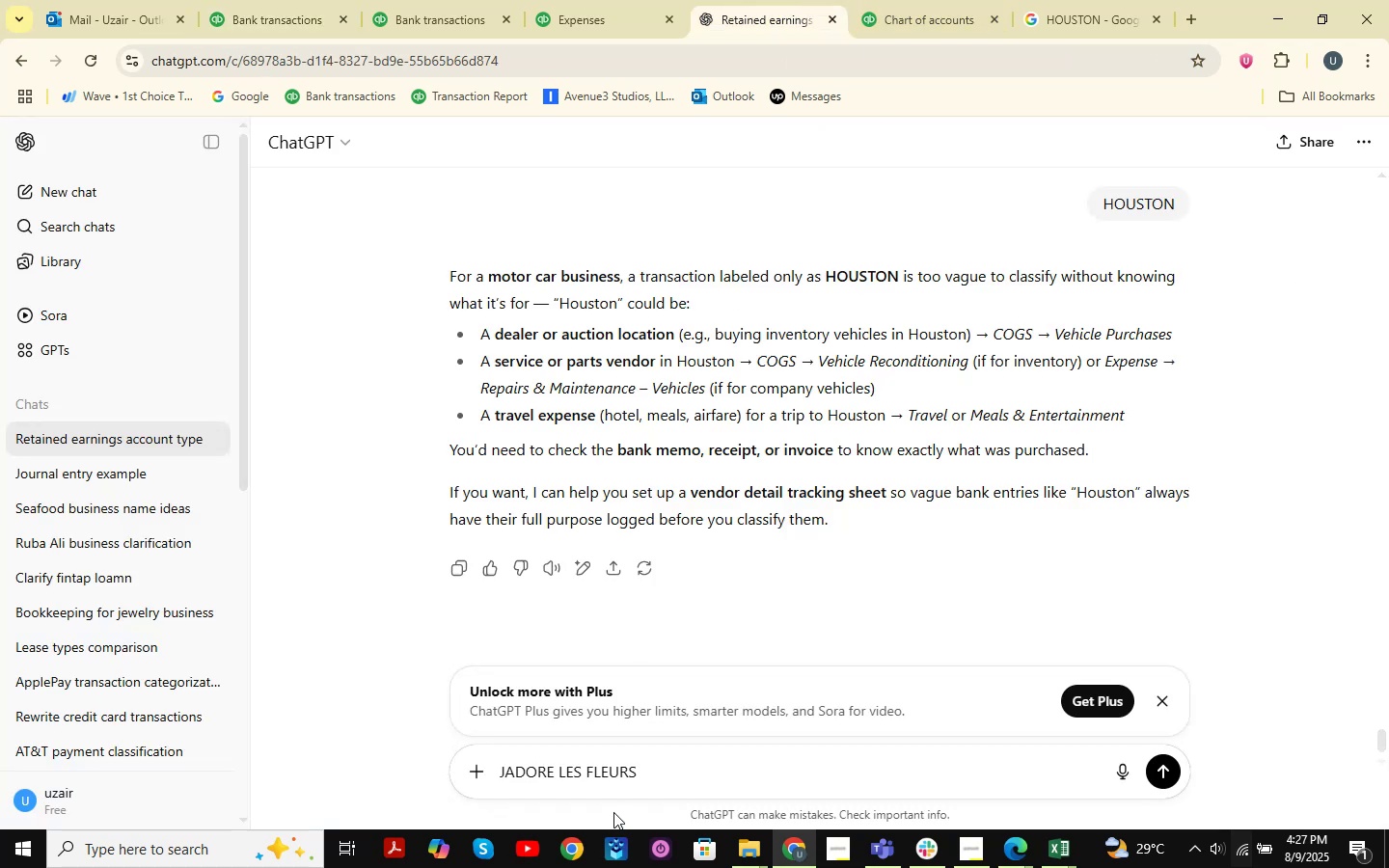 
key(NumpadEnter)
 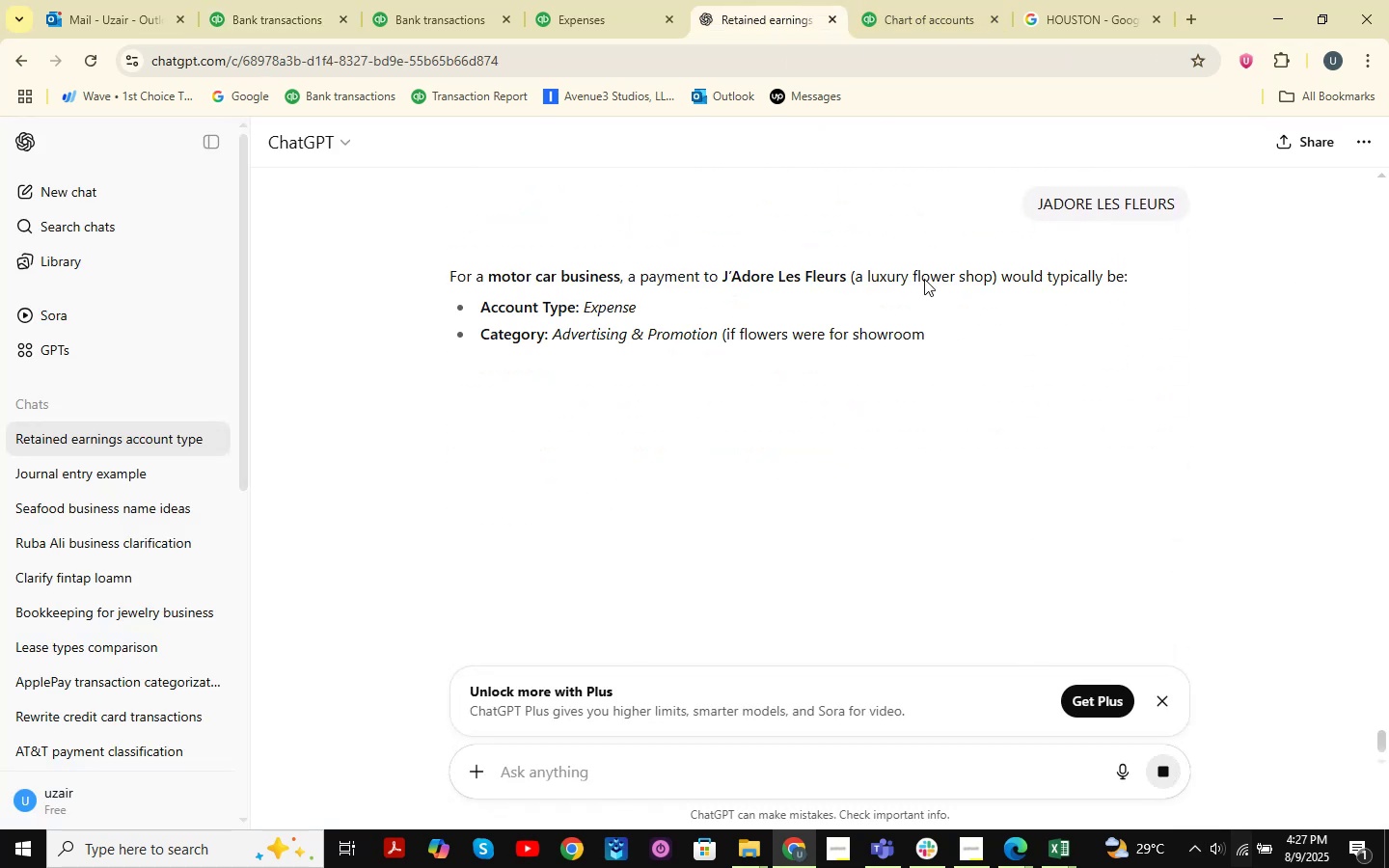 
mouse_move([411, 475])
 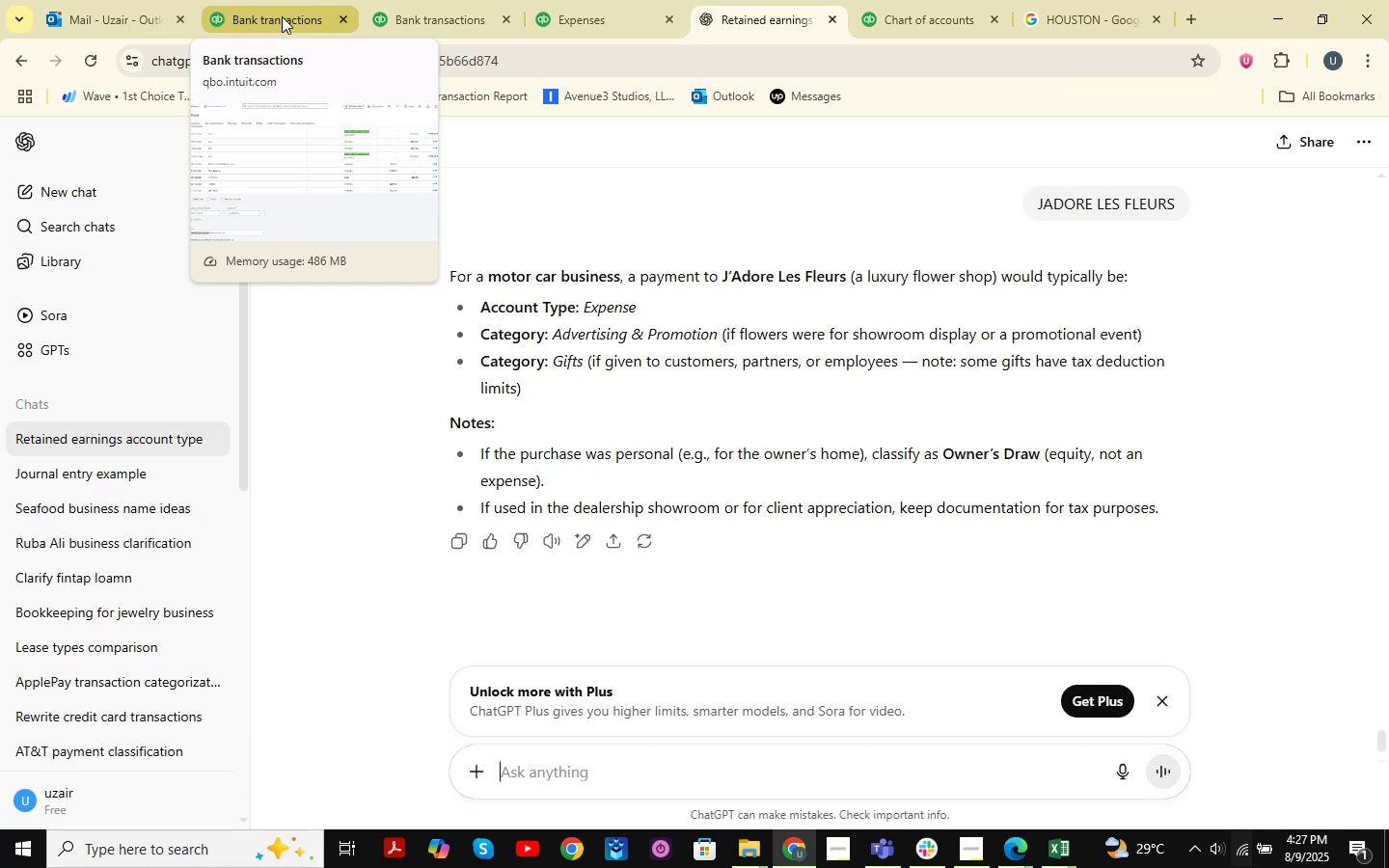 
wait(23.81)
 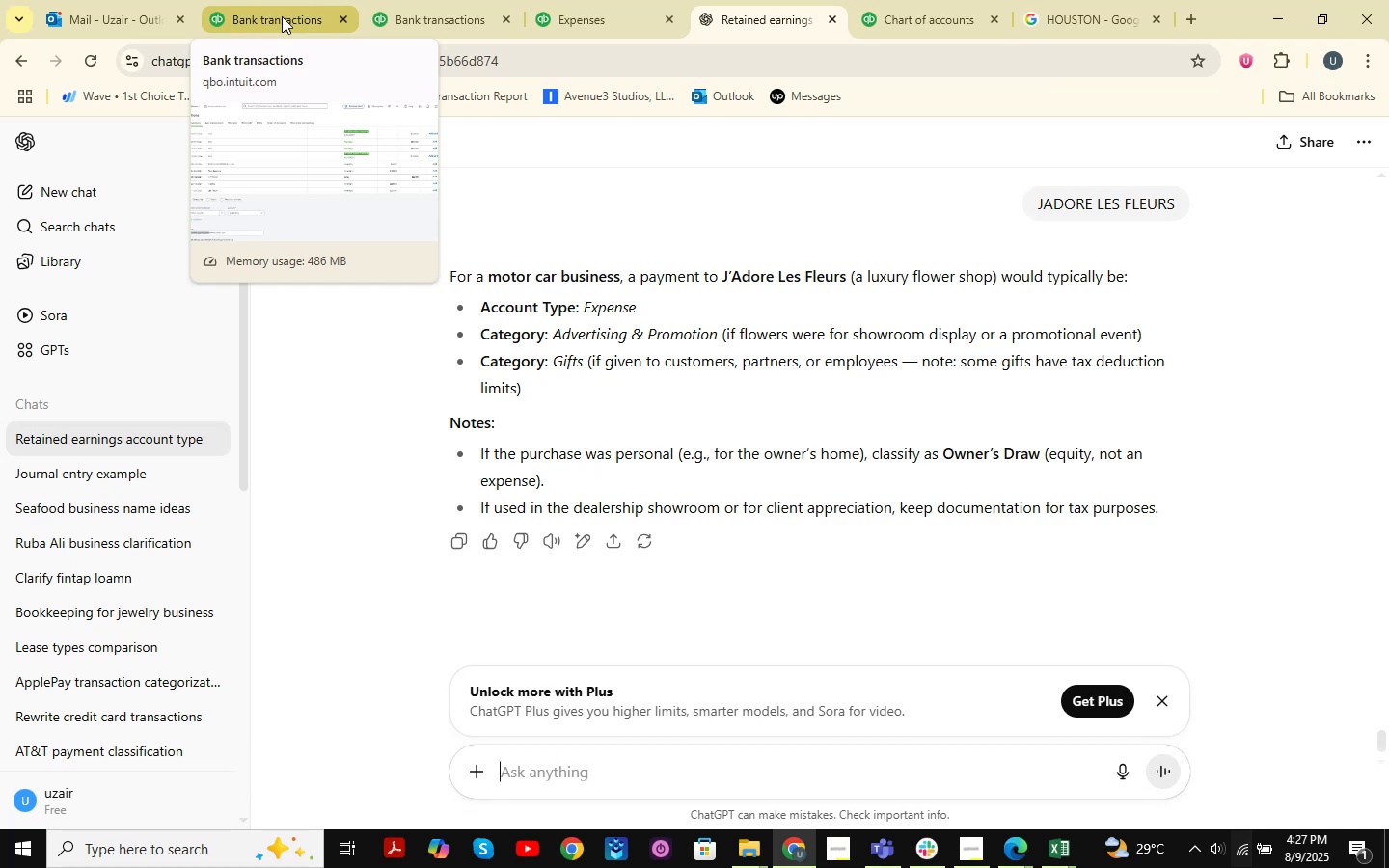 
left_click([282, 16])
 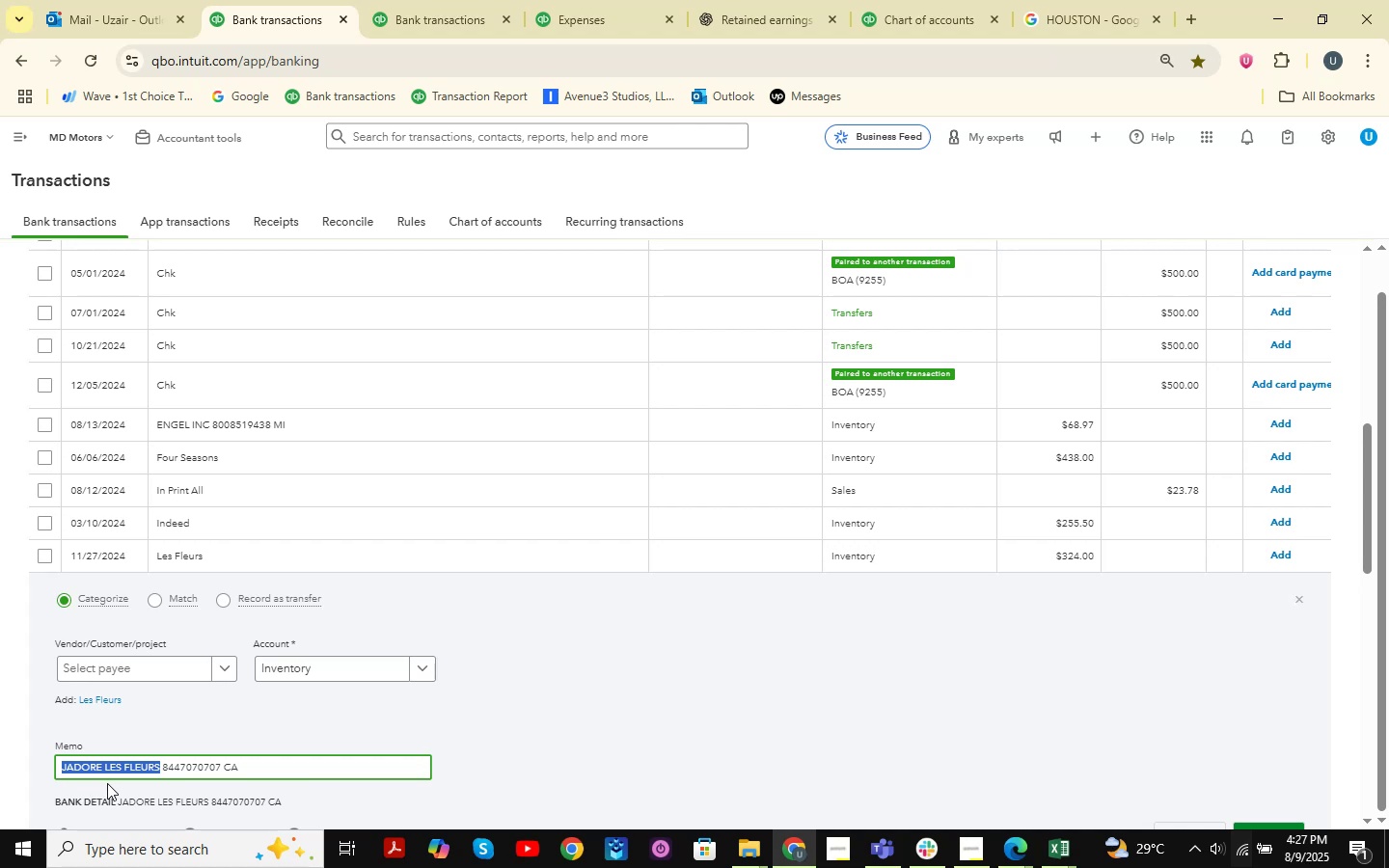 
wait(6.55)
 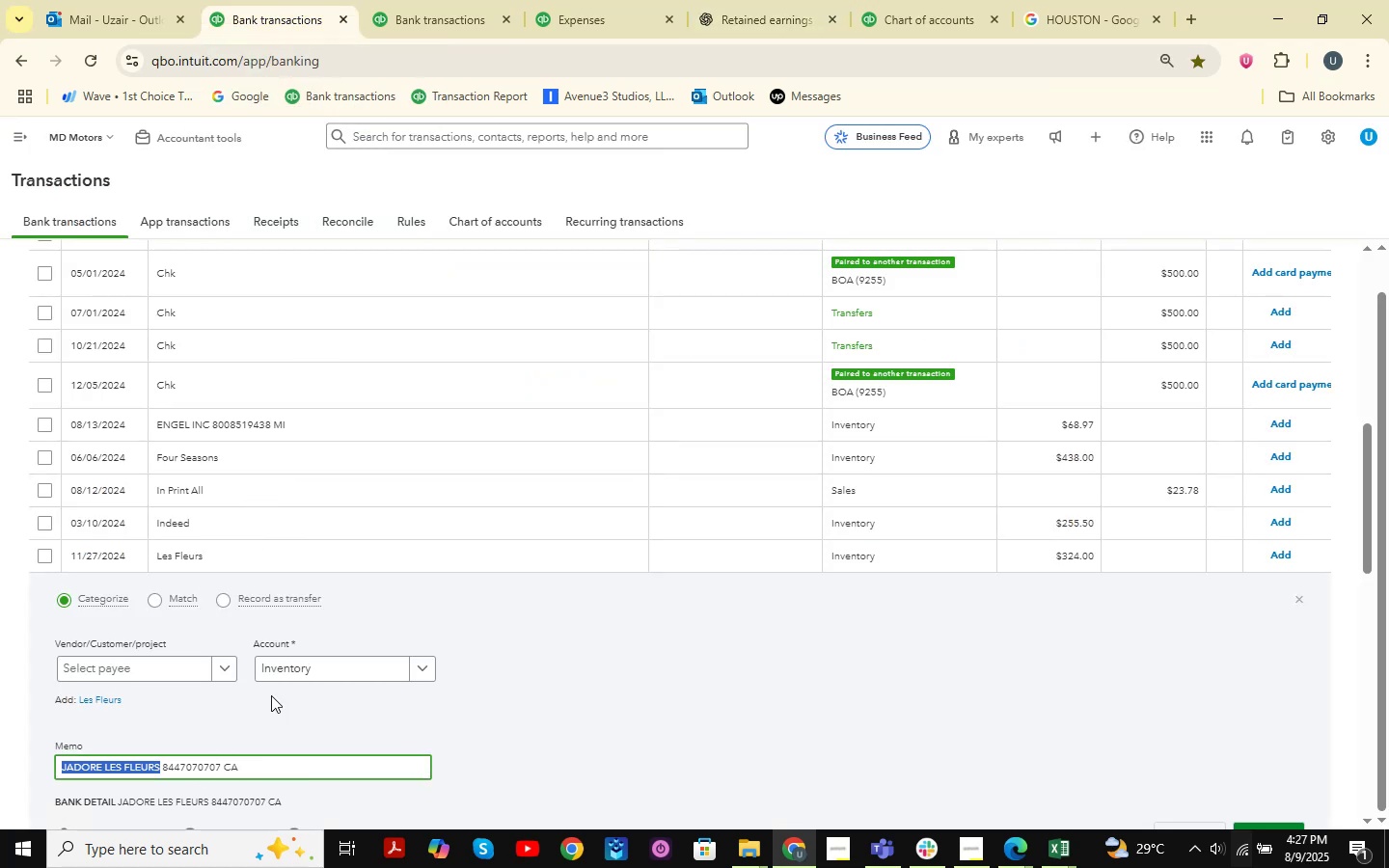 
left_click([1061, 13])
 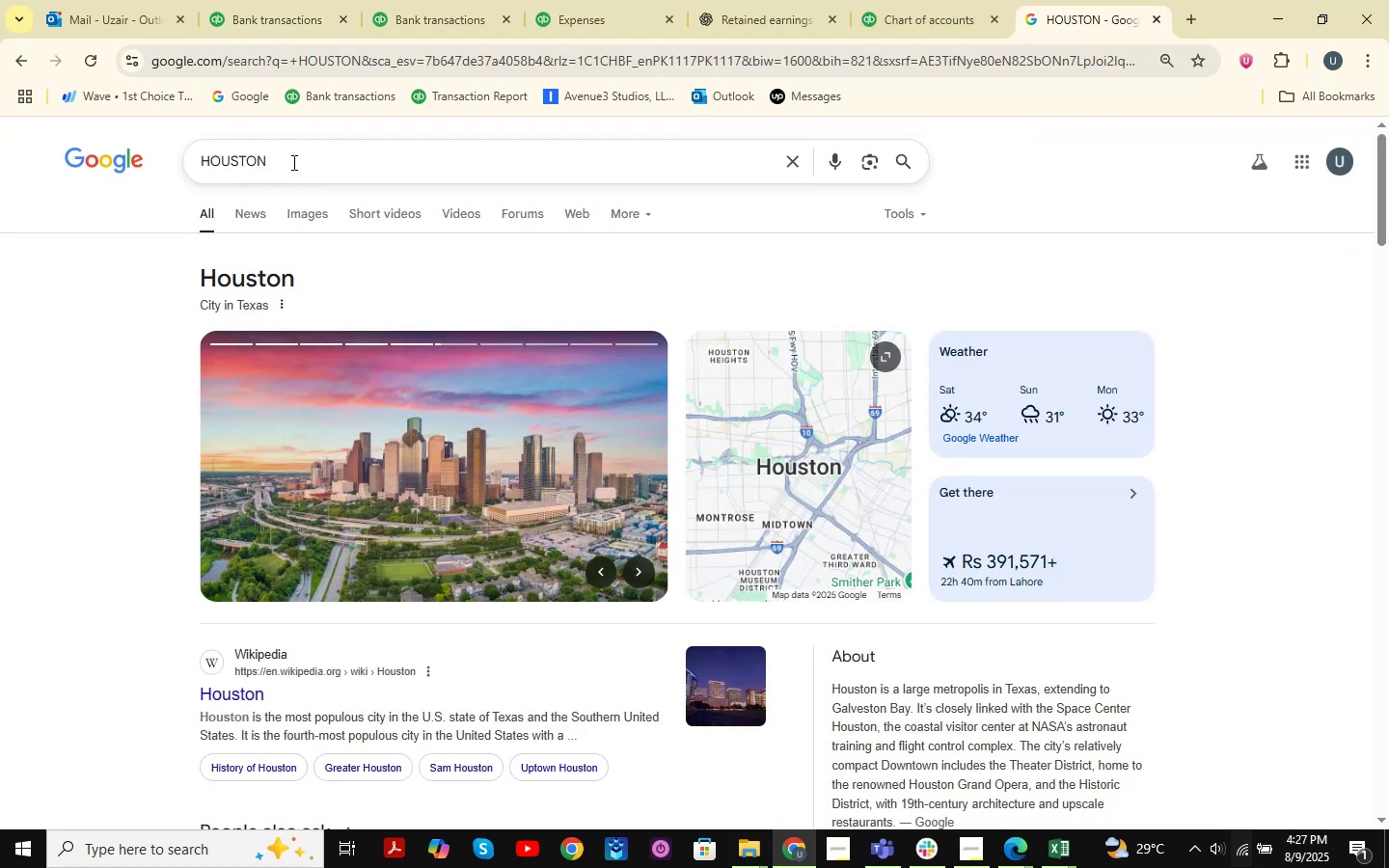 
left_click_drag(start_coordinate=[300, 162], to_coordinate=[160, 163])
 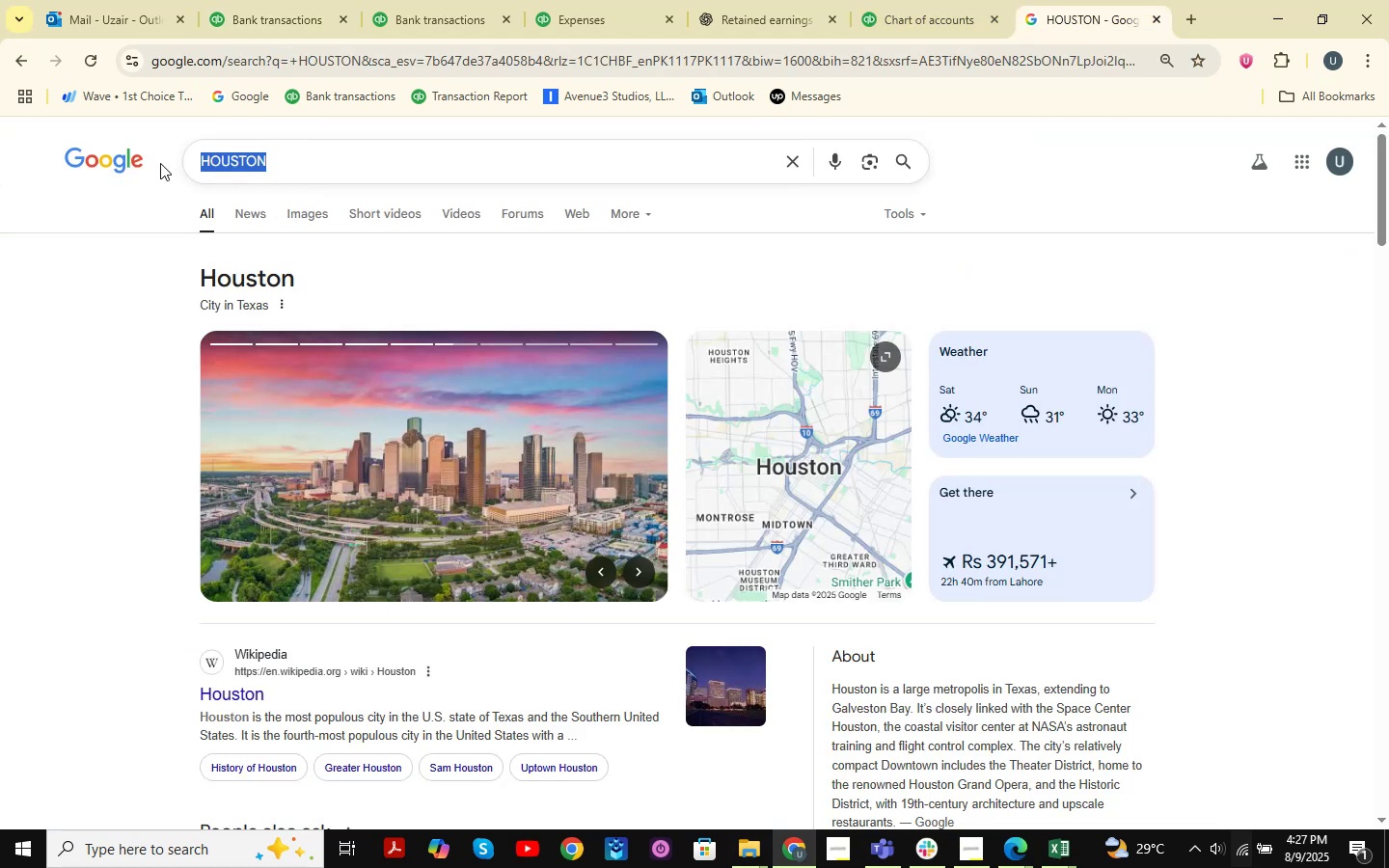 
key(Space)
 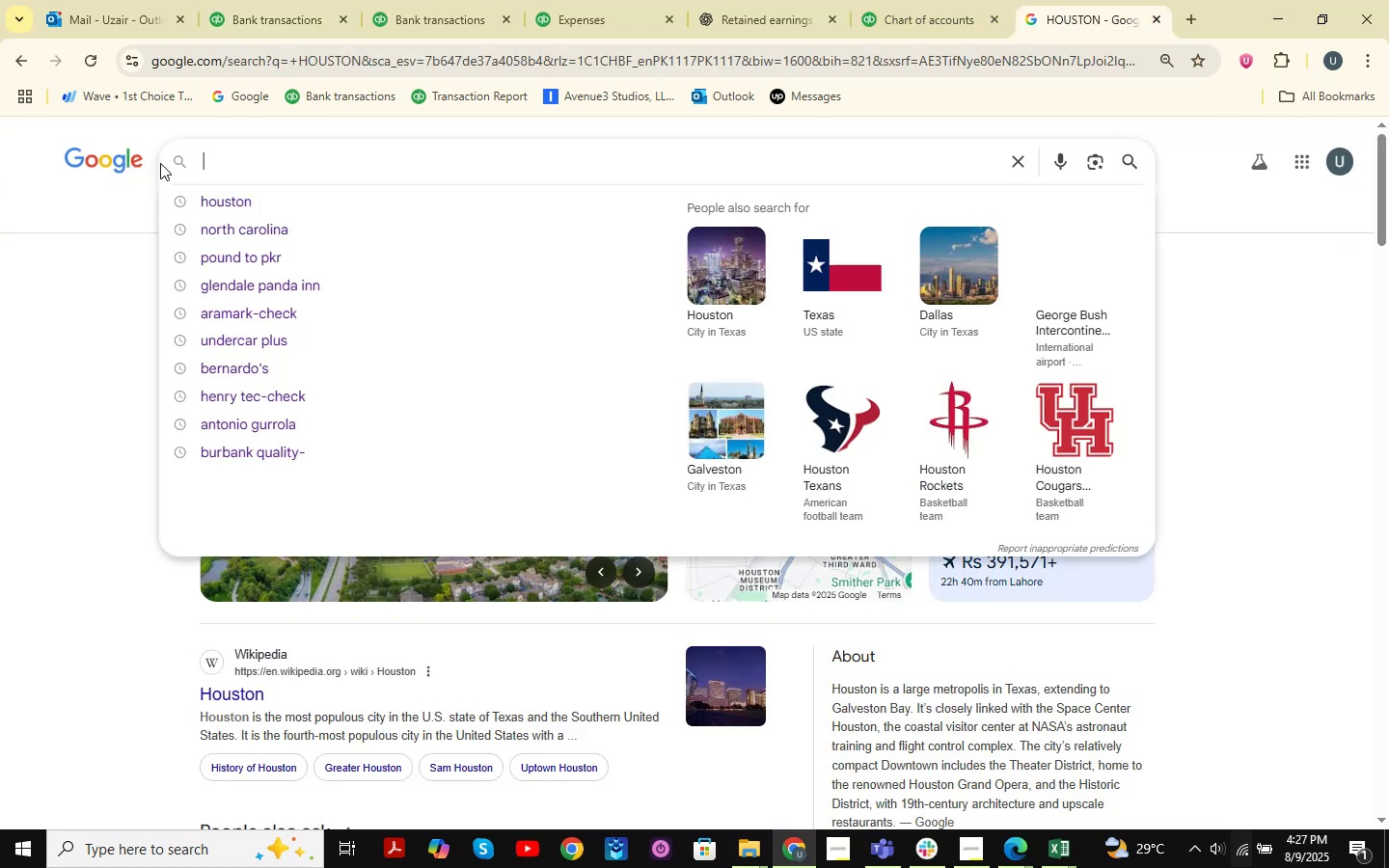 
key(Control+V)
 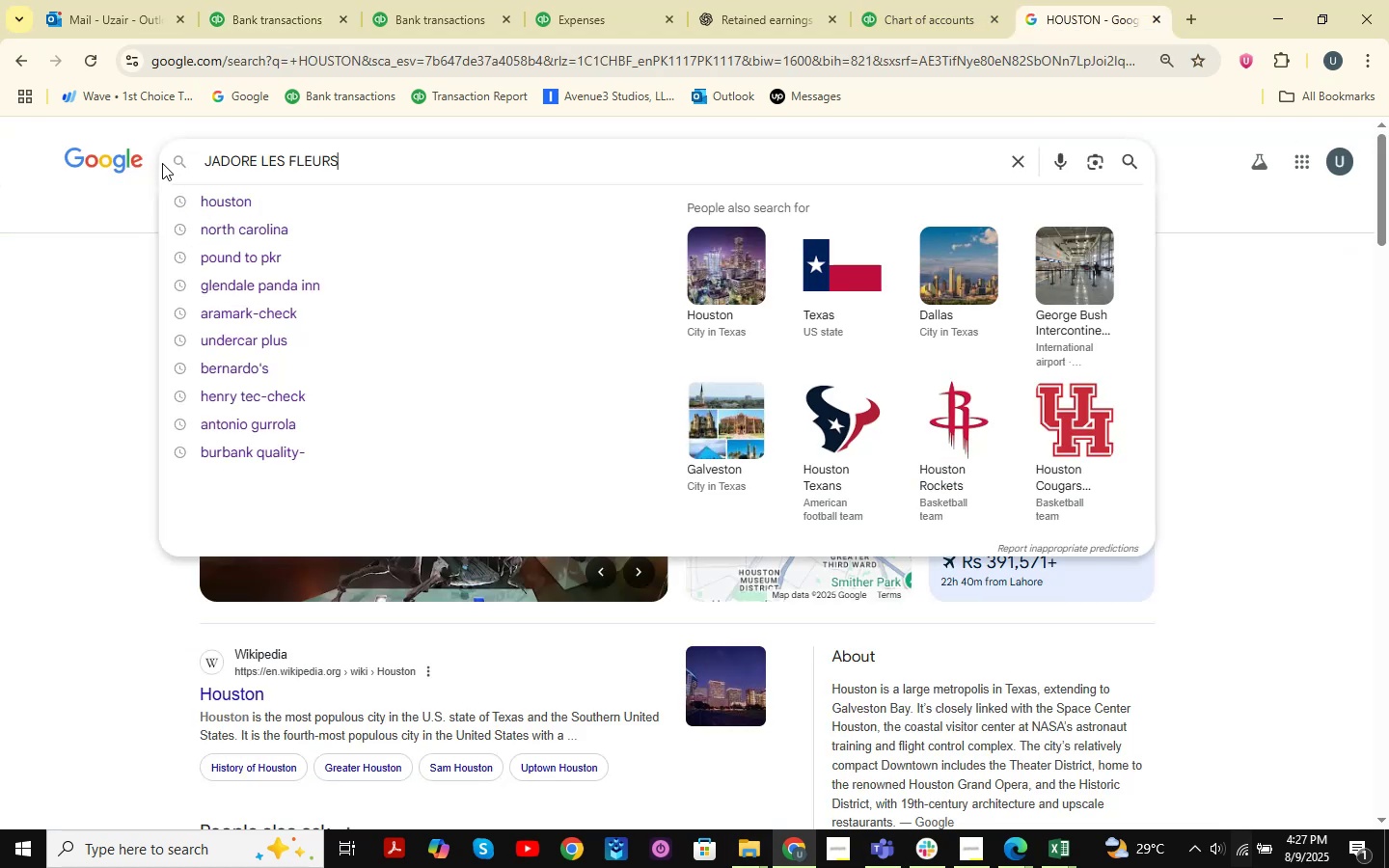 
key(NumpadEnter)
 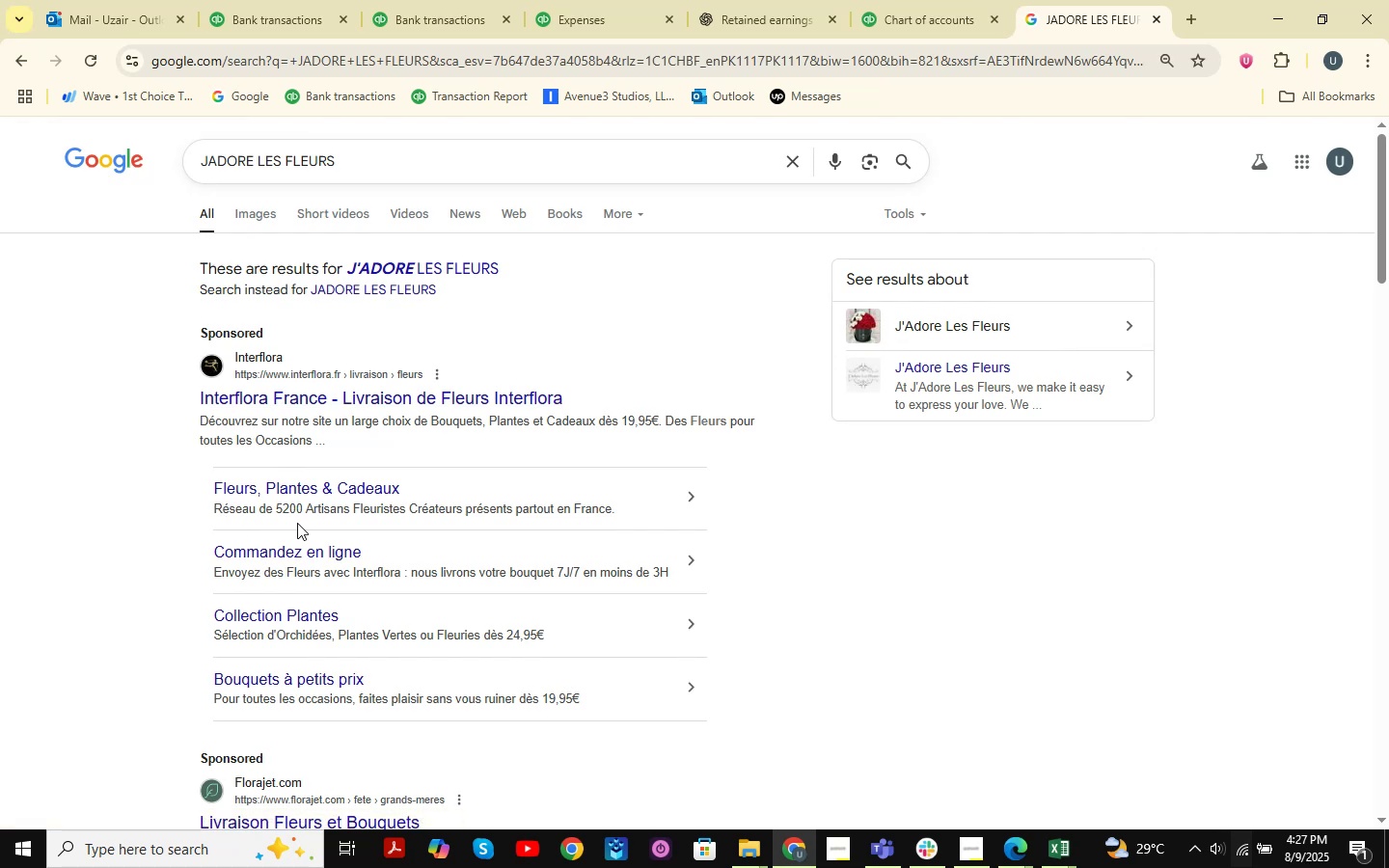 
wait(12.1)
 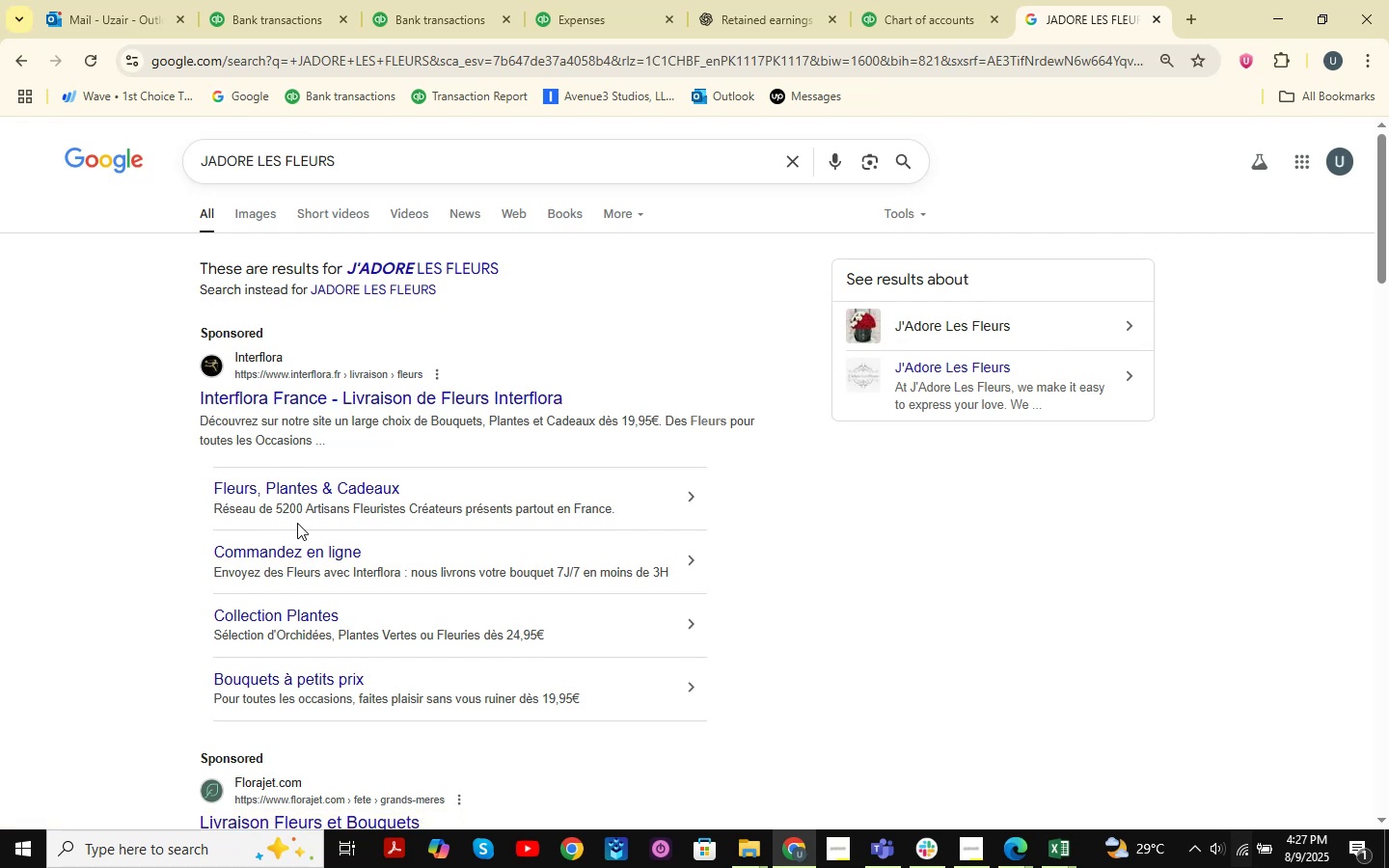 
left_click([268, 14])
 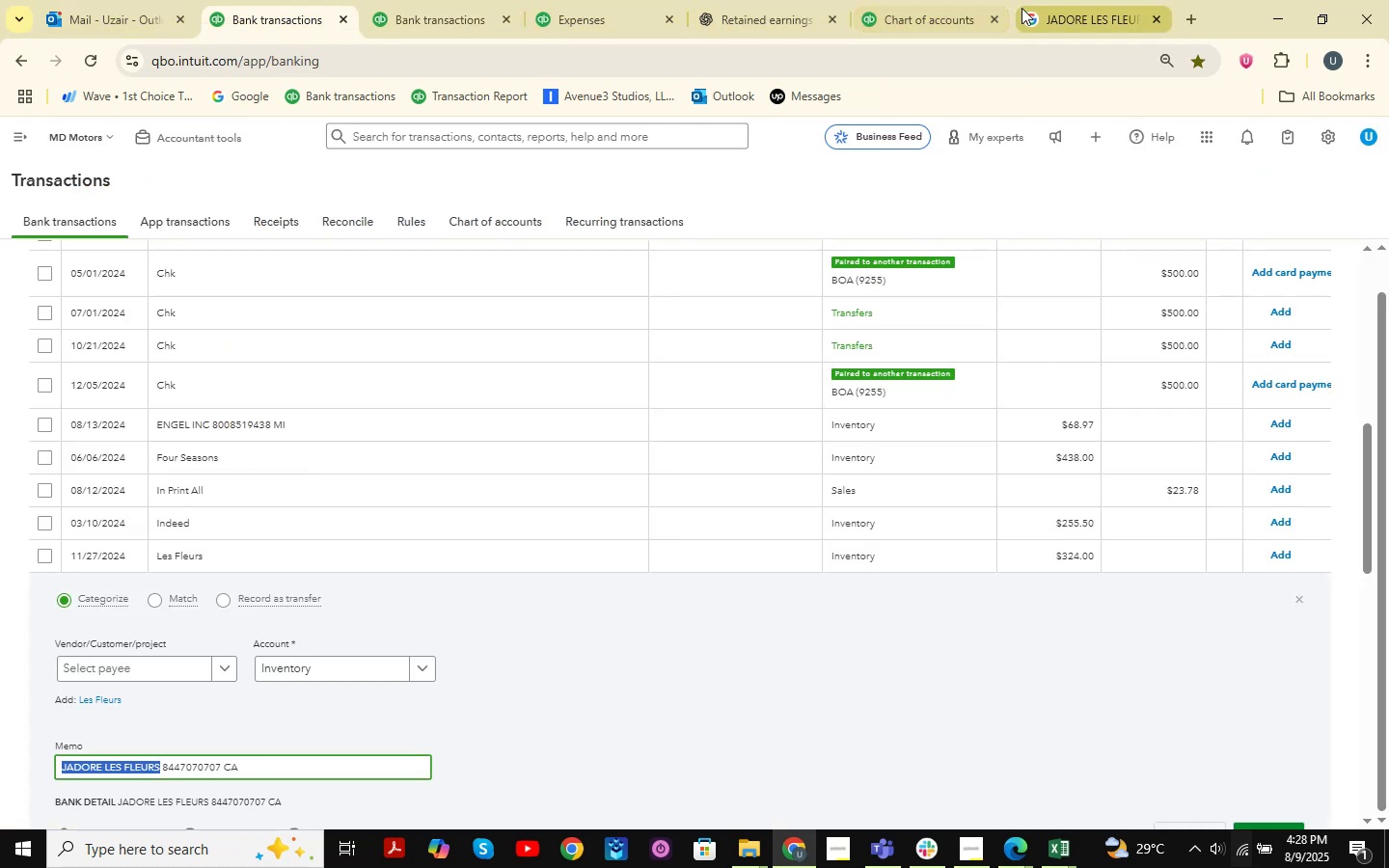 
left_click([1038, 12])
 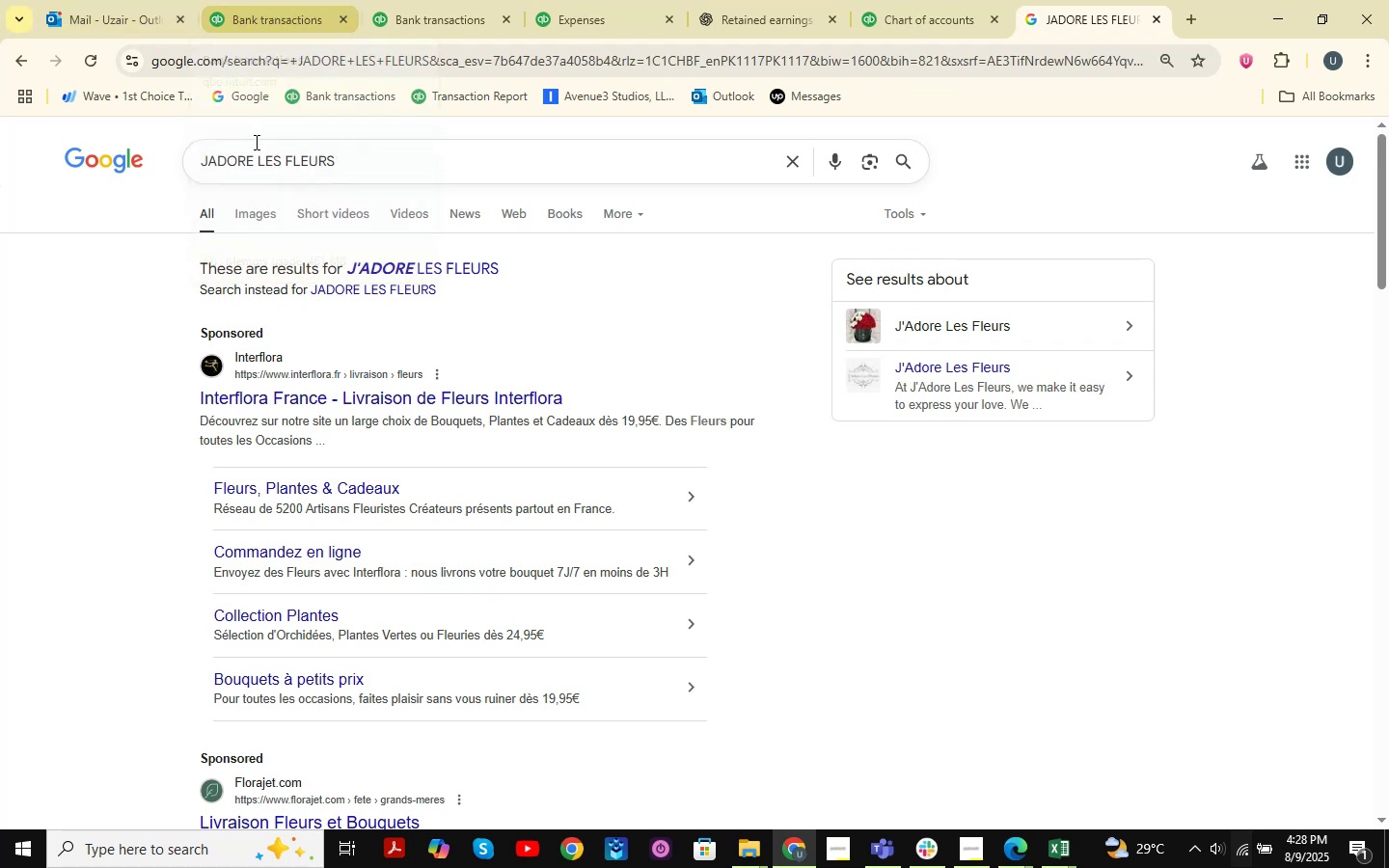 
left_click([265, 21])
 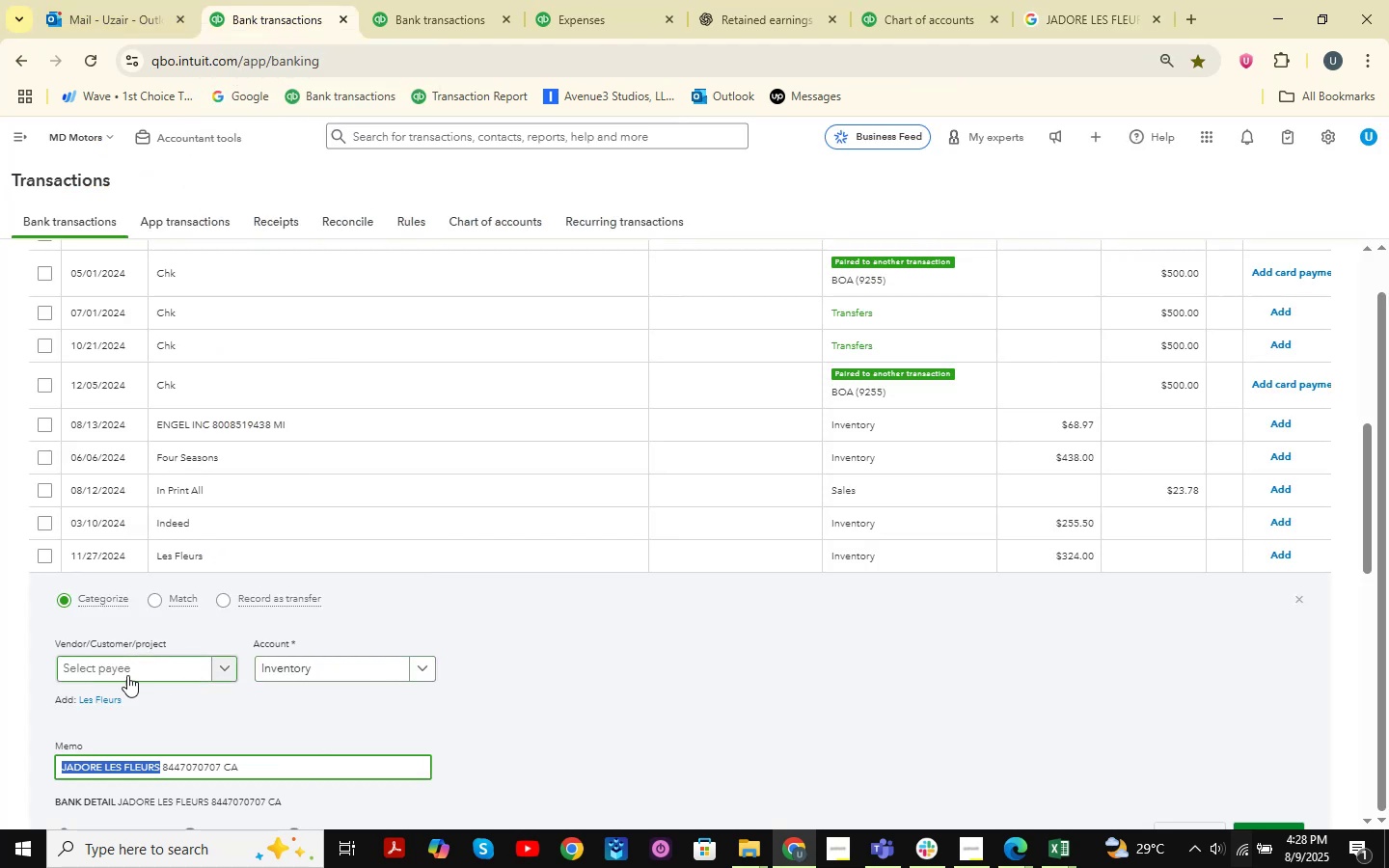 
left_click([138, 665])
 